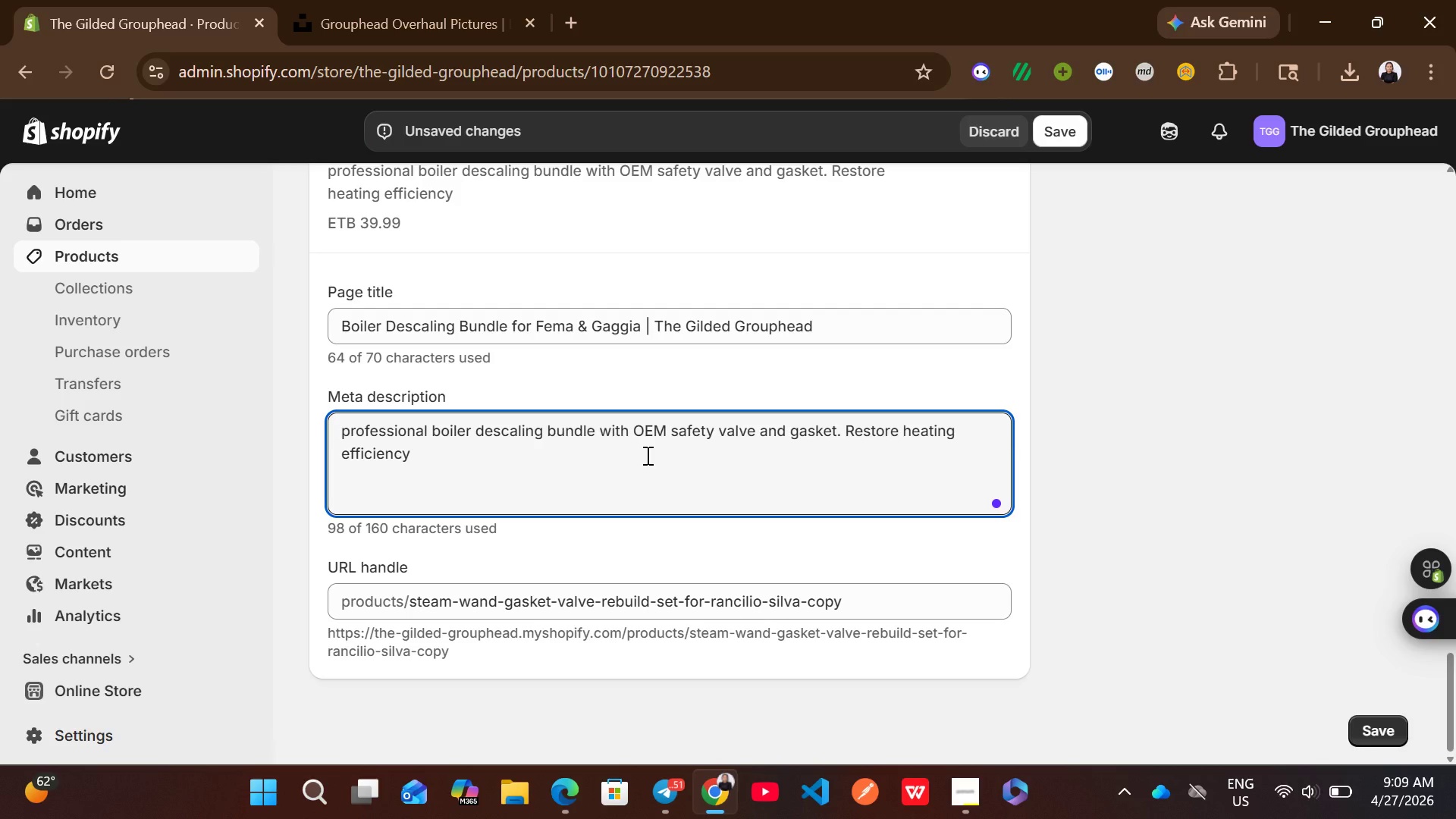 
type(in classic Italian Ex)
key(Backspace)
type(spresso )
 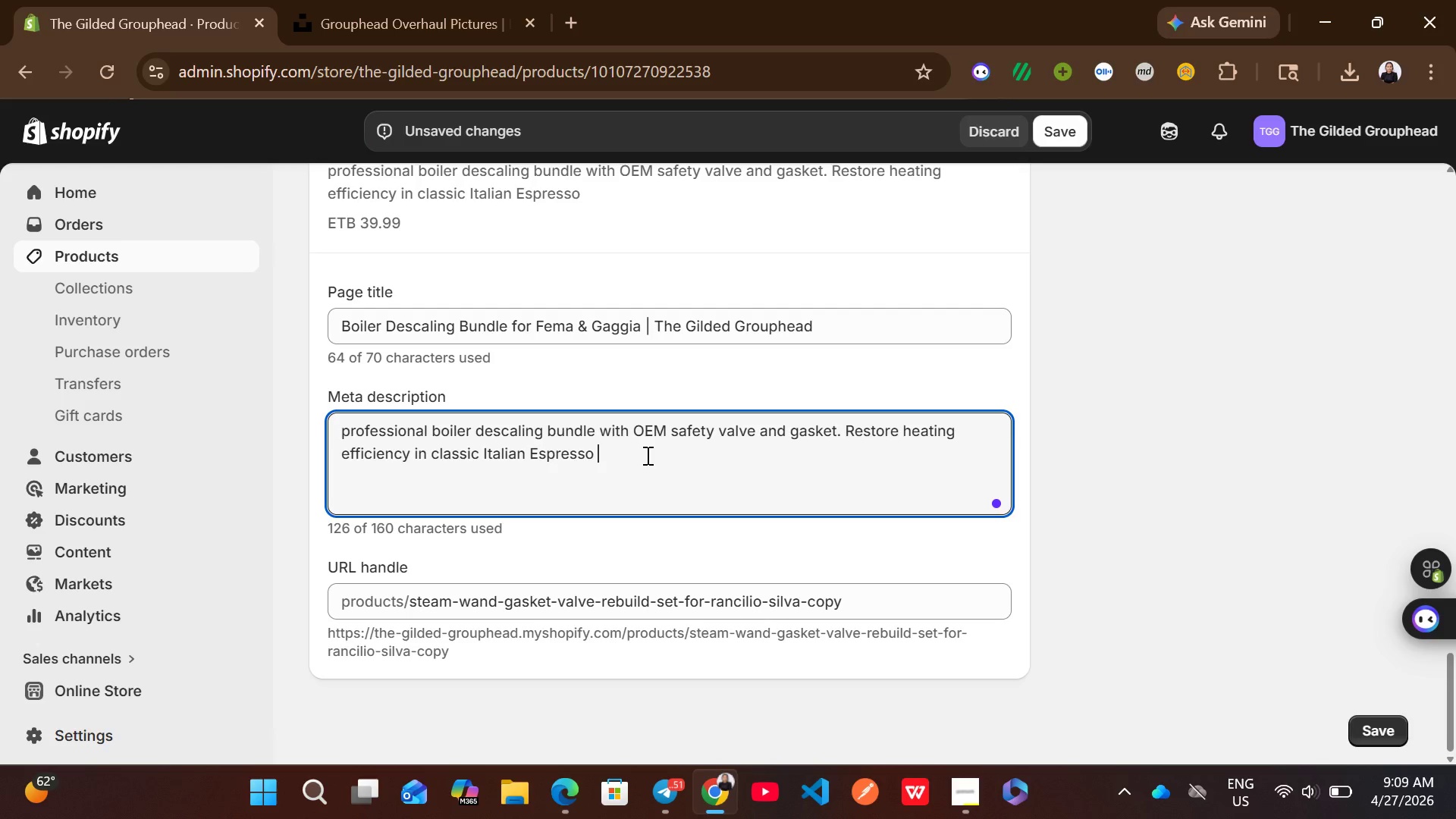 
type(machines.)
 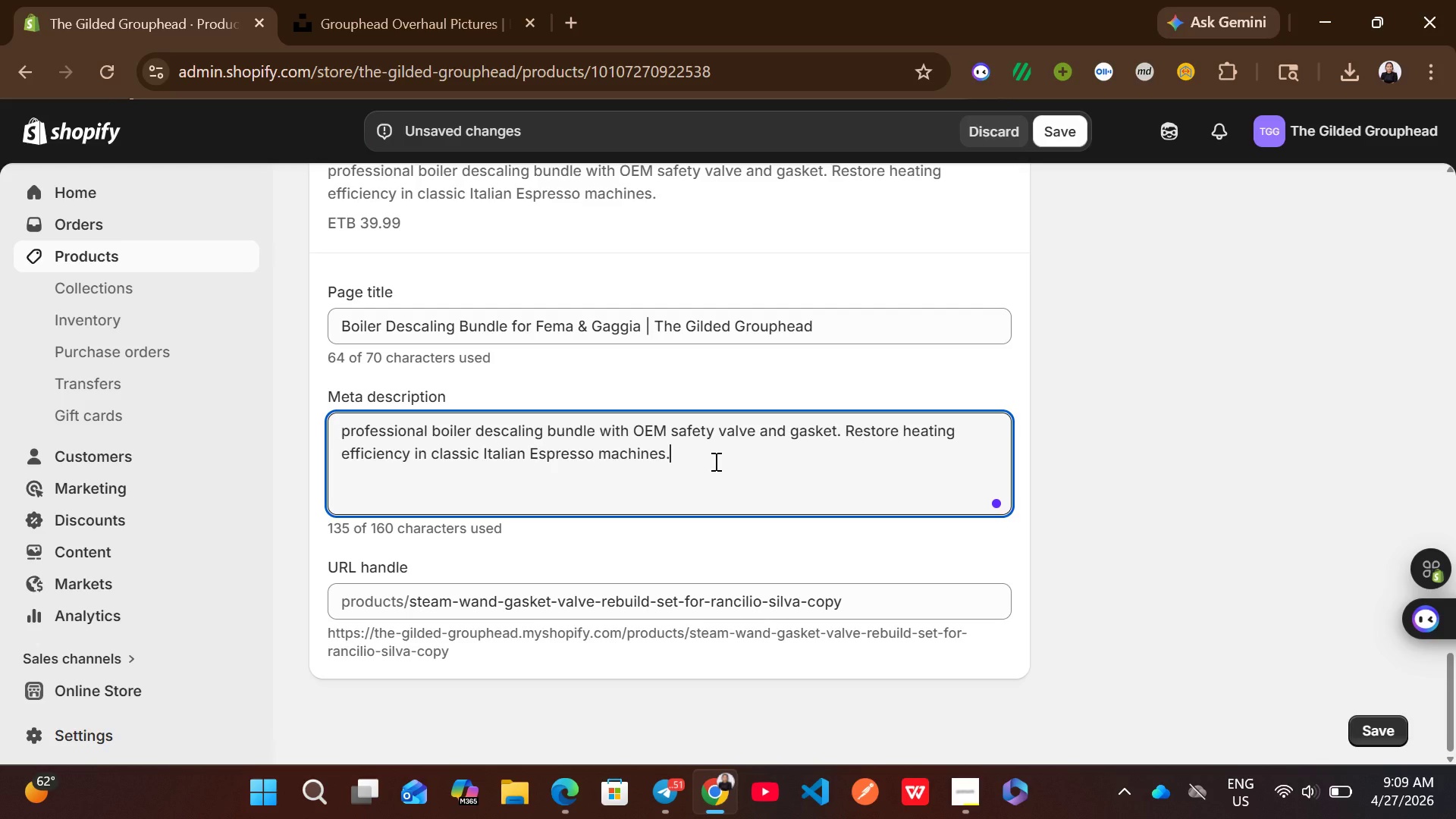 
wait(6.19)
 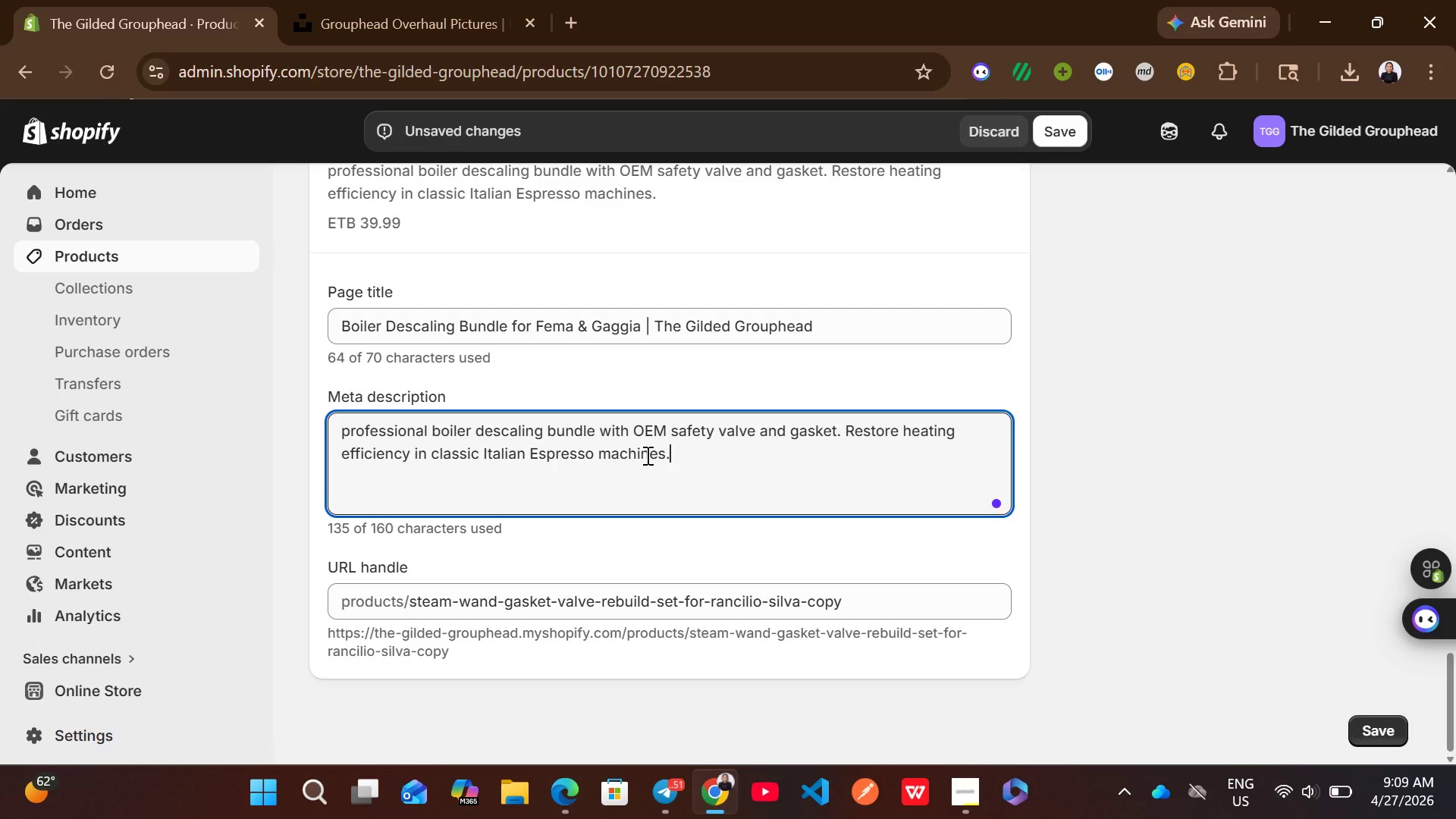 
left_click([544, 450])
 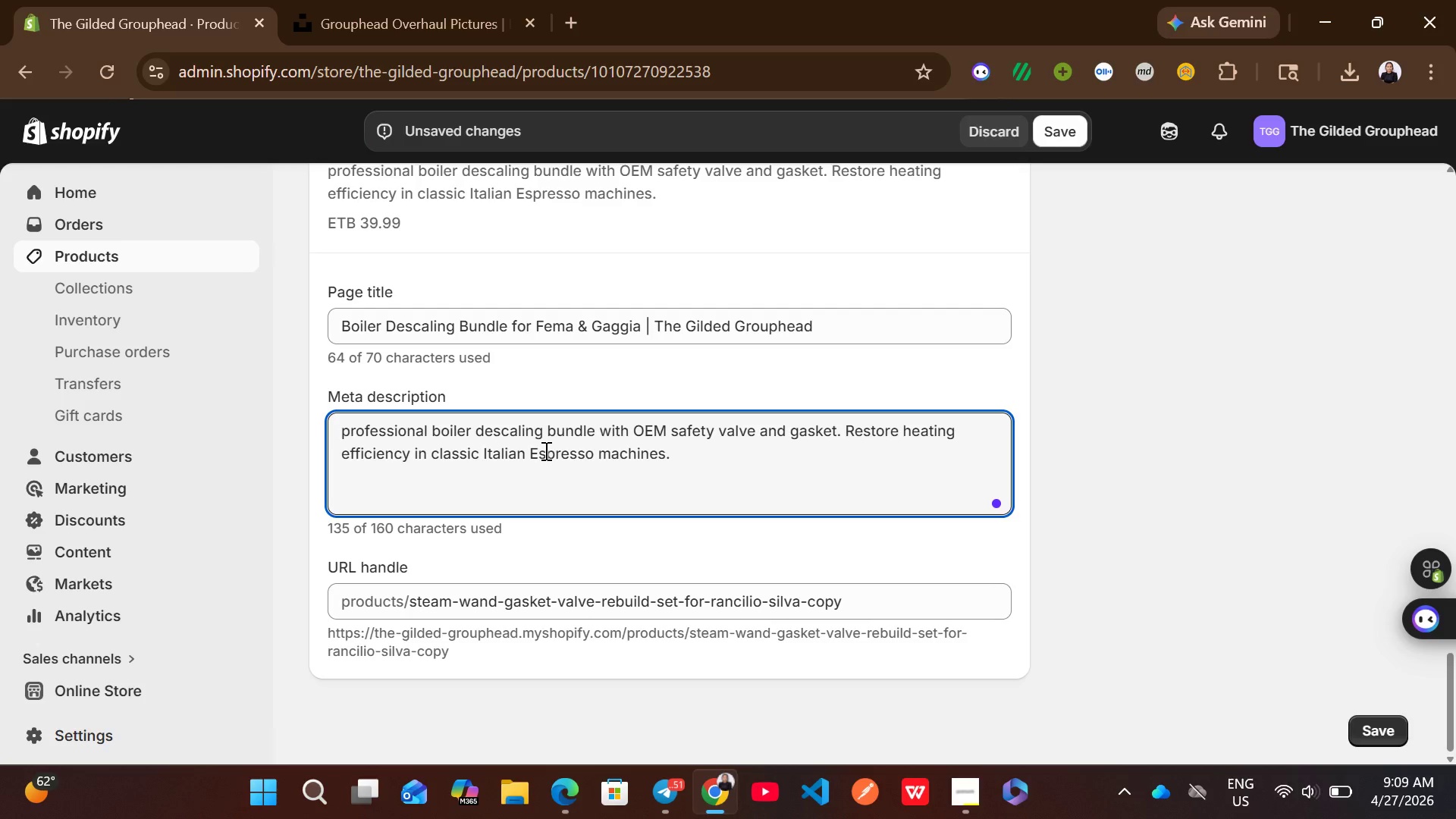 
key(ArrowLeft)
 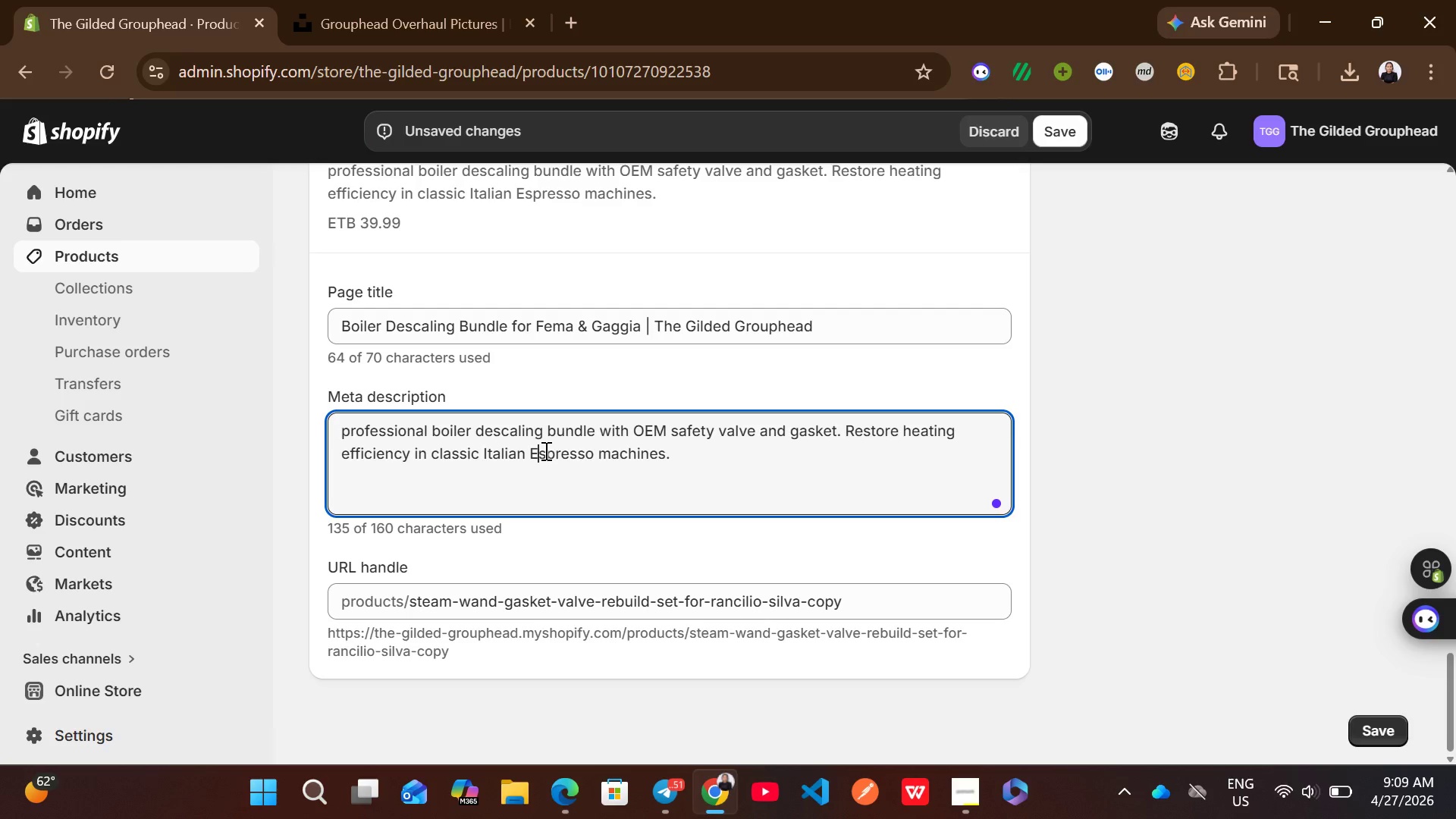 
key(Backspace)
 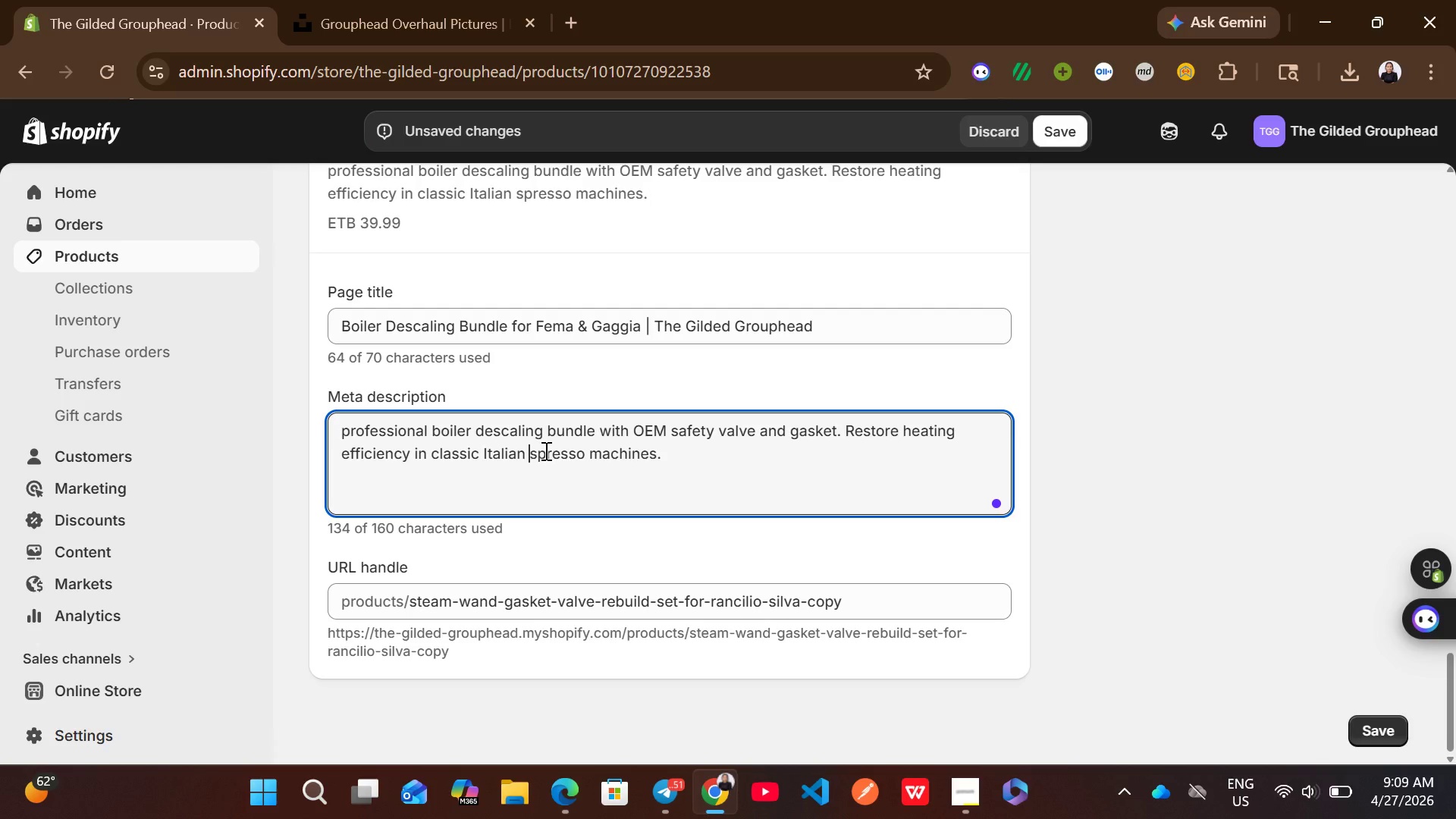 
key(E)
 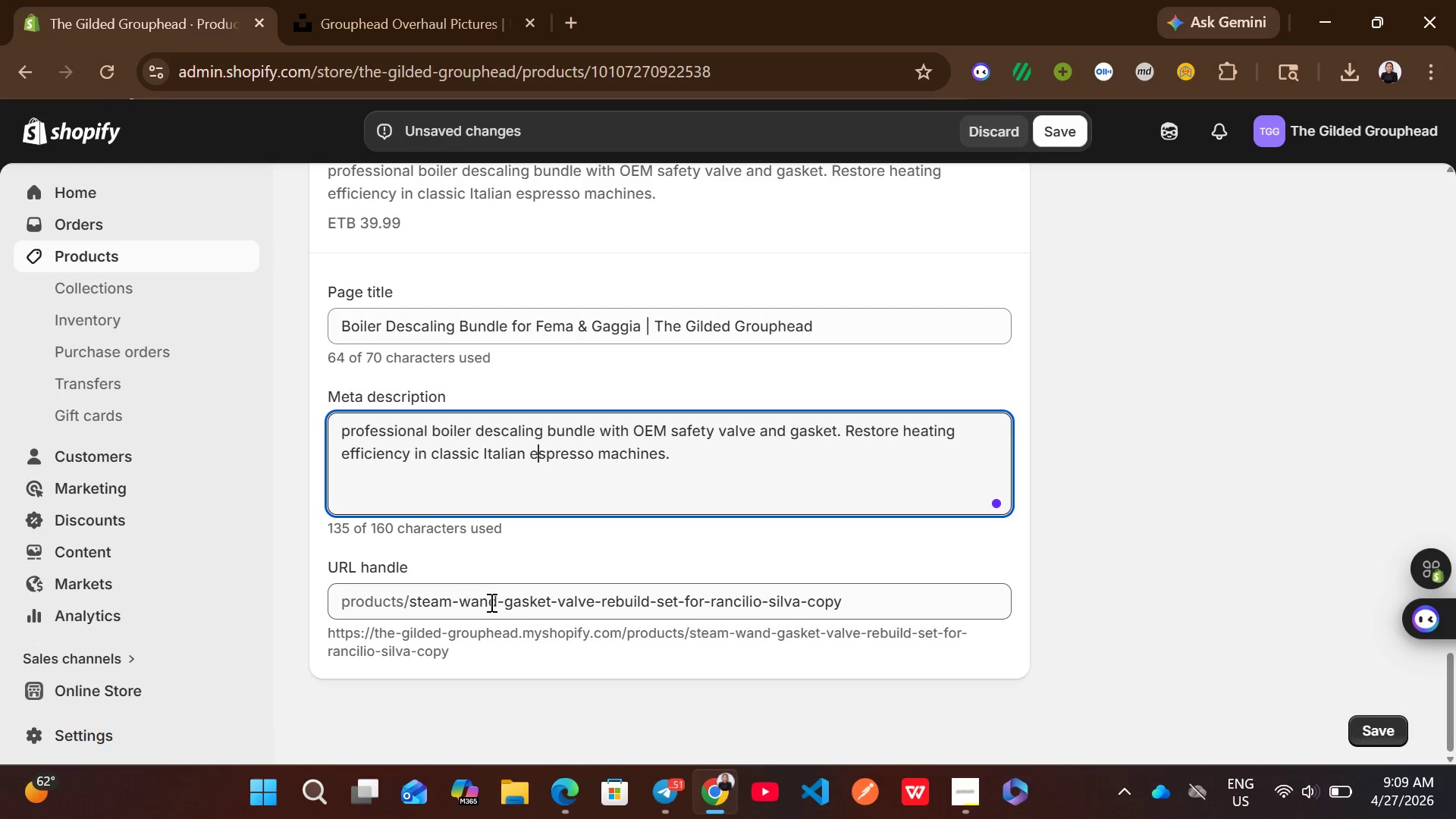 
left_click([535, 593])
 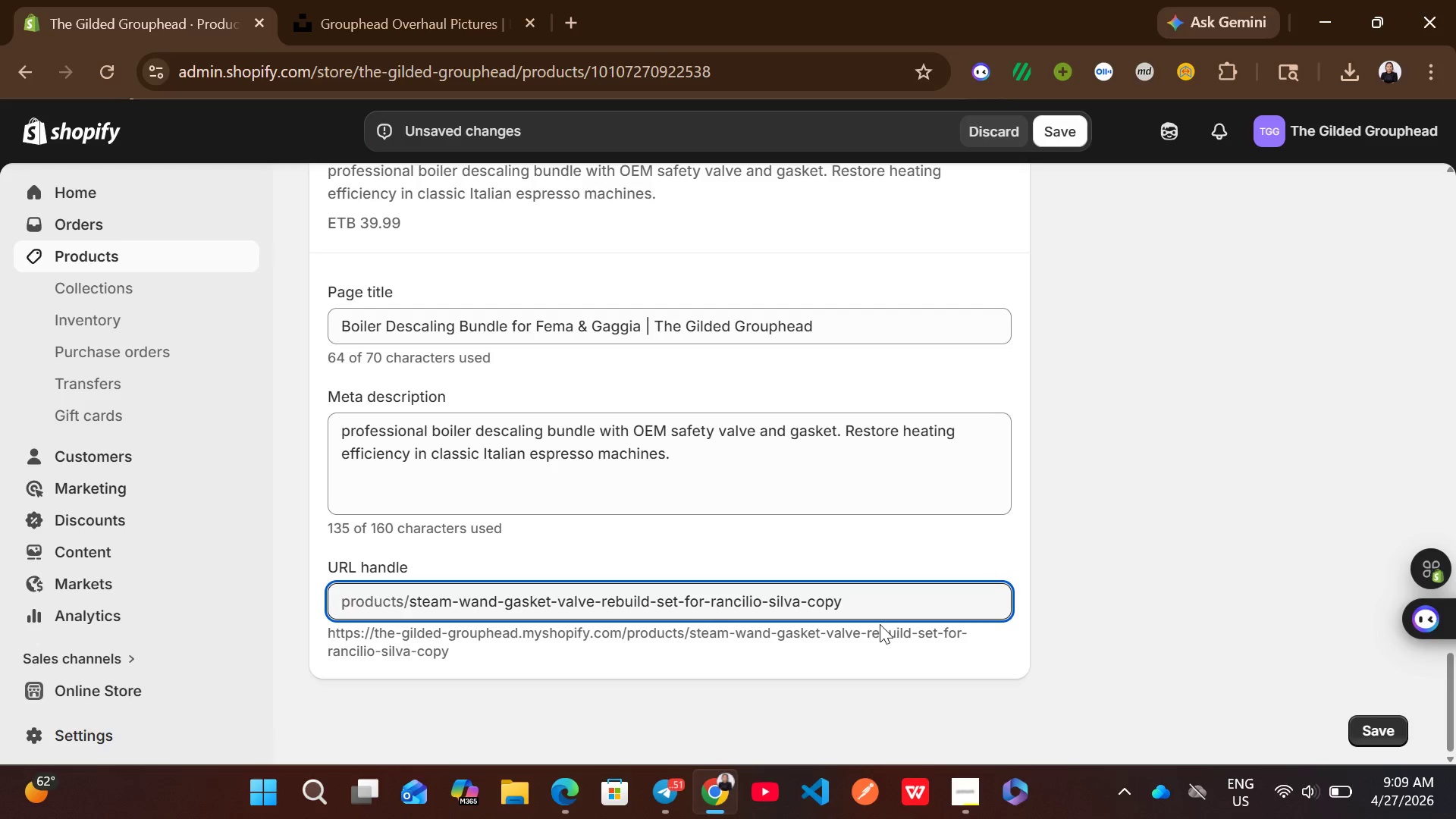 
wait(5.84)
 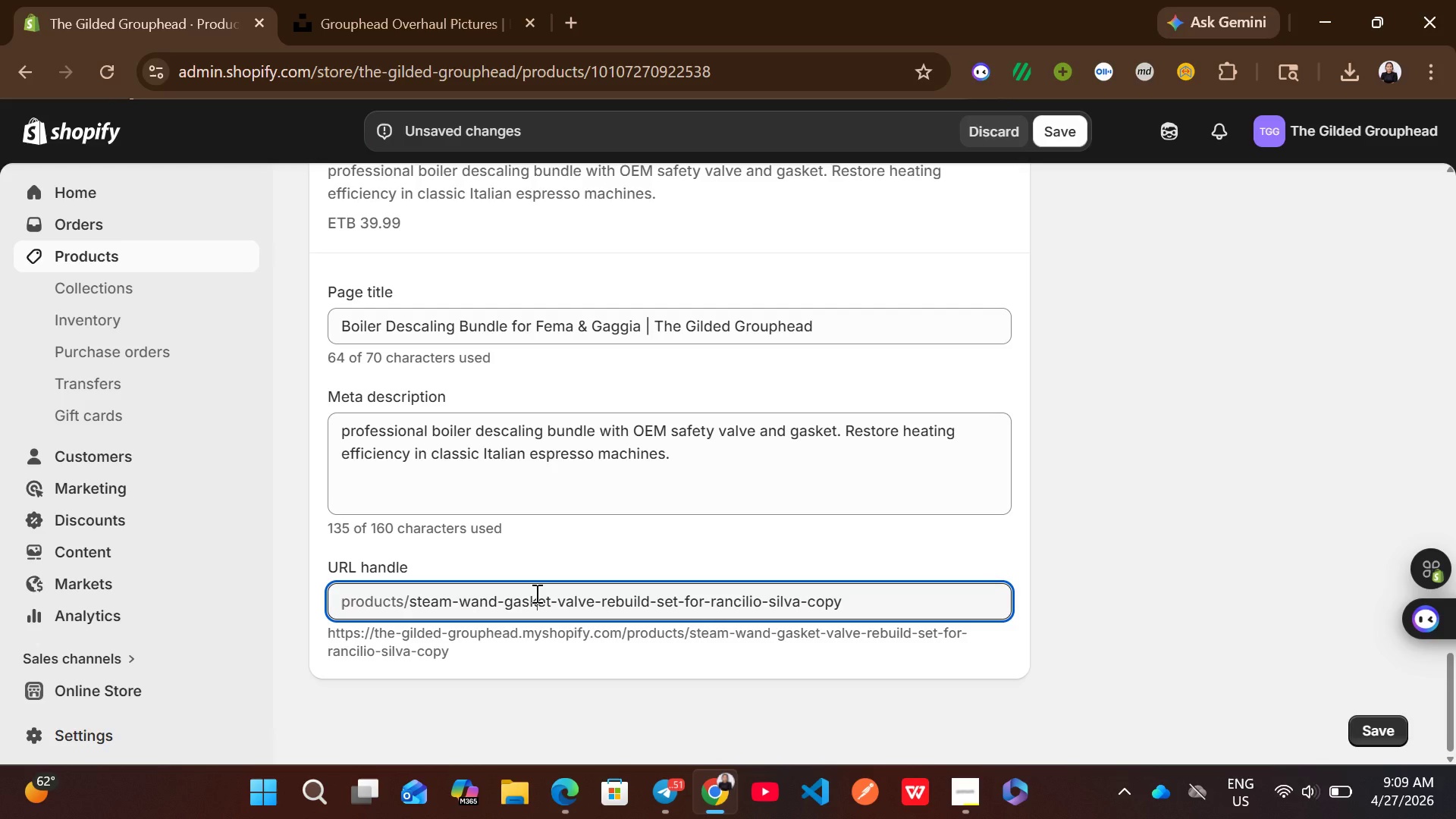 
left_click_drag(start_coordinate=[858, 598], to_coordinate=[406, 602])
 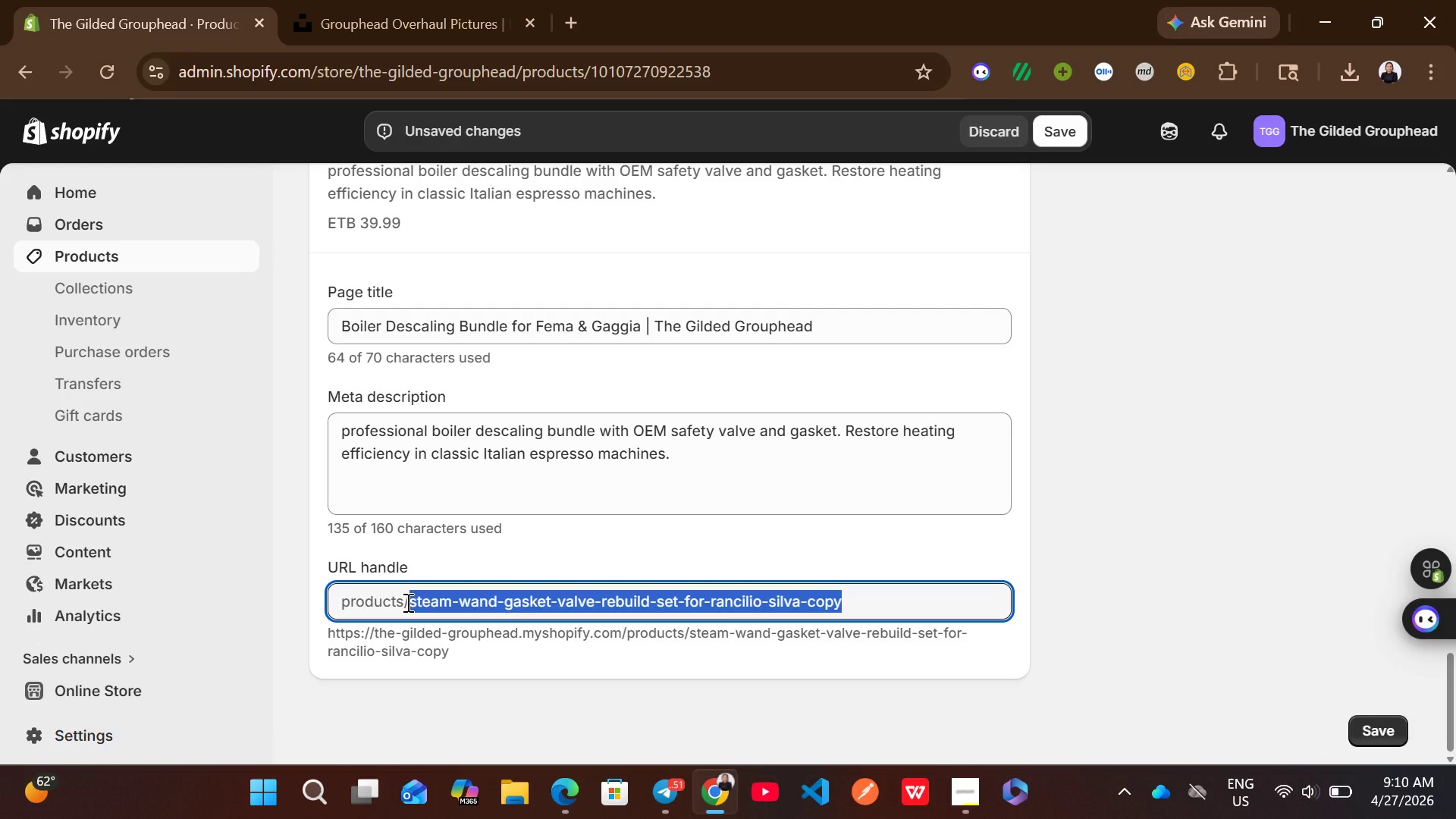 
wait(15.66)
 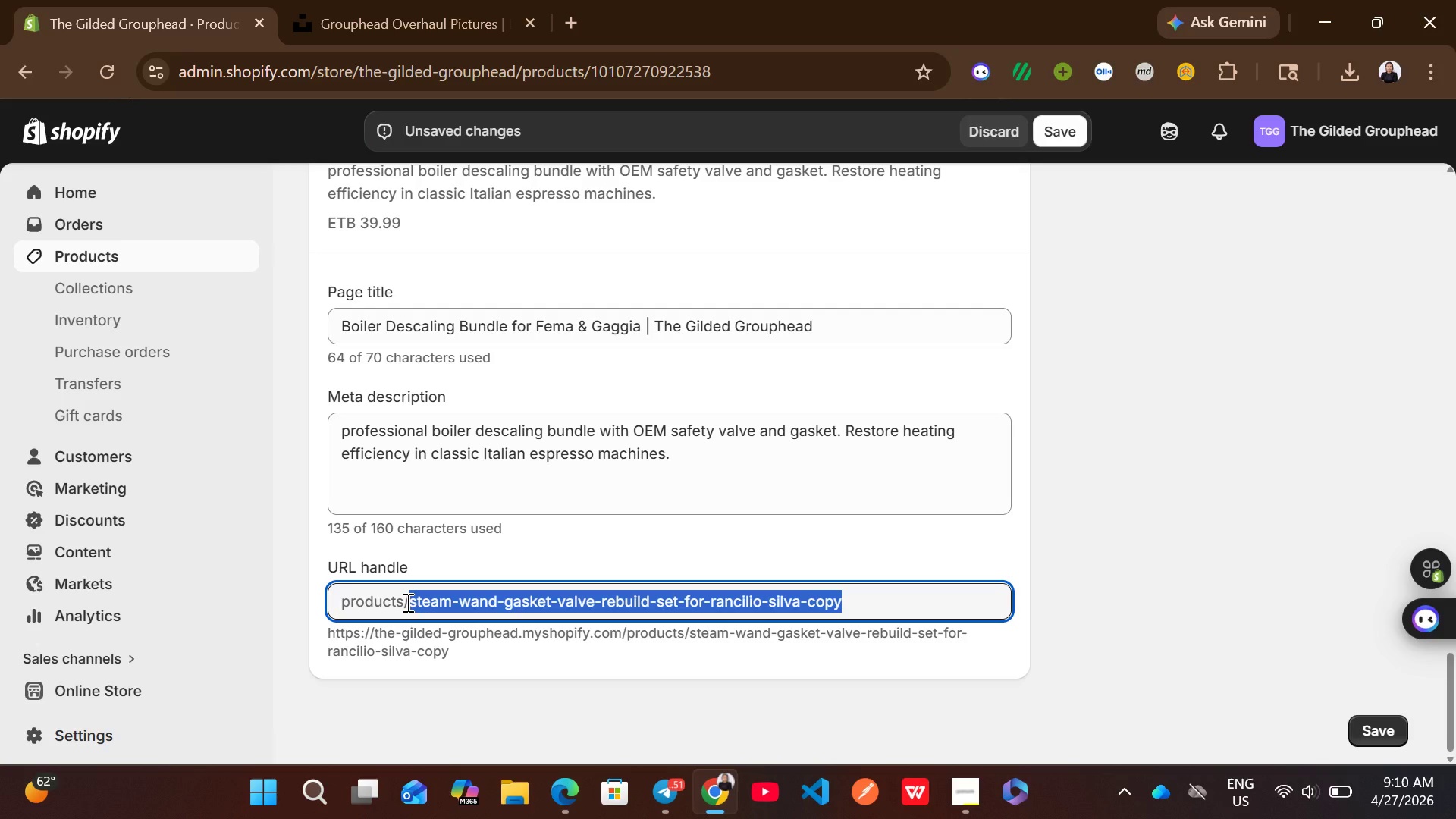 
type(boiler )
key(Backspace)
type(-descaling-safety-valve-bi)
key(Backspace)
type(undle)
 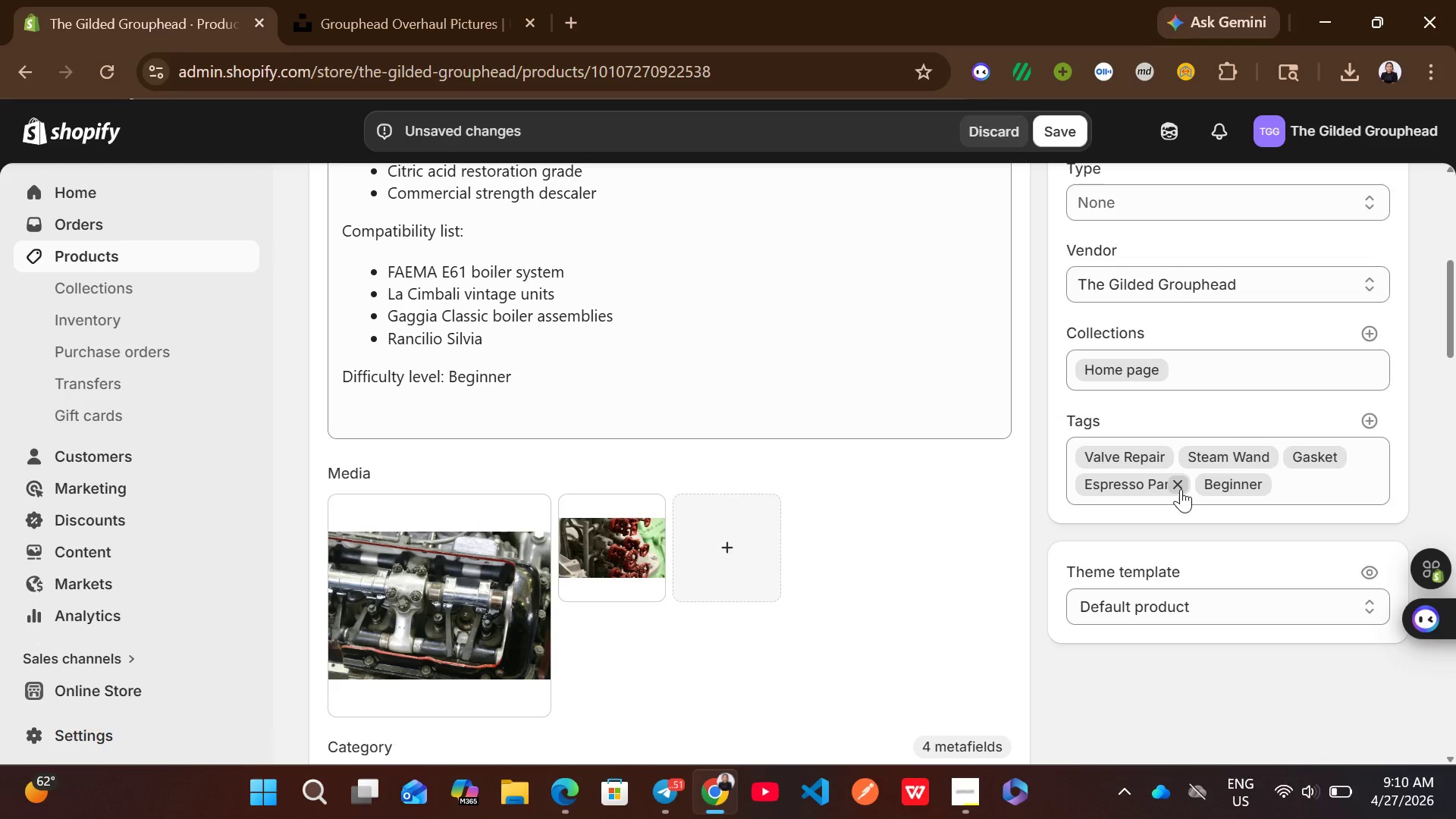 
wait(19.3)
 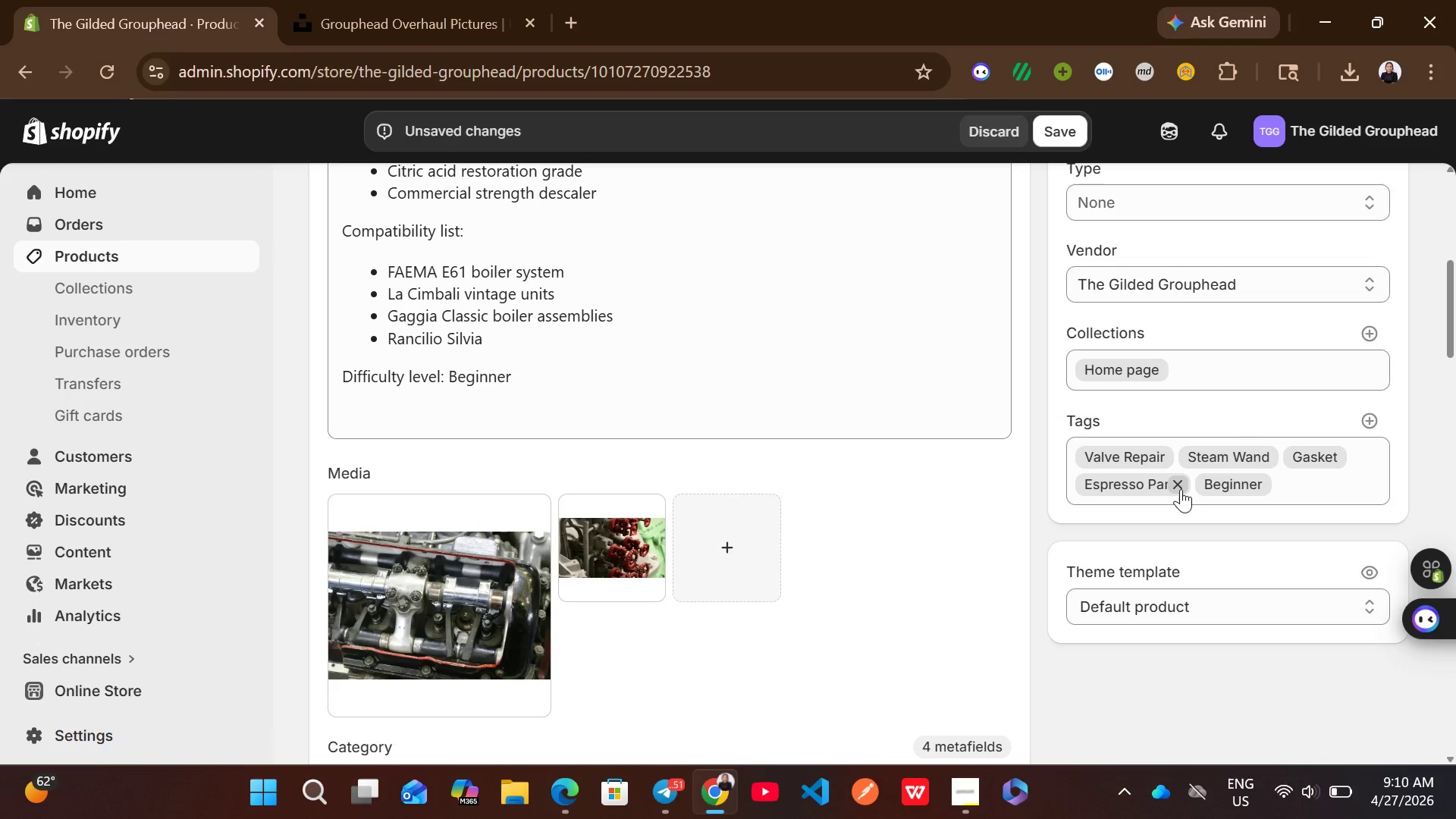 
left_click([1180, 489])
 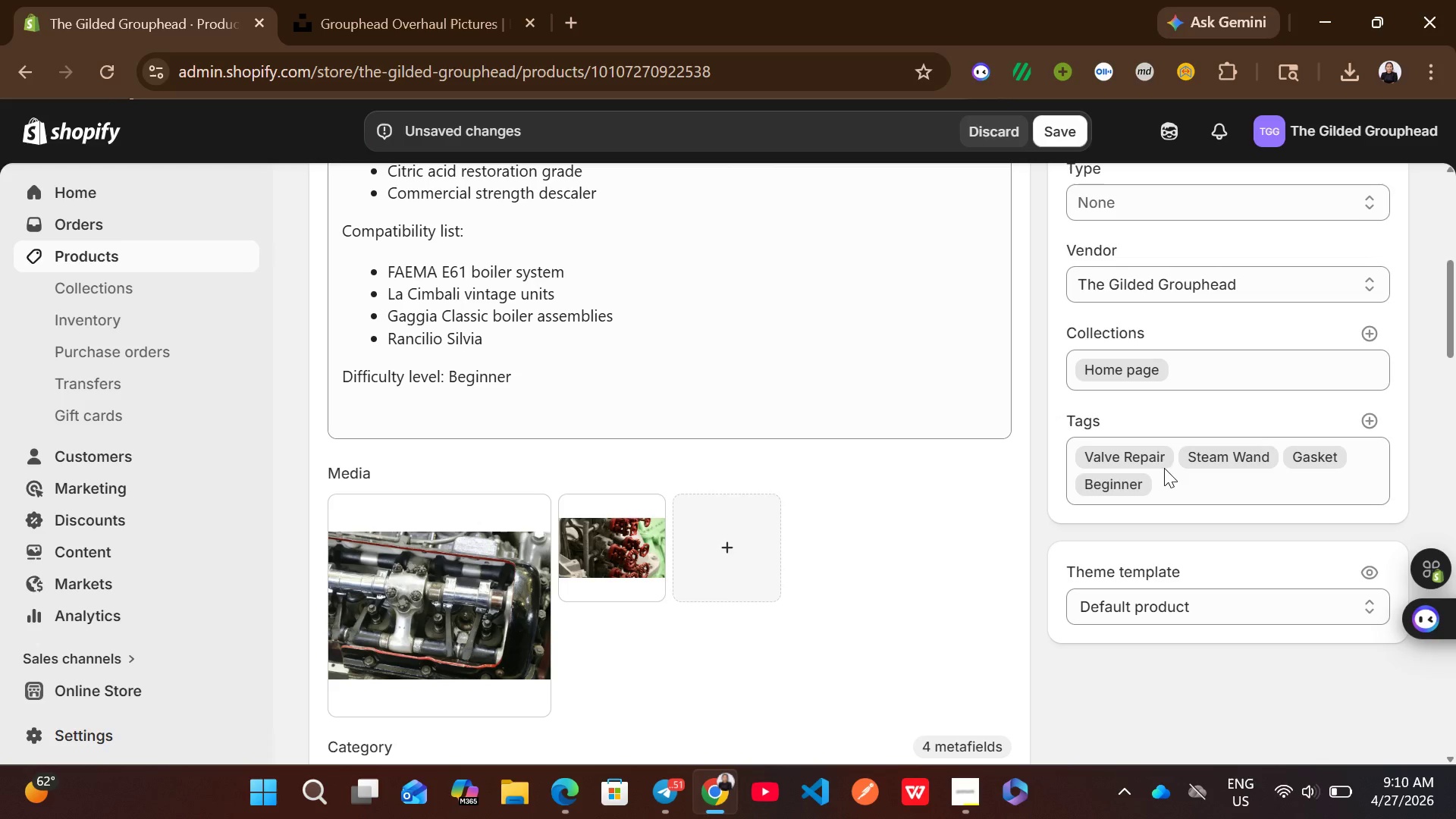 
left_click([1162, 458])
 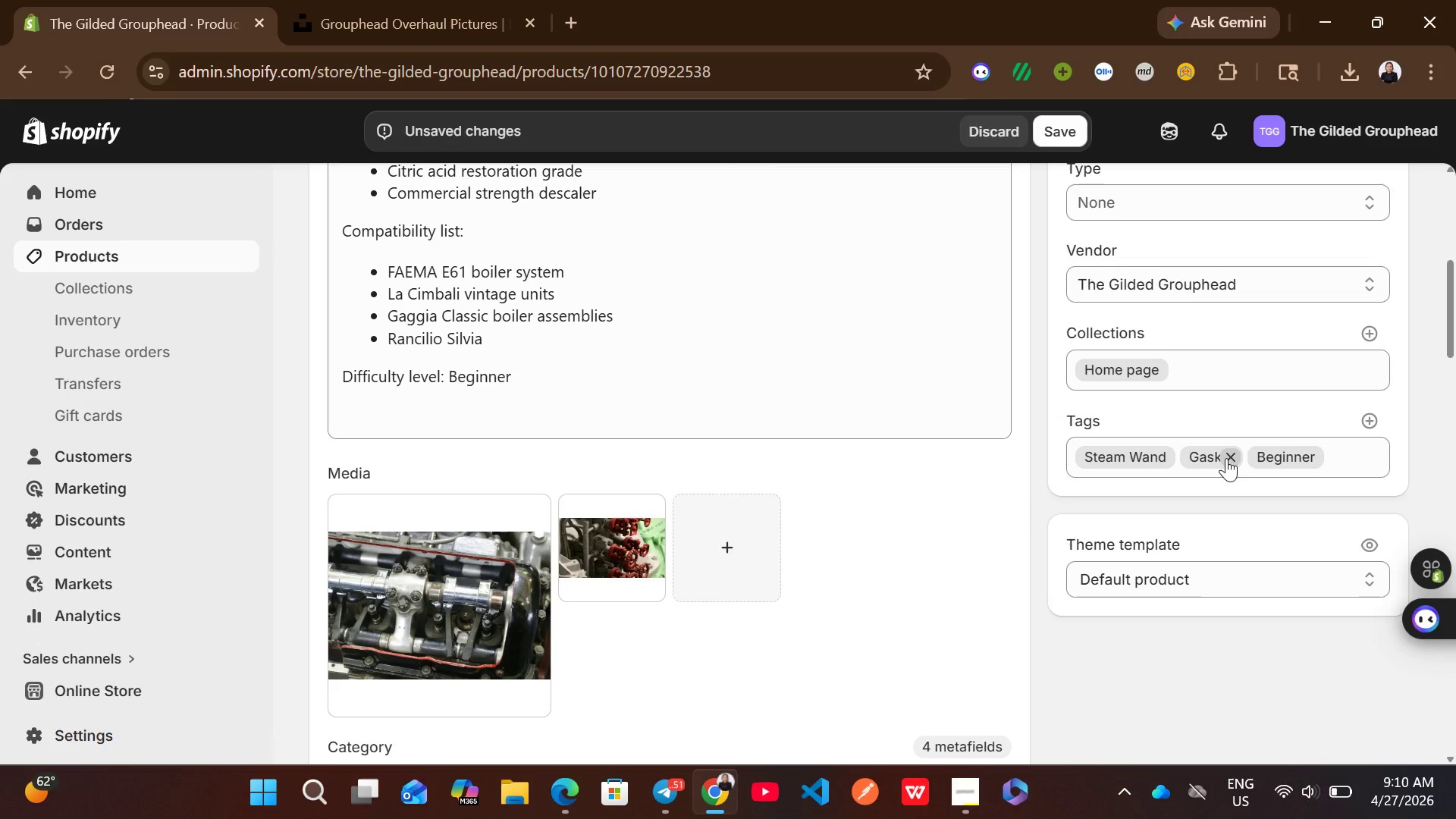 
left_click([1226, 458])
 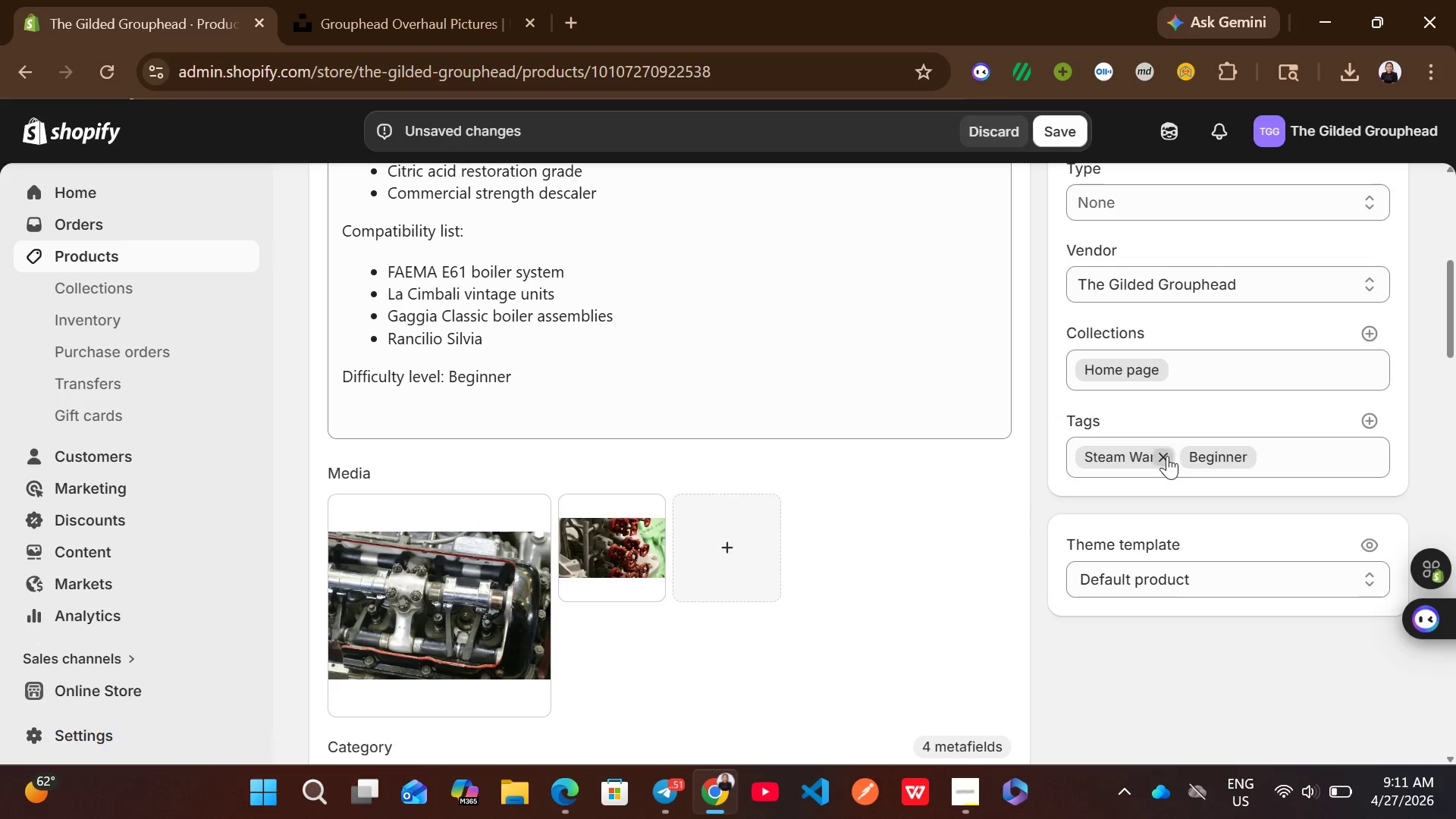 
left_click([1167, 456])
 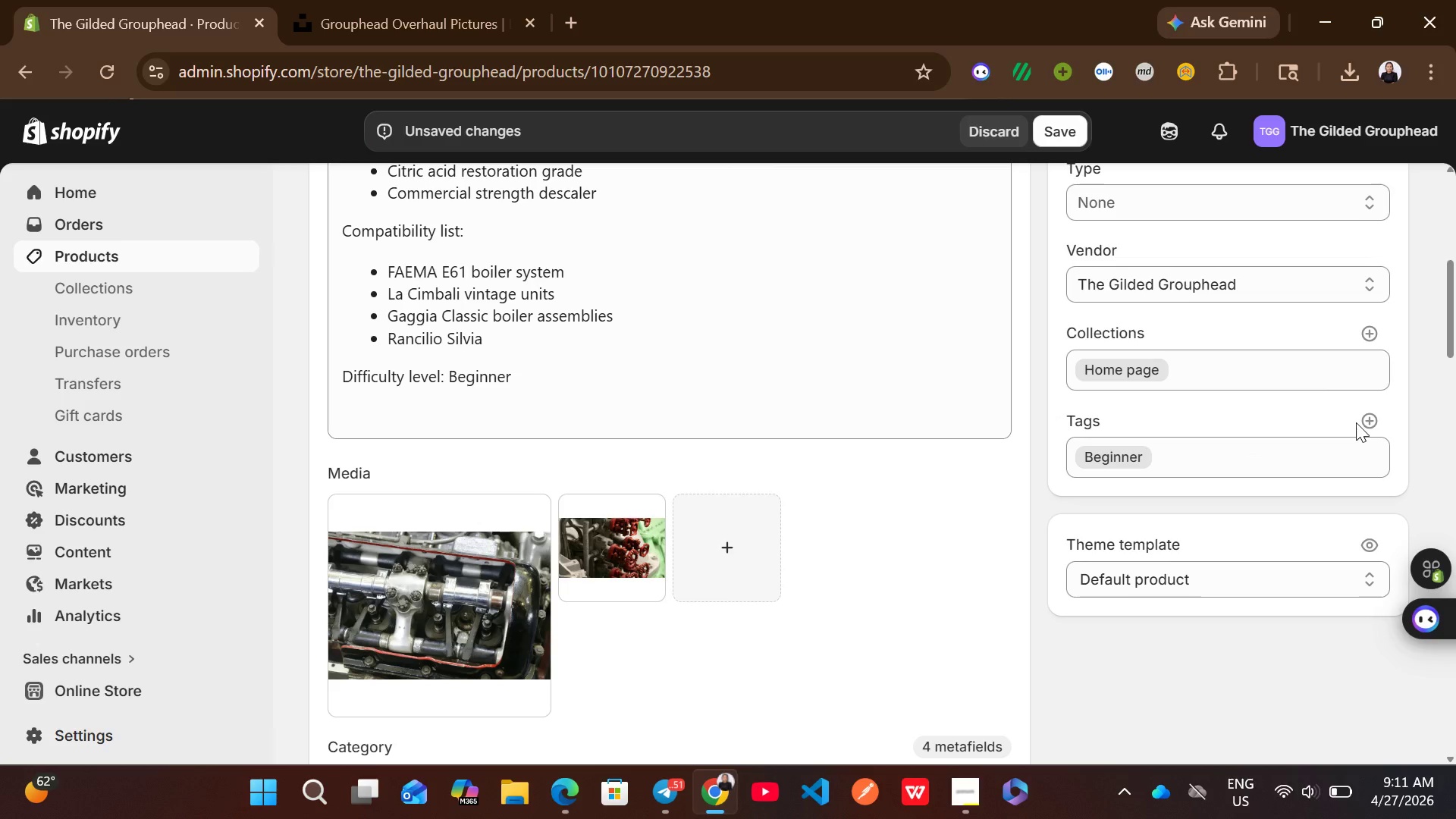 
left_click([1366, 422])
 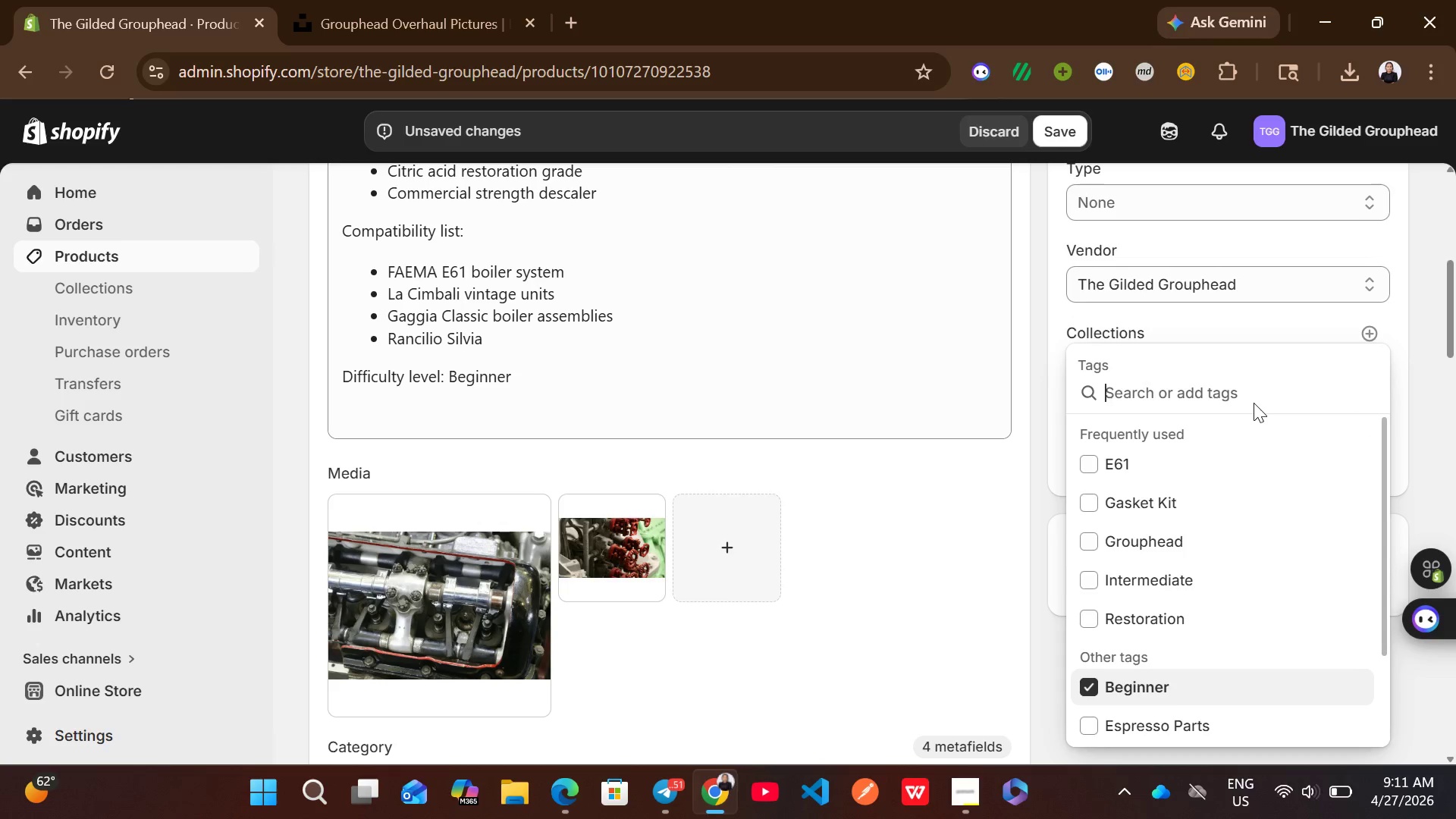 
type(Boiler)
 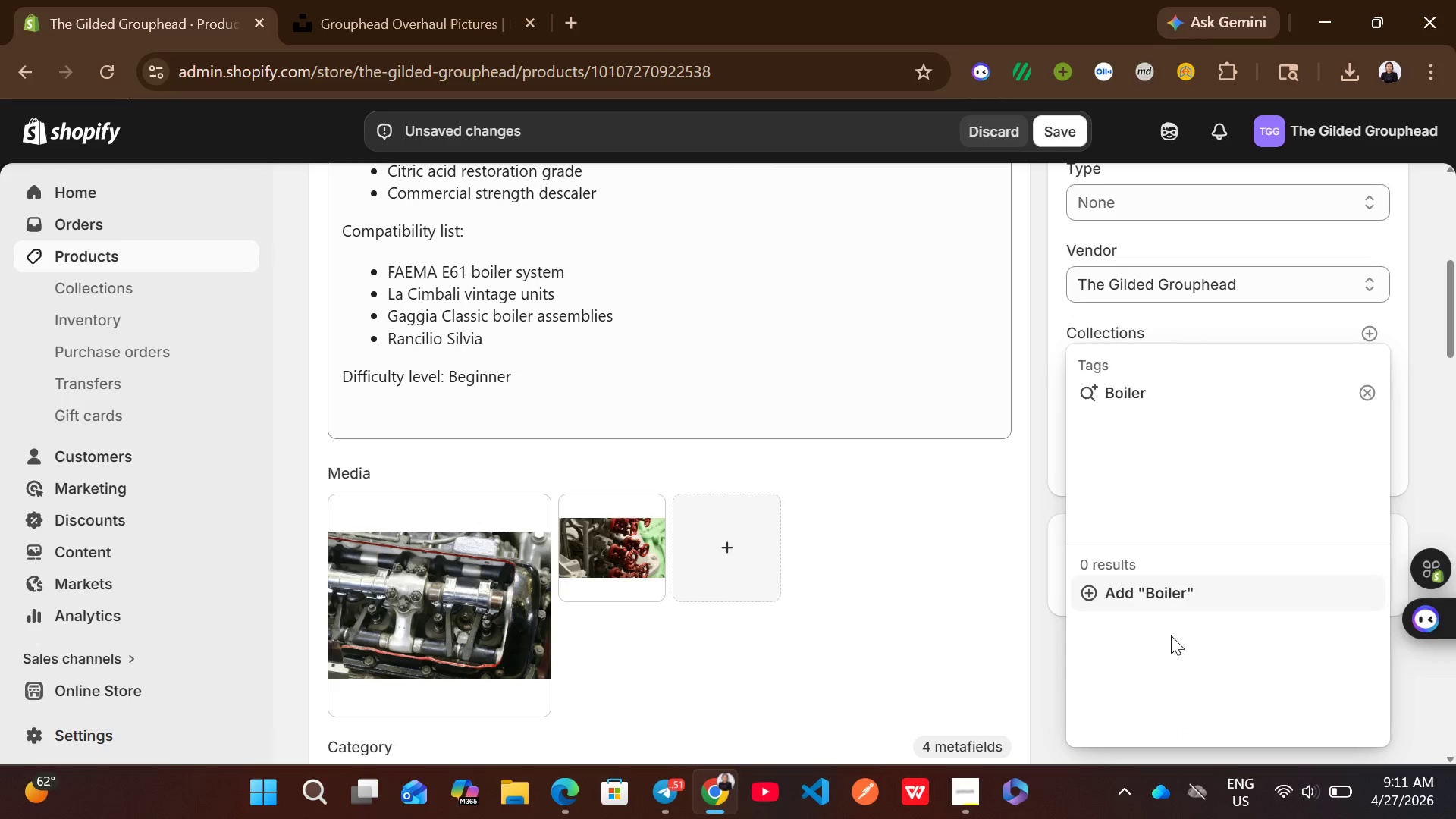 
left_click([1170, 595])
 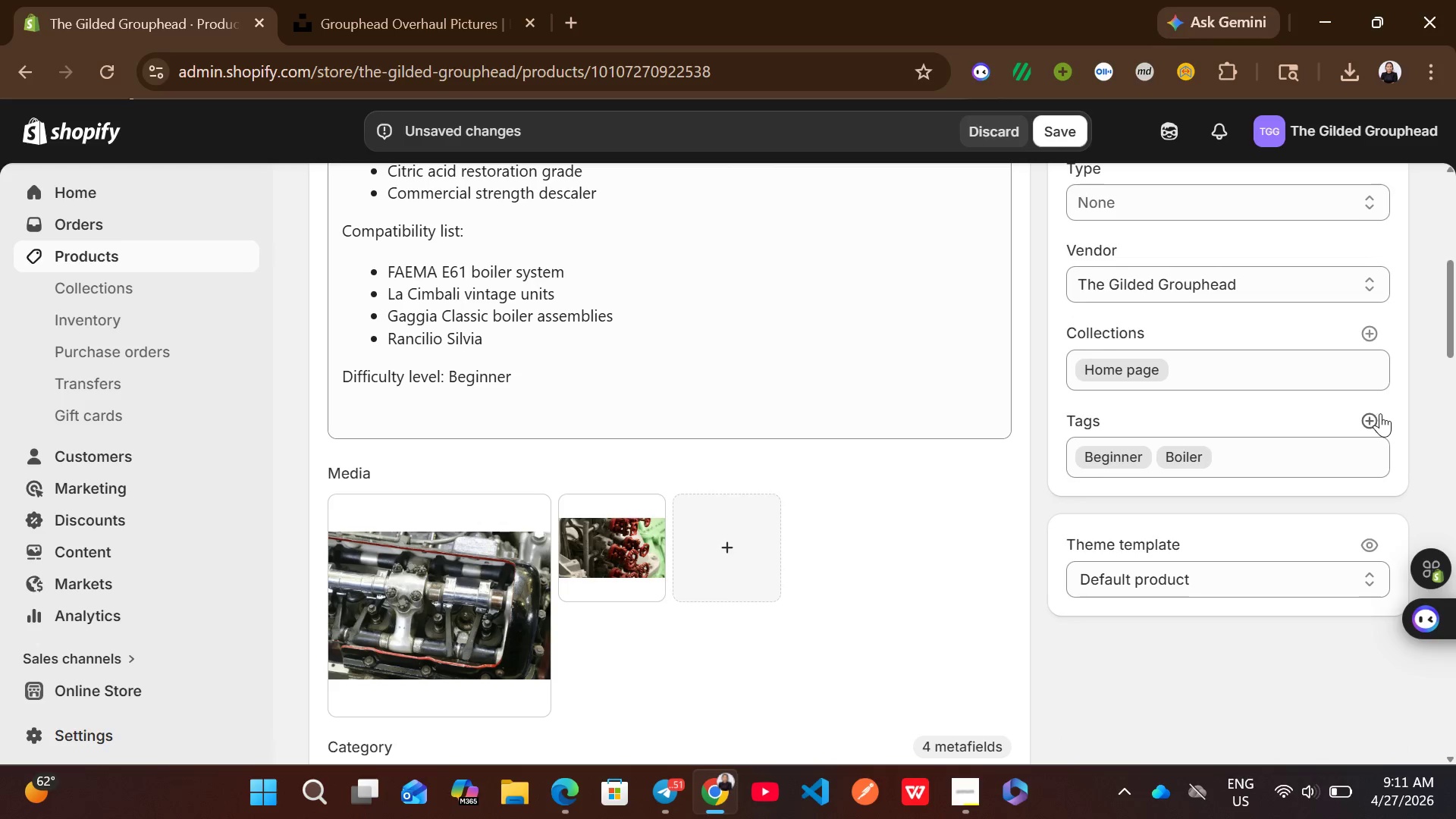 
left_click([1373, 417])
 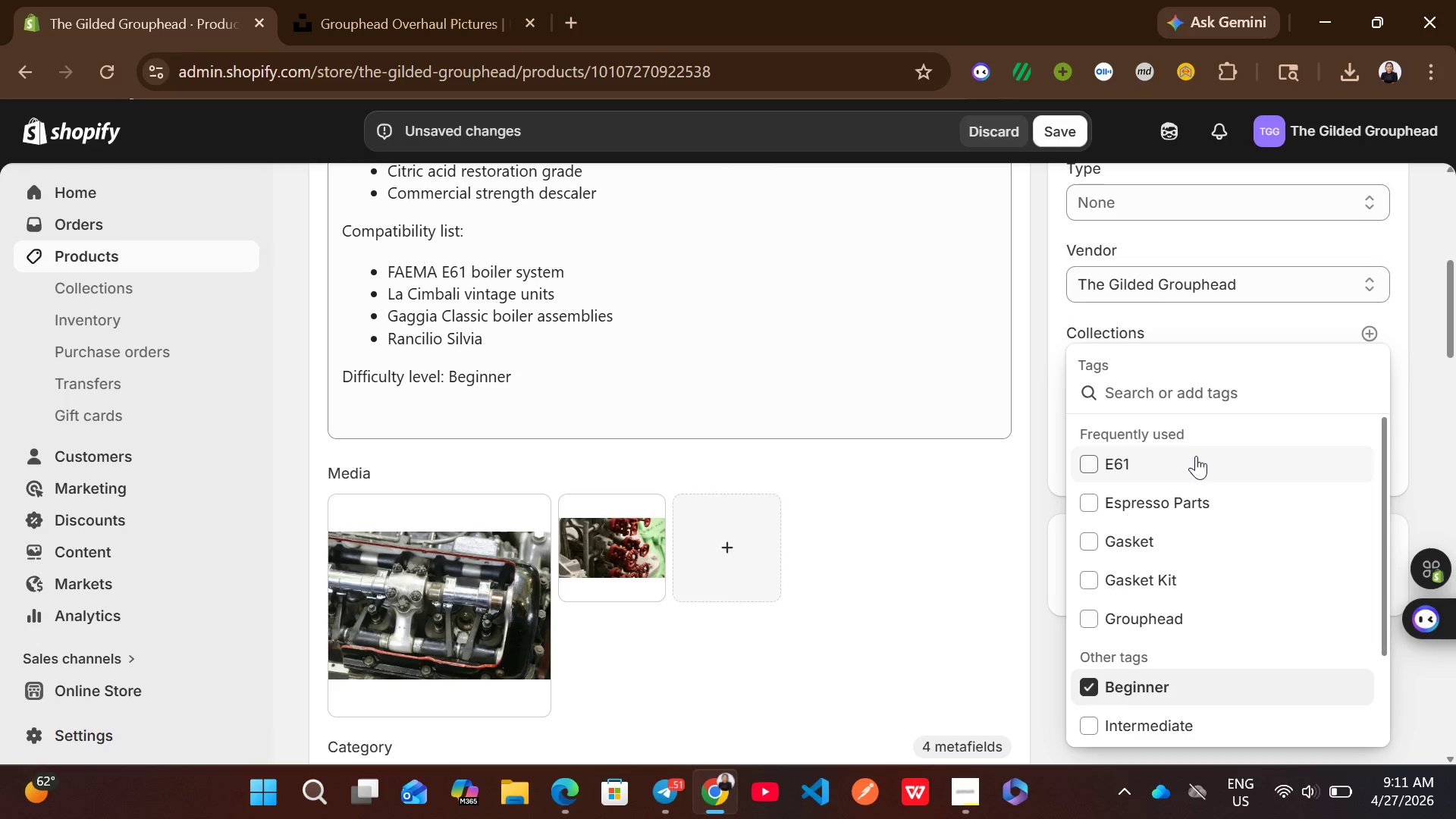 
type(Desa)
key(Backspace)
type(caling)
 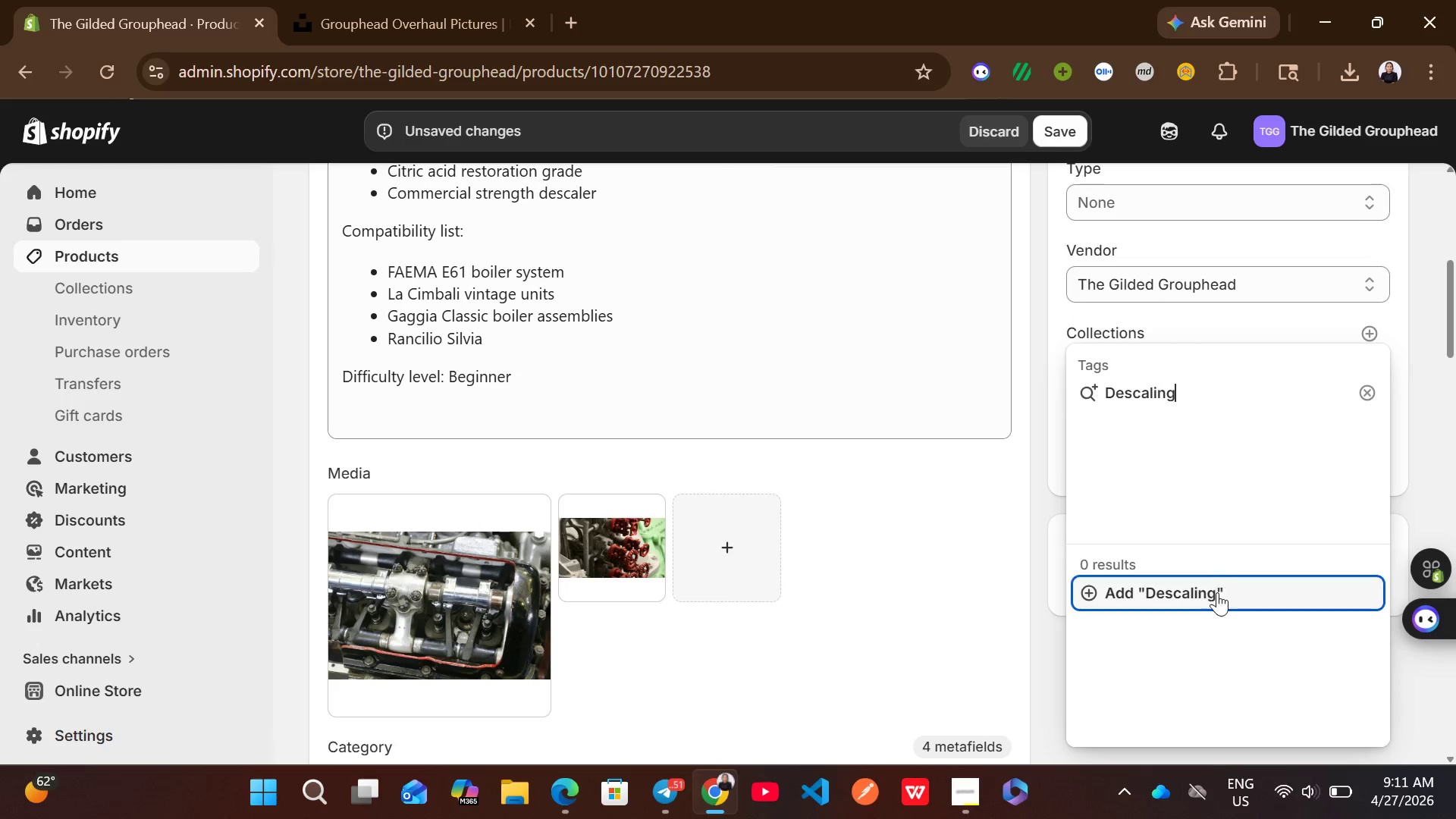 
left_click([1217, 596])
 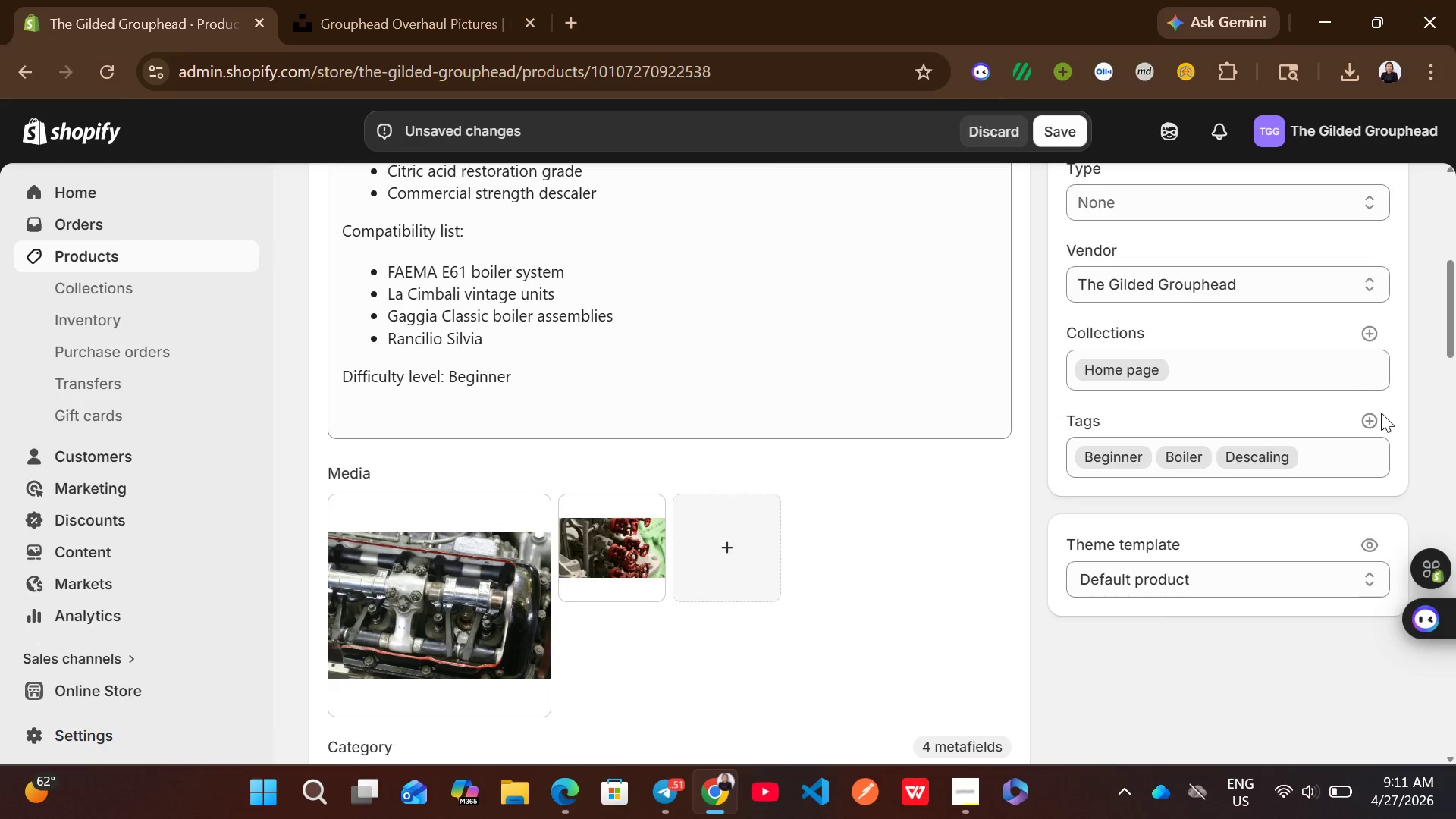 
left_click([1370, 418])
 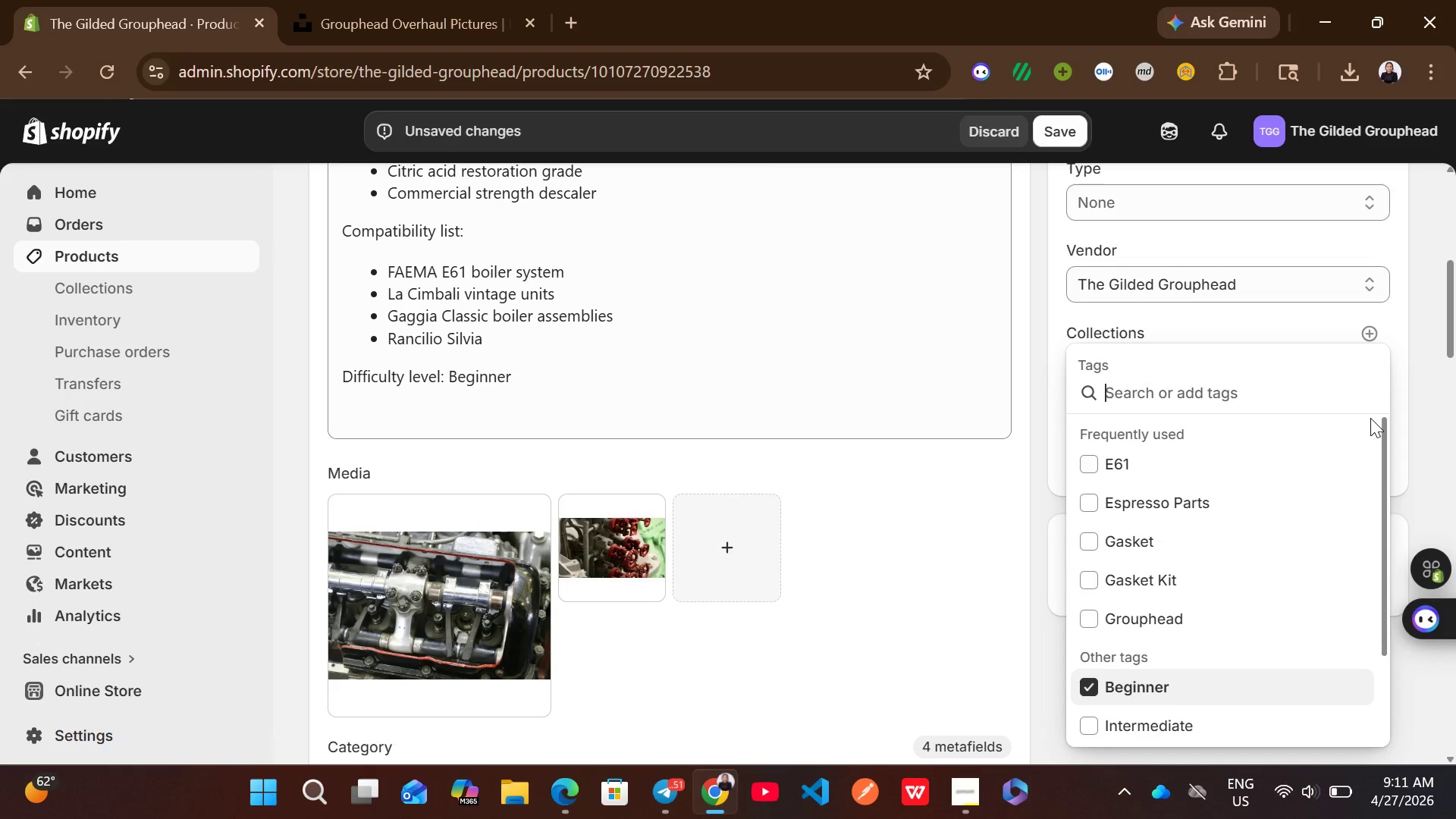 
type(Safet Valve)
 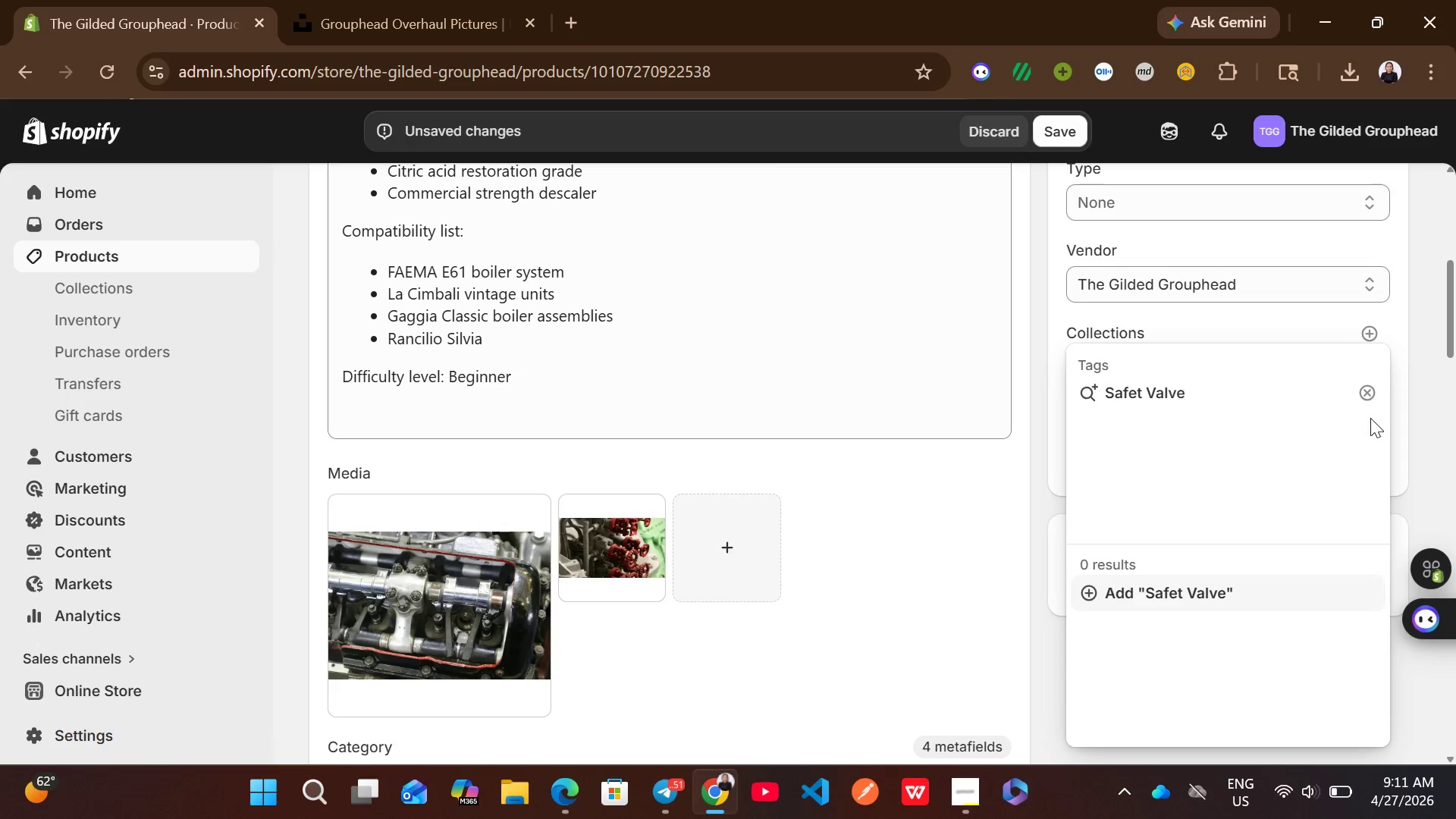 
left_click([1219, 600])
 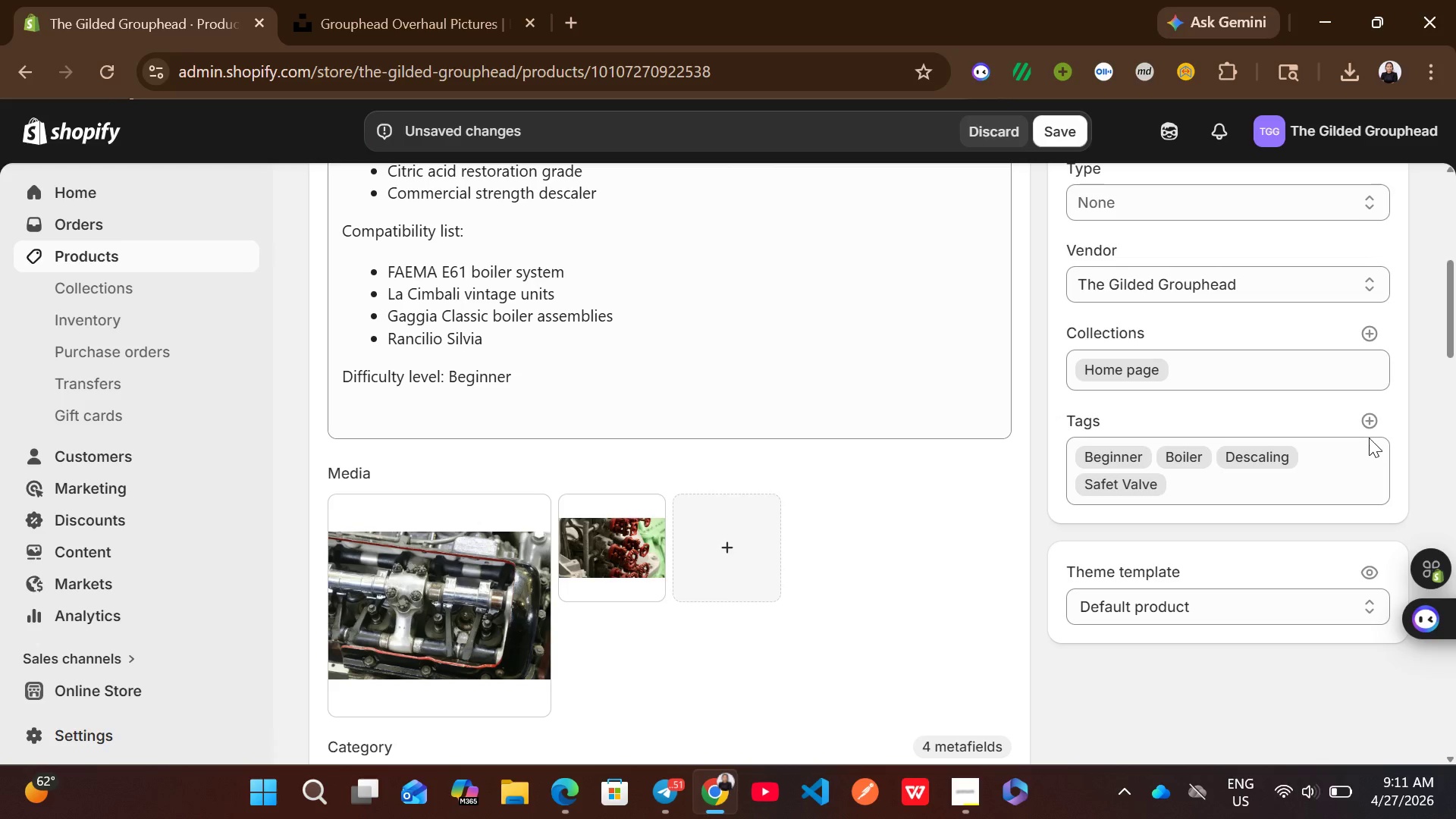 
left_click([1369, 417])
 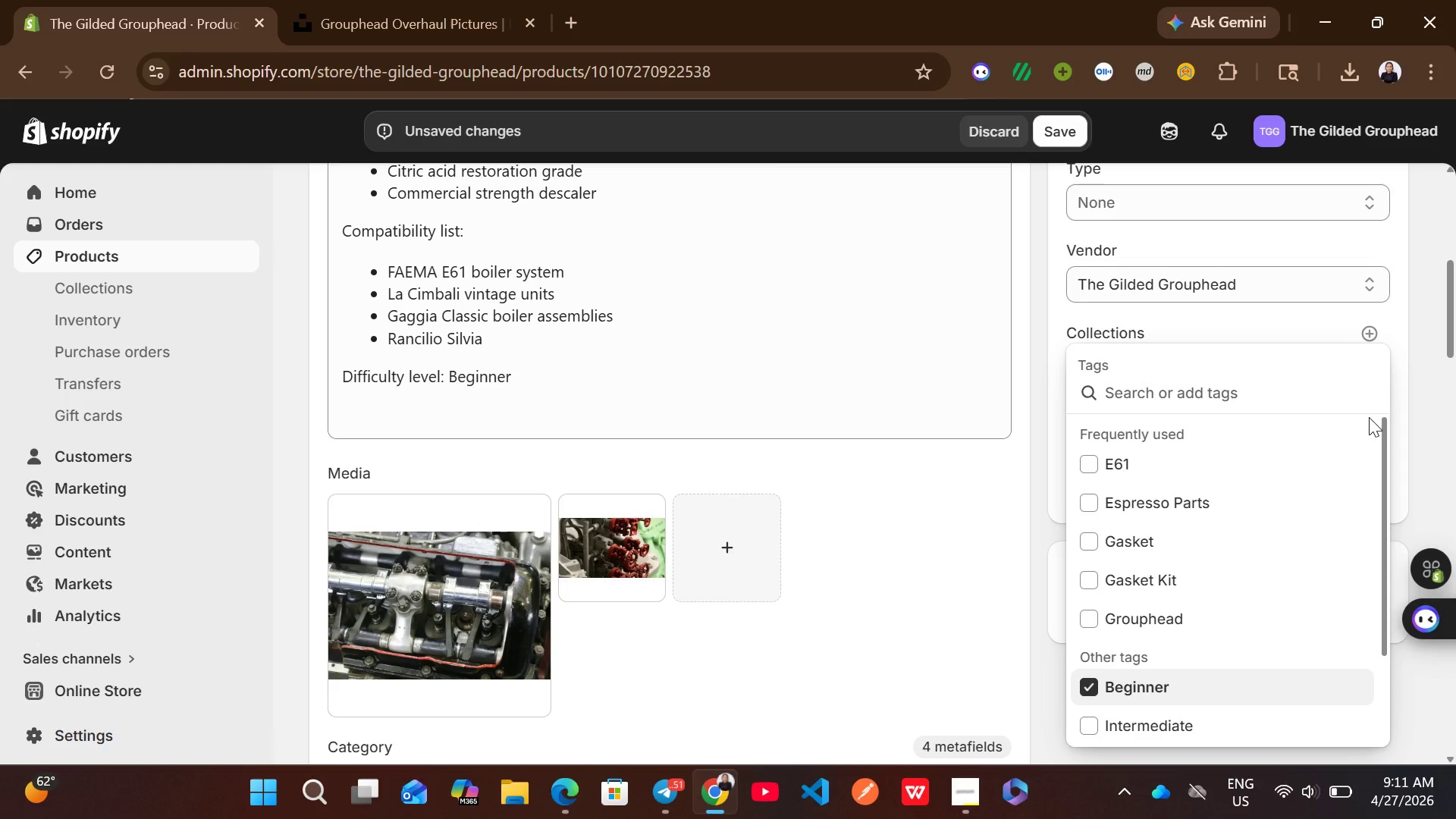 
type(Maintena)
 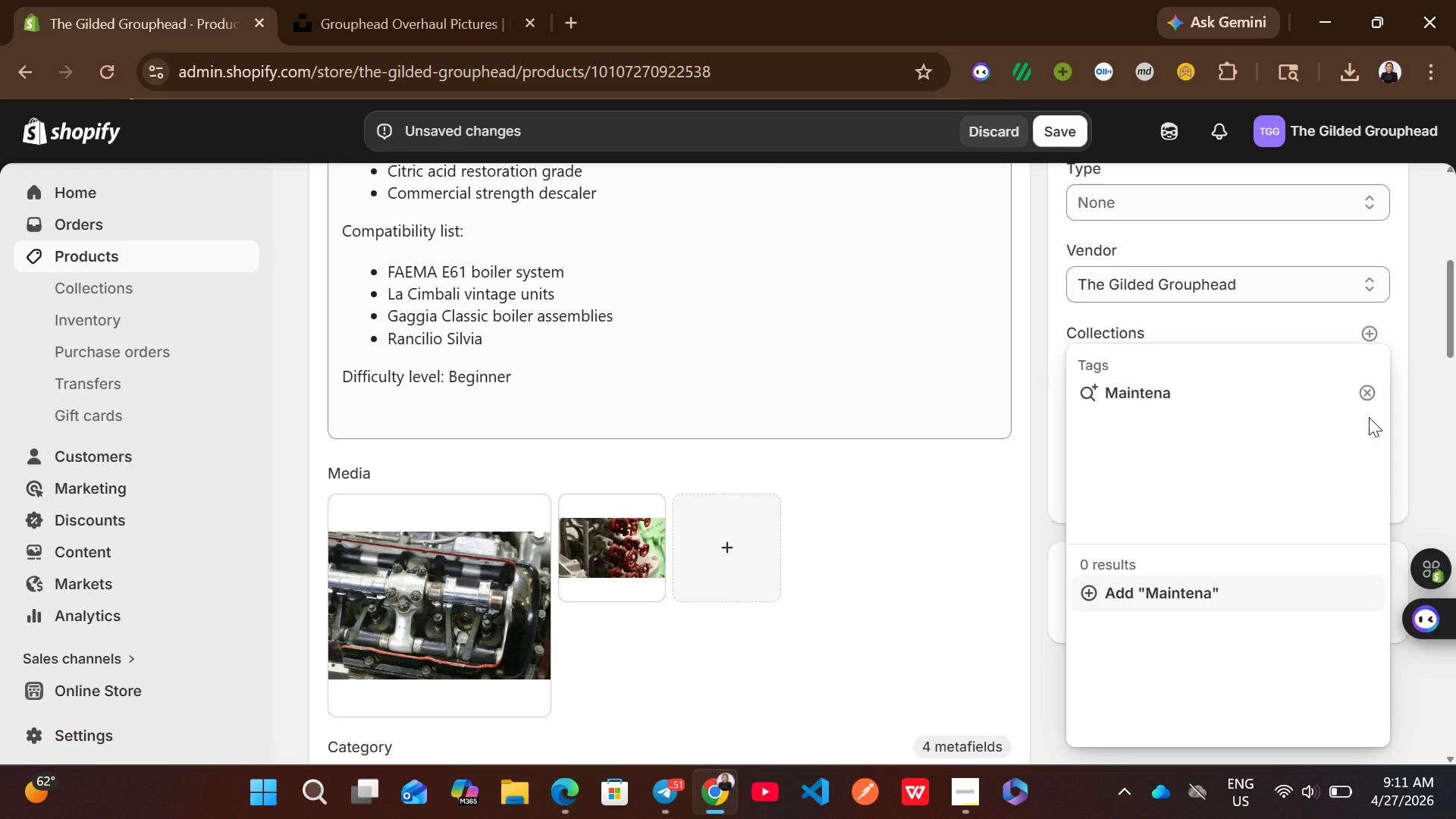 
type(nce)
 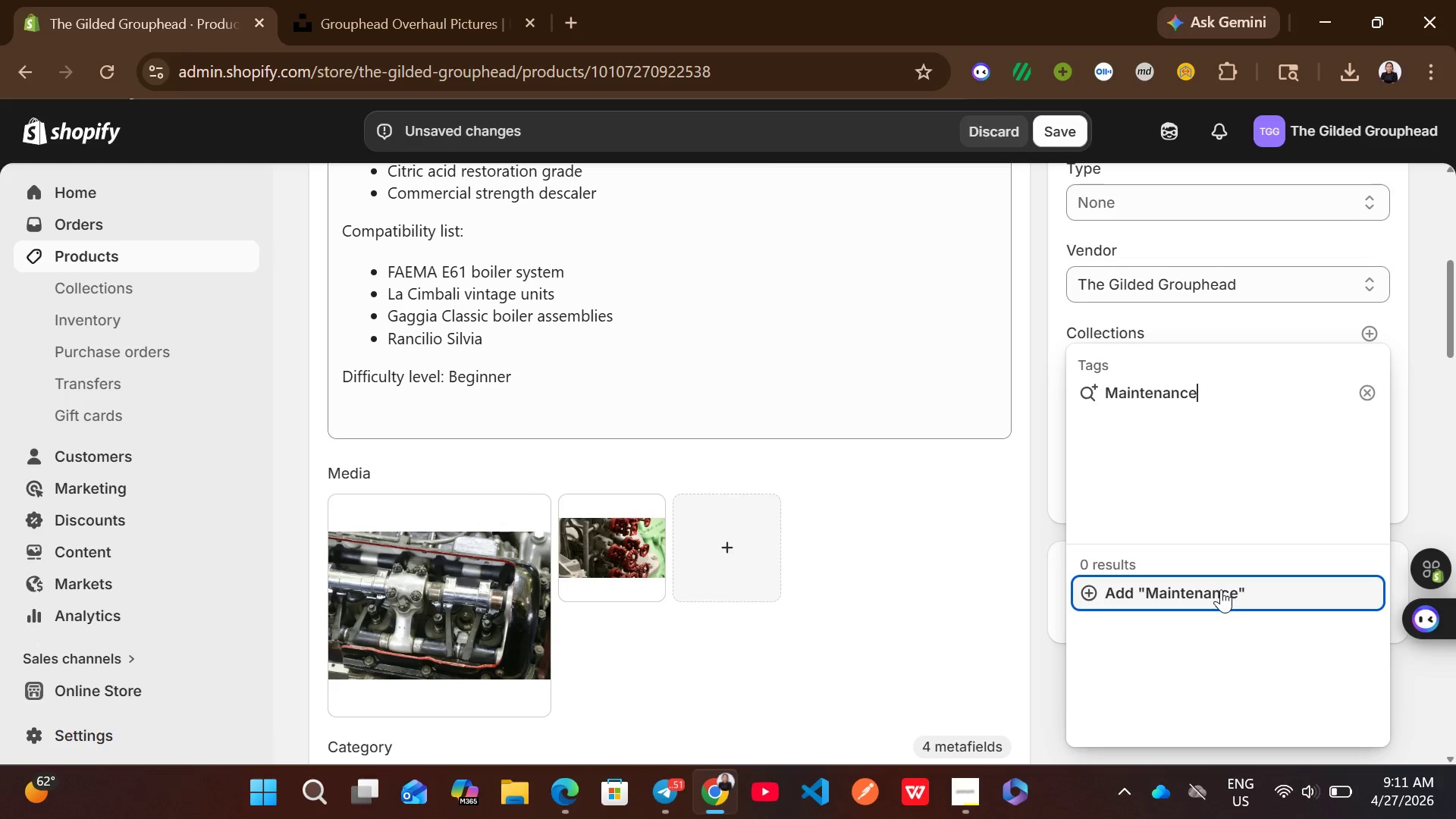 
left_click([1217, 592])
 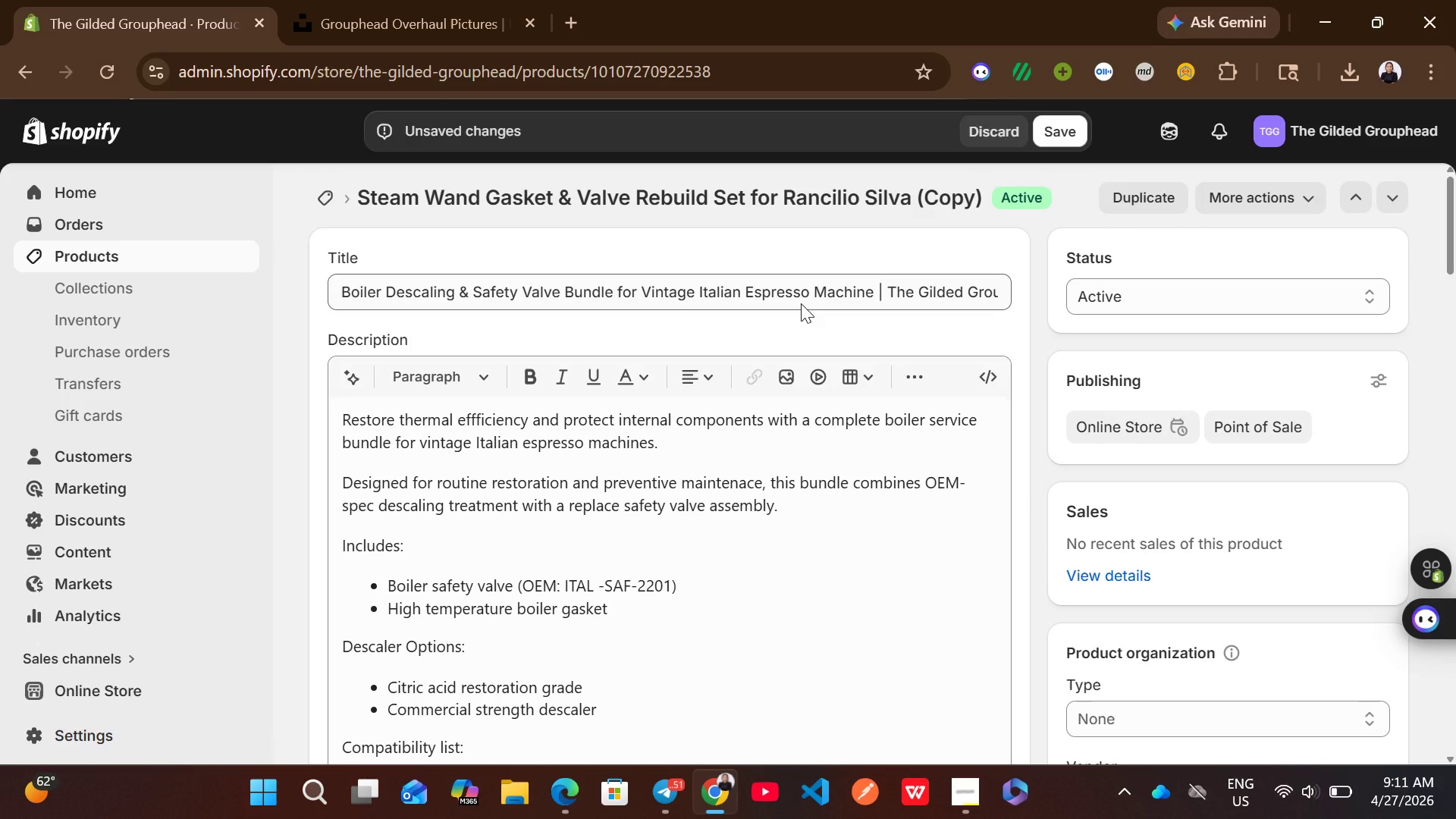 
wait(8.72)
 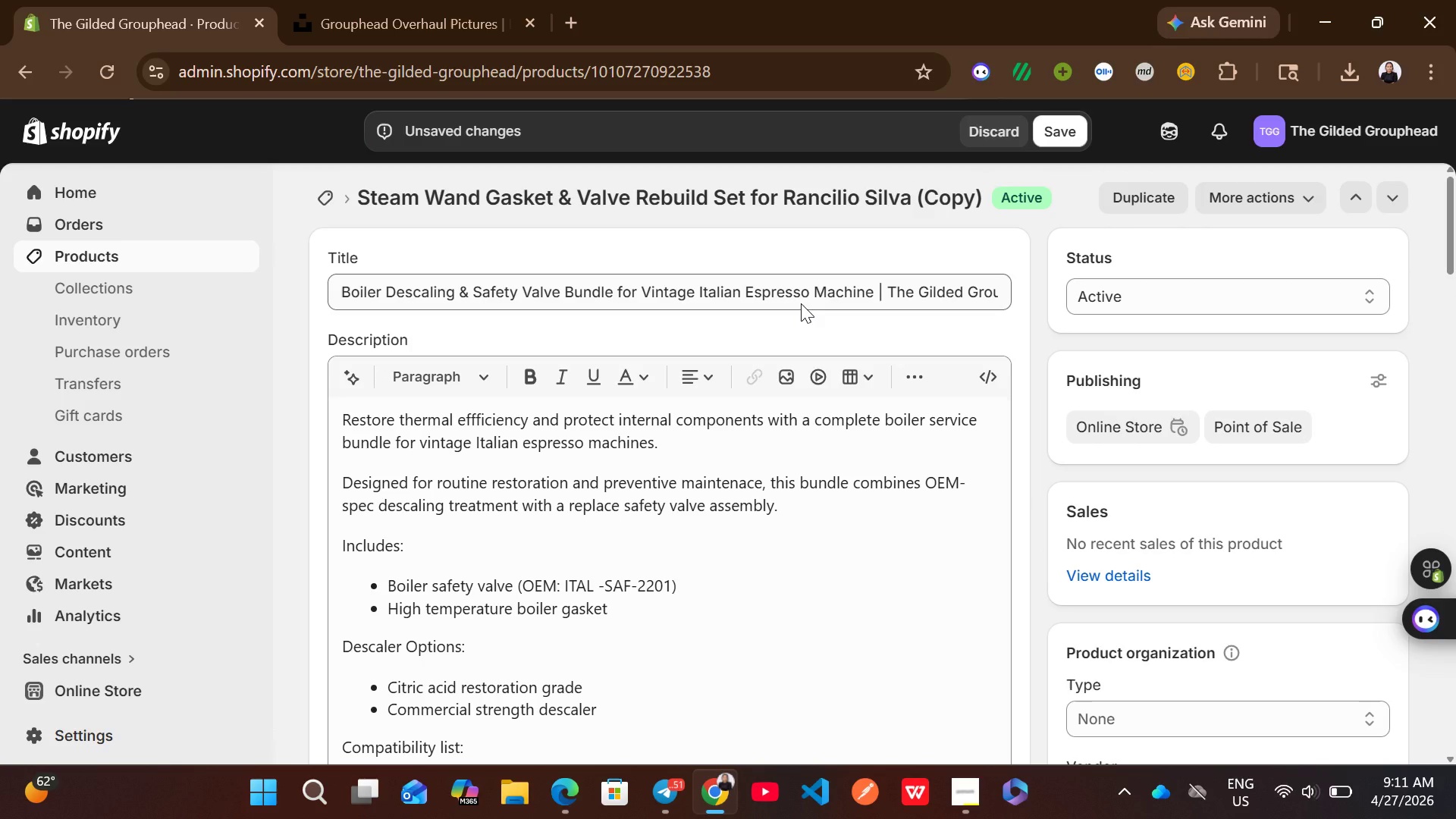 
left_click([1043, 133])
 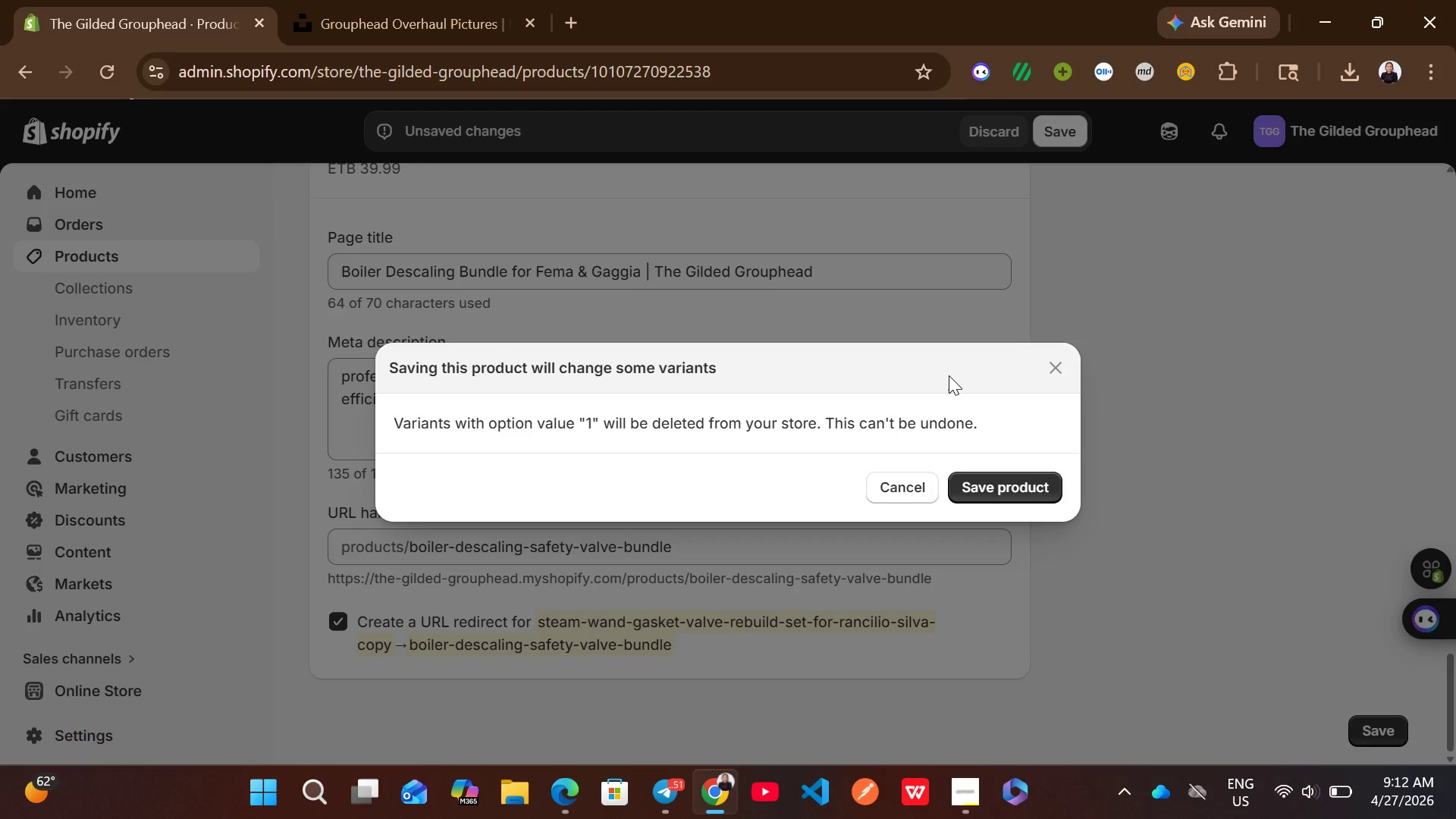 
wait(6.95)
 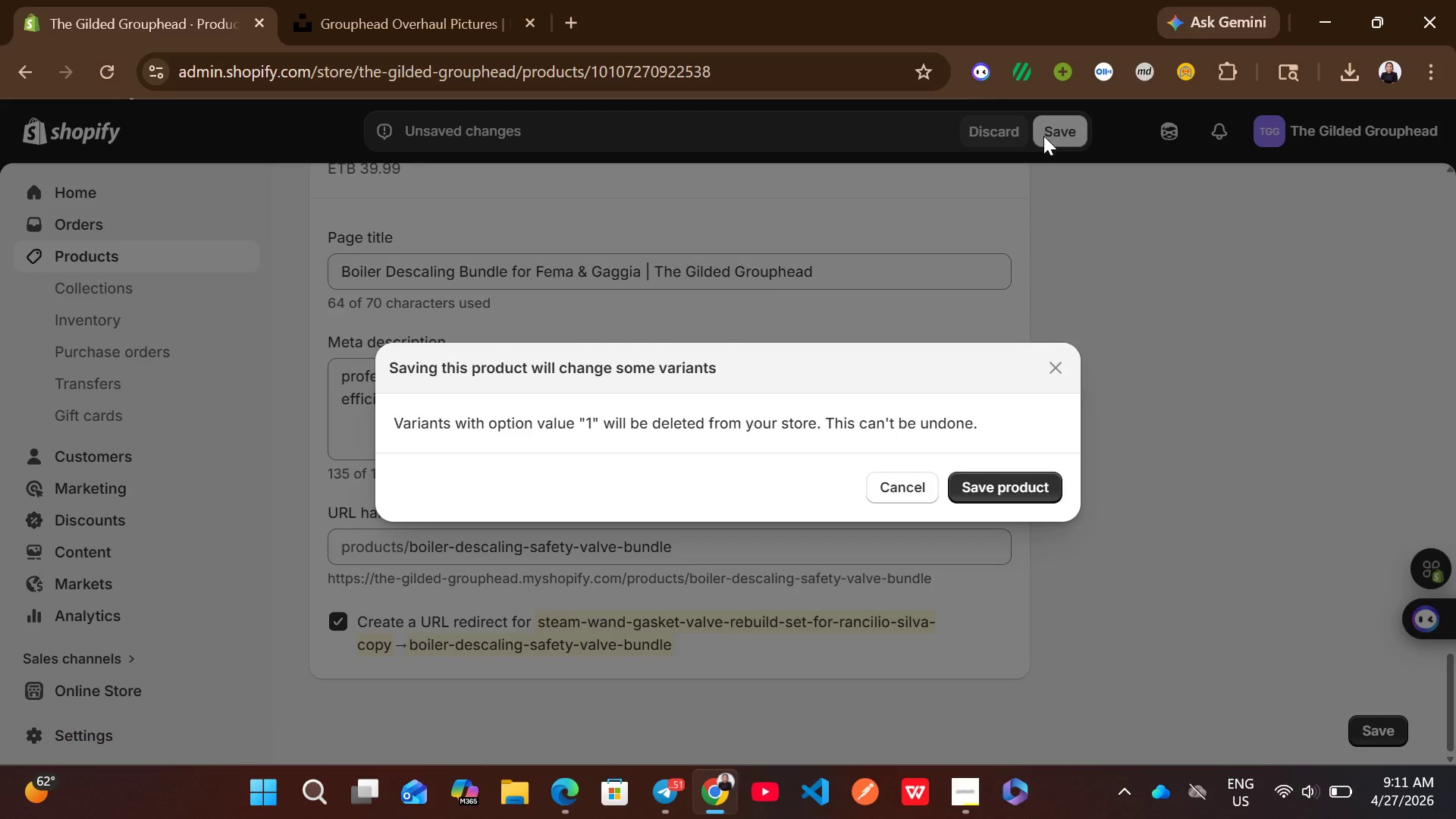 
left_click_drag(start_coordinate=[1060, 350], to_coordinate=[1060, 375])
 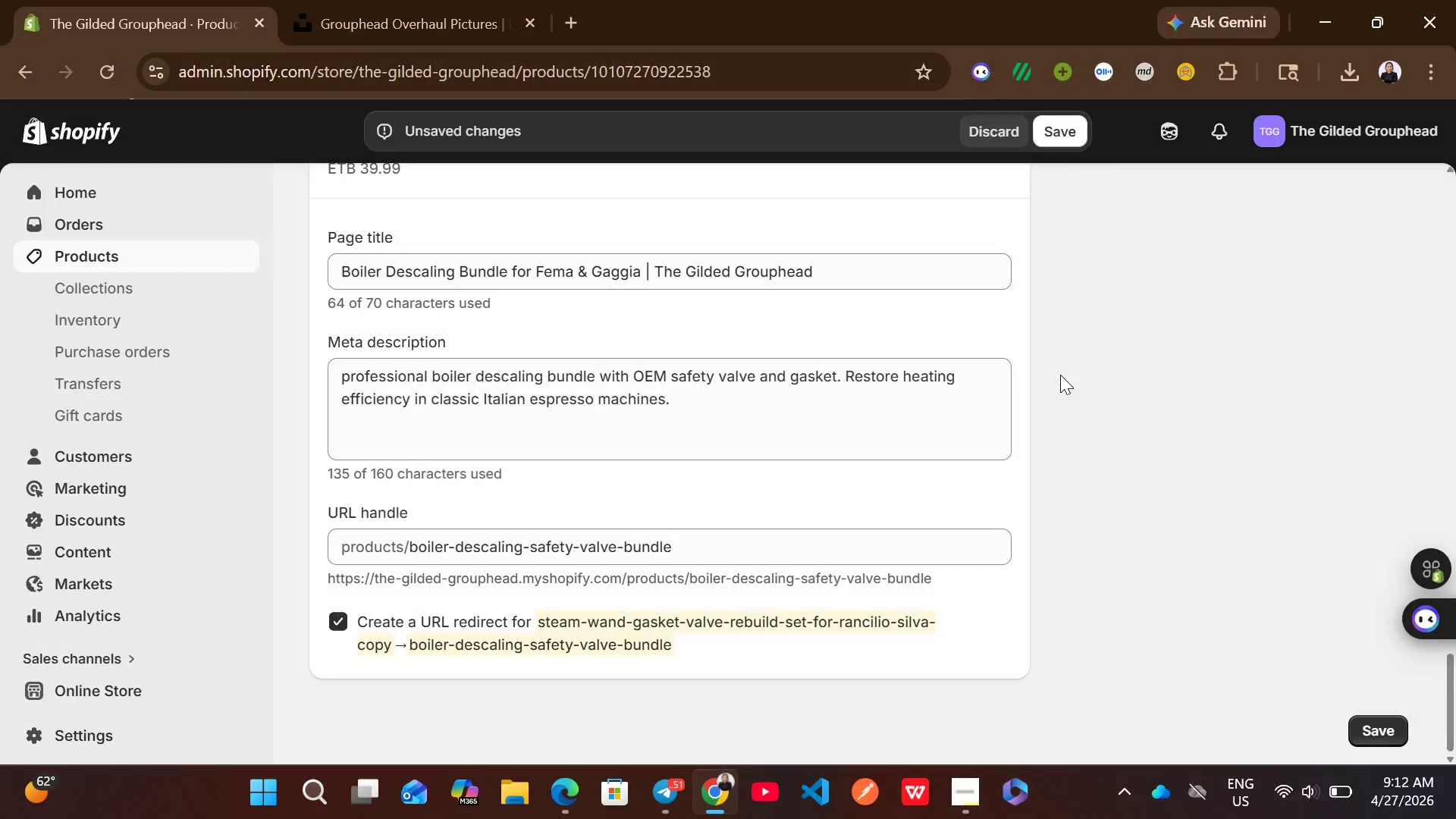 
left_click([1060, 375])
 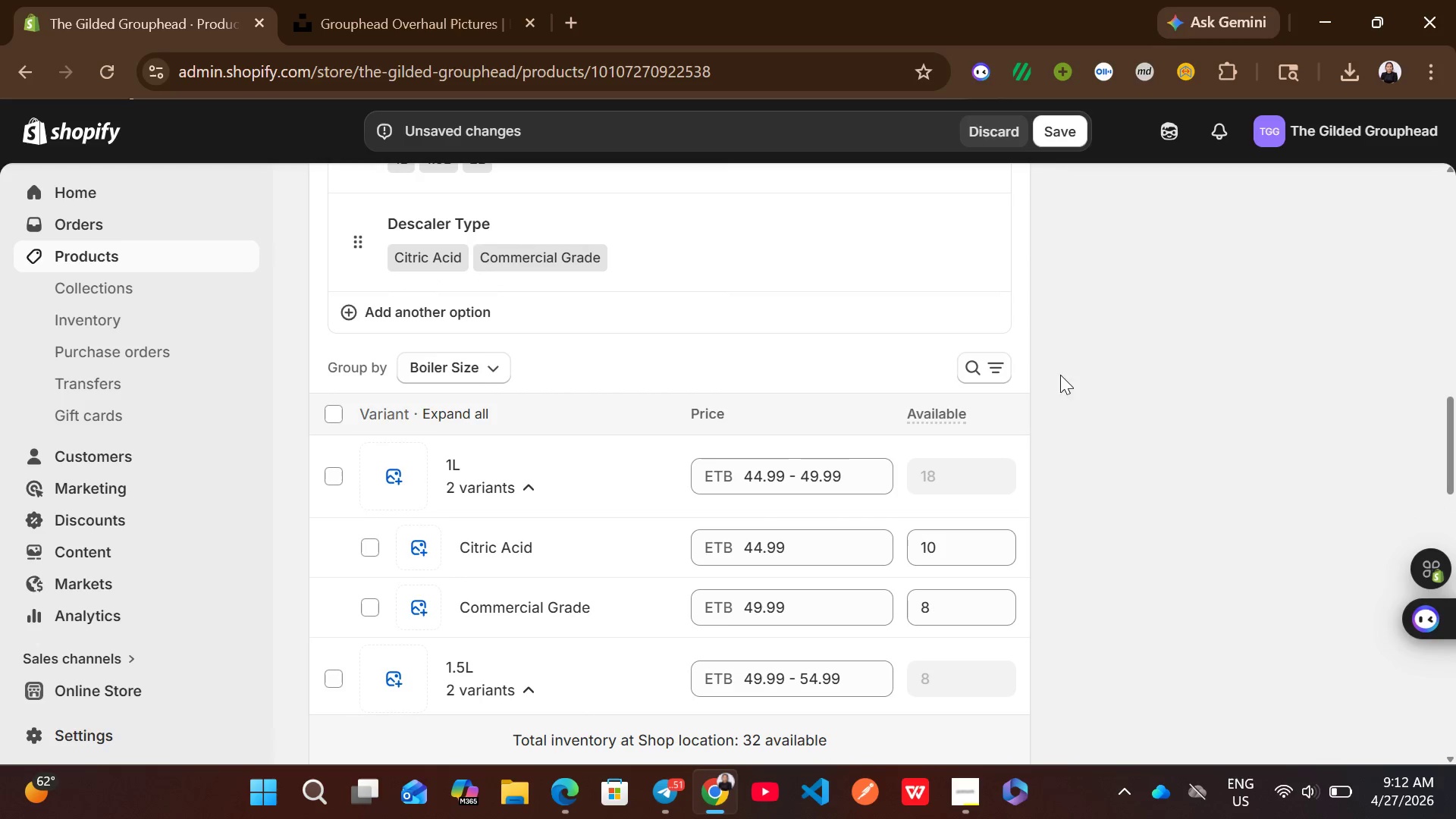 
left_click([1058, 127])
 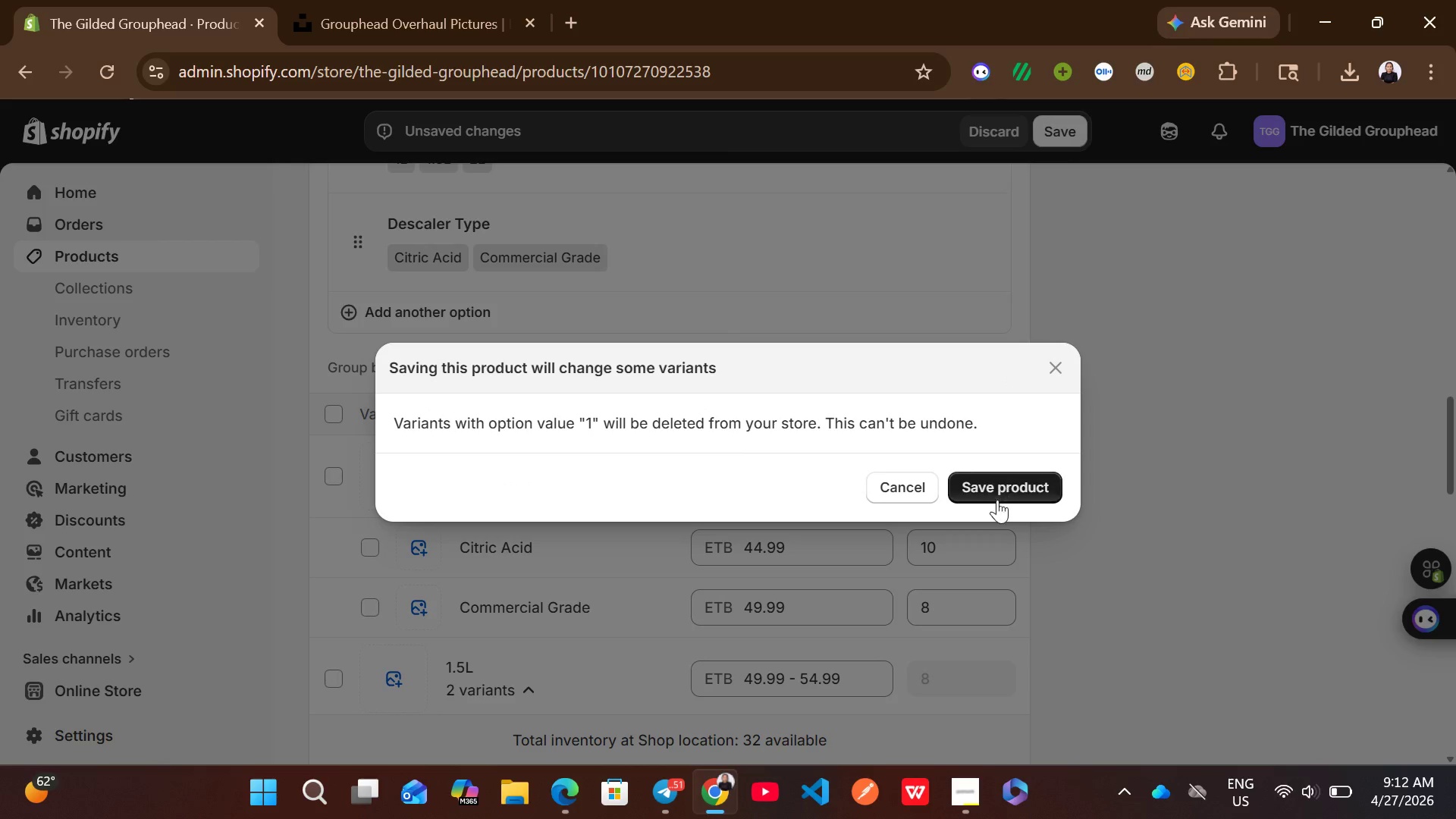 
left_click([1012, 482])
 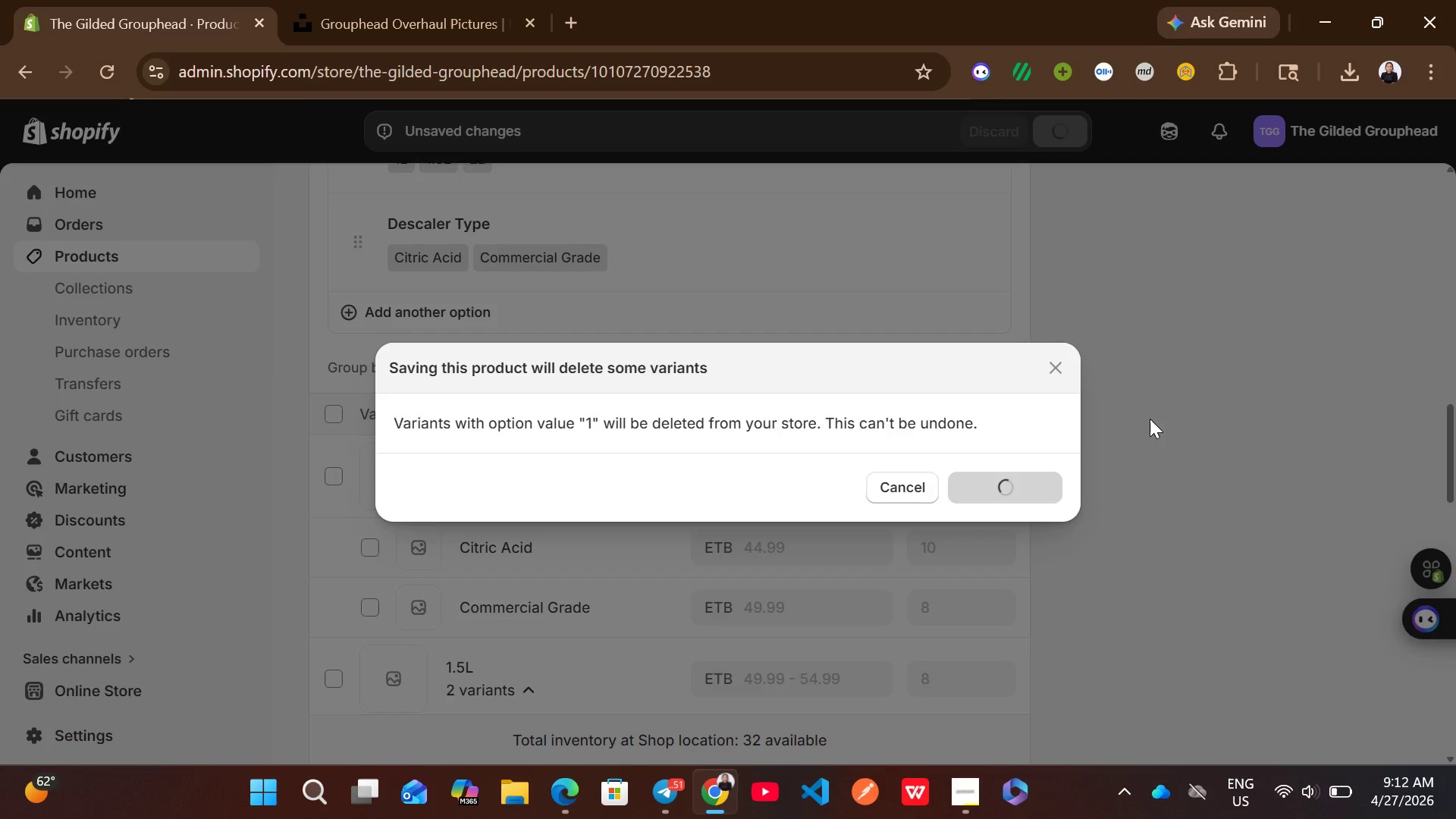 
wait(17.17)
 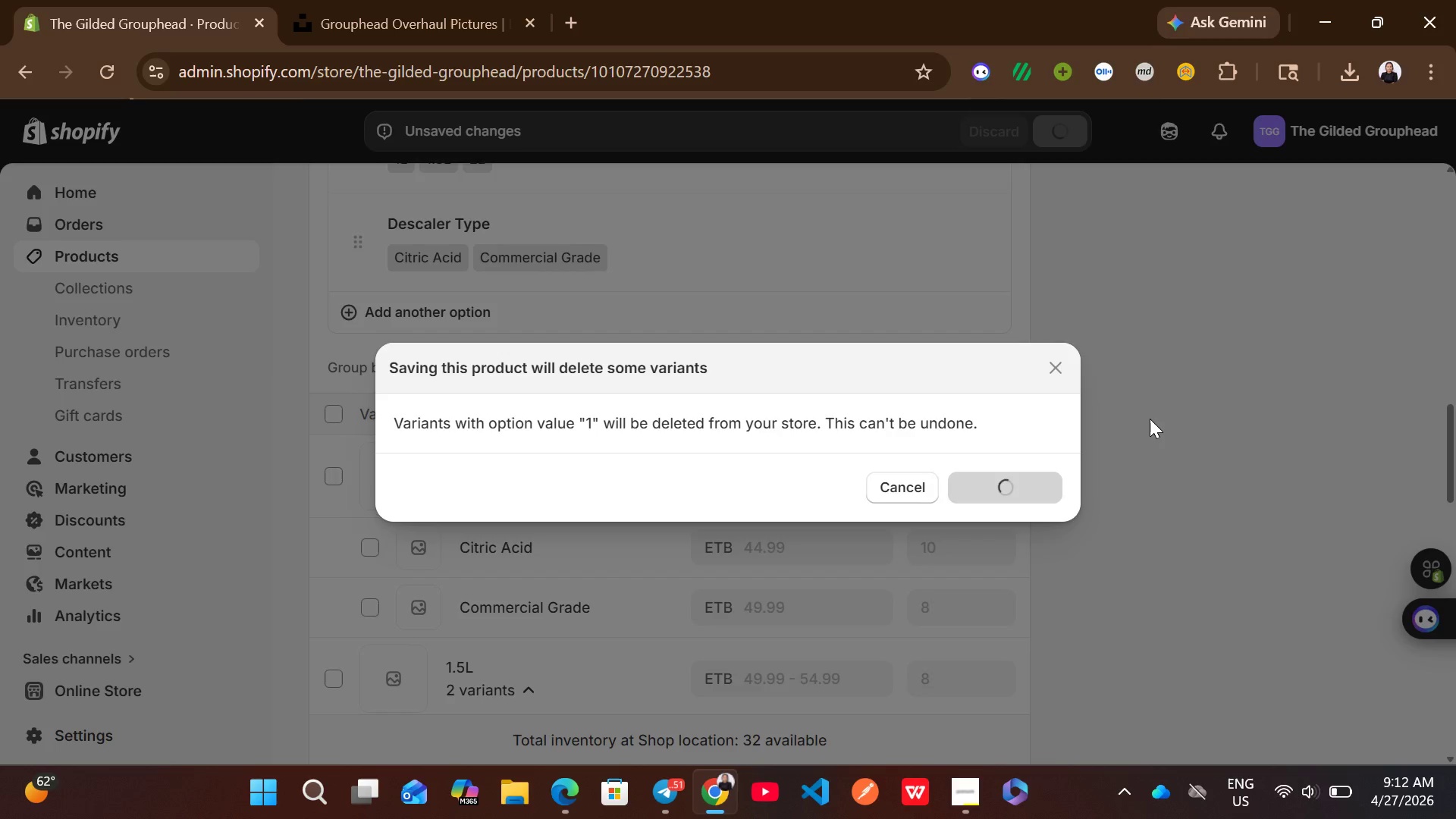 
left_click([1250, 193])
 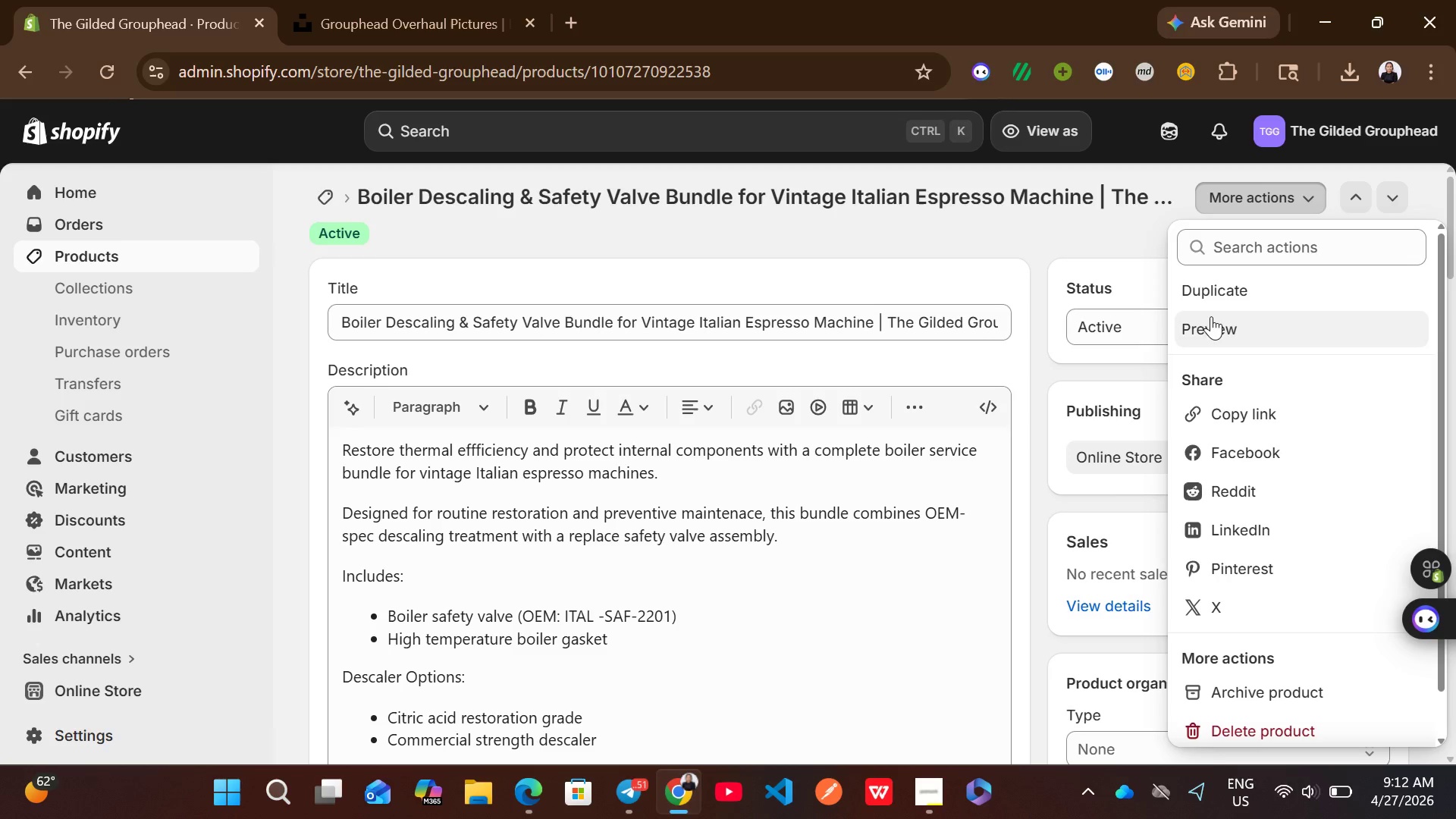 
left_click([1223, 295])
 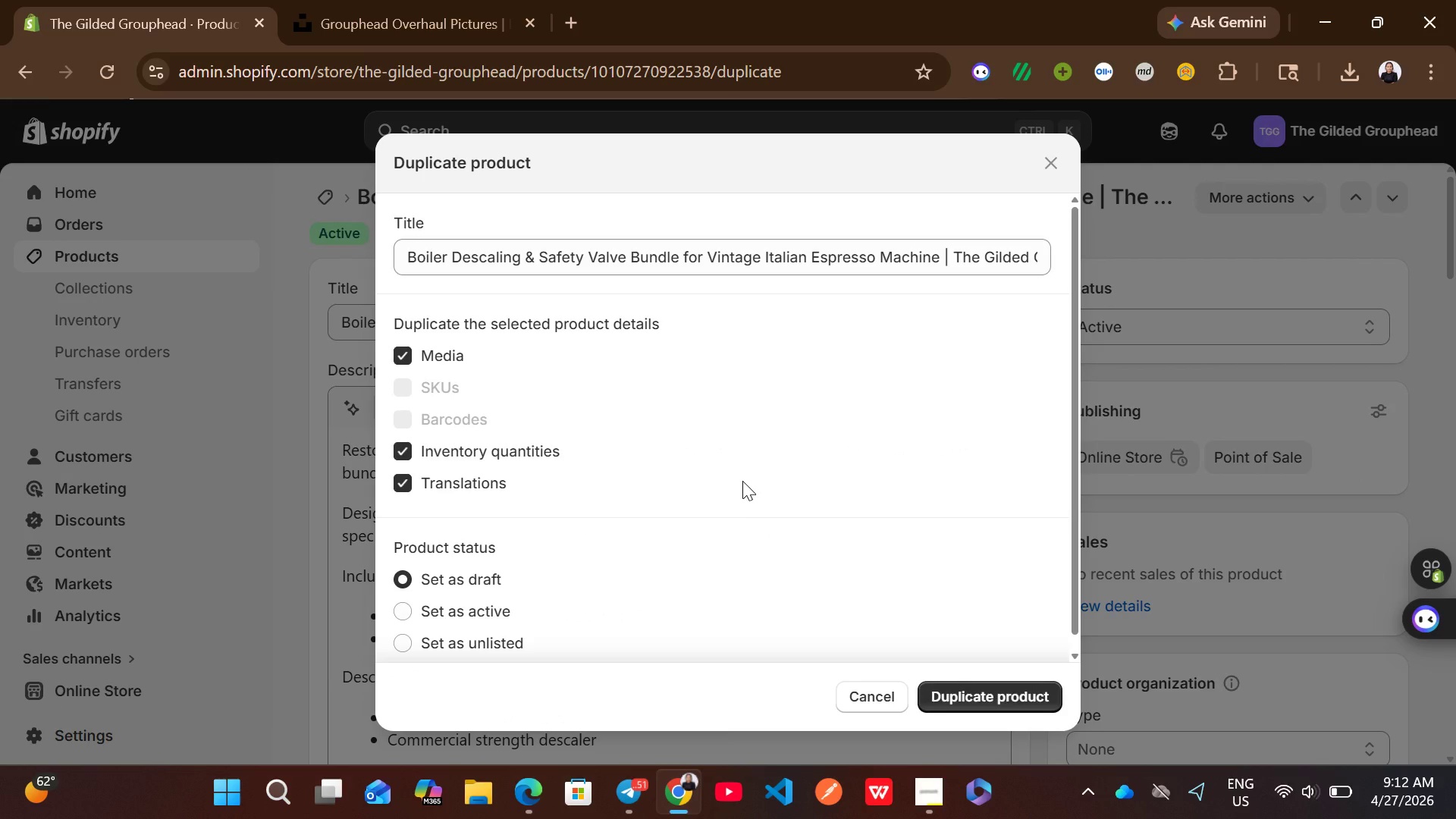 
wait(5.8)
 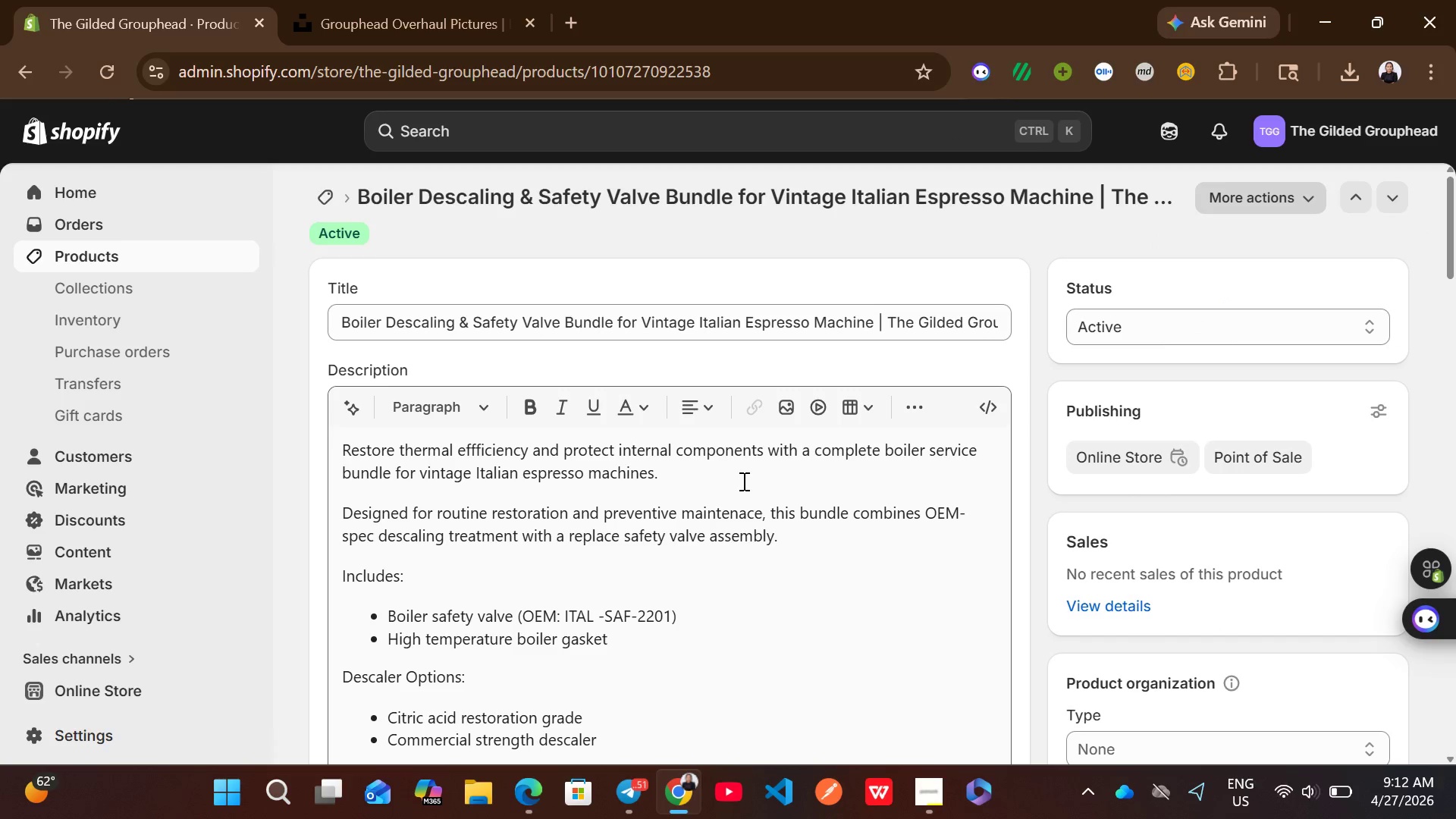 
left_click([491, 610])
 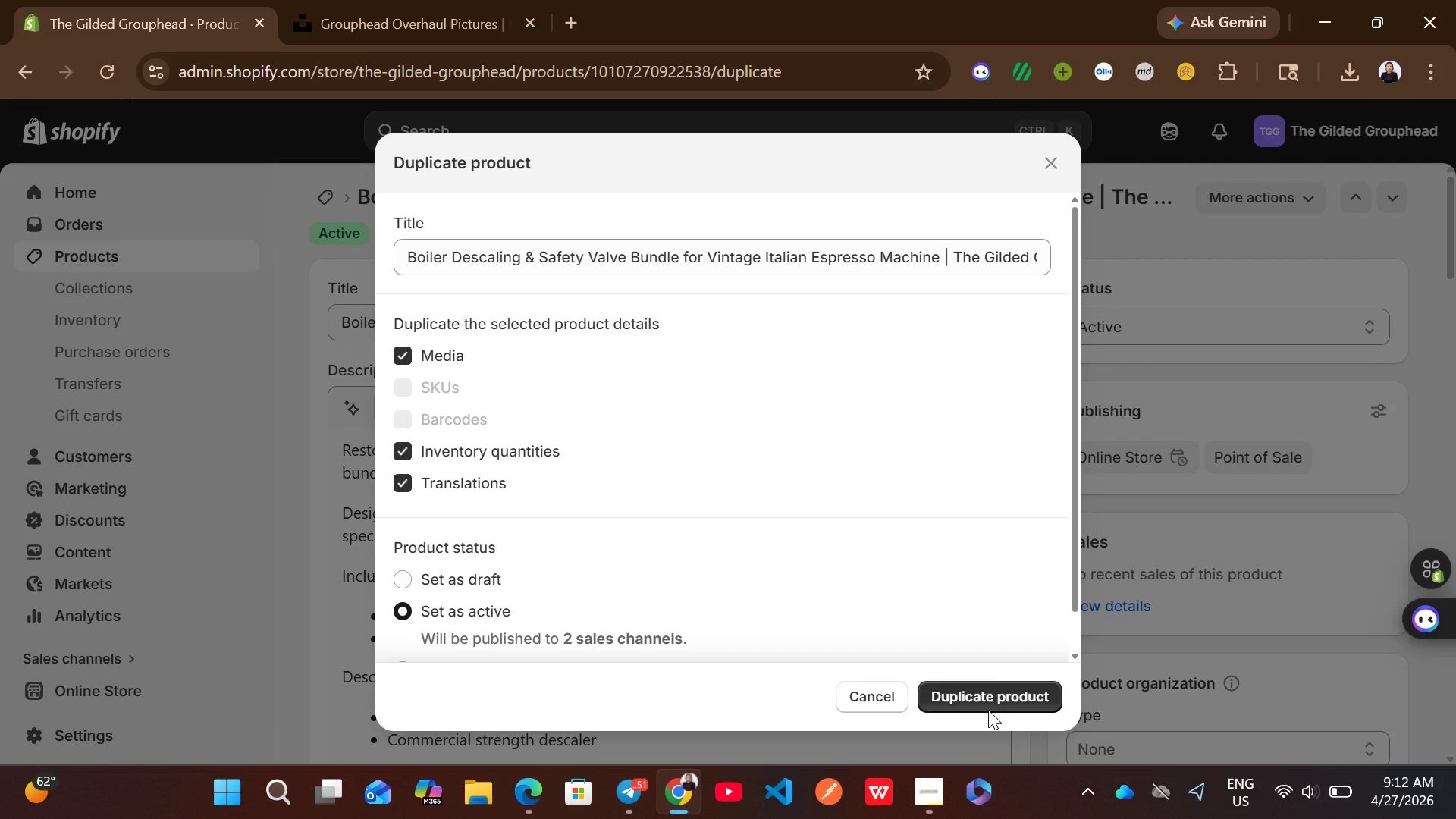 
left_click([1002, 695])
 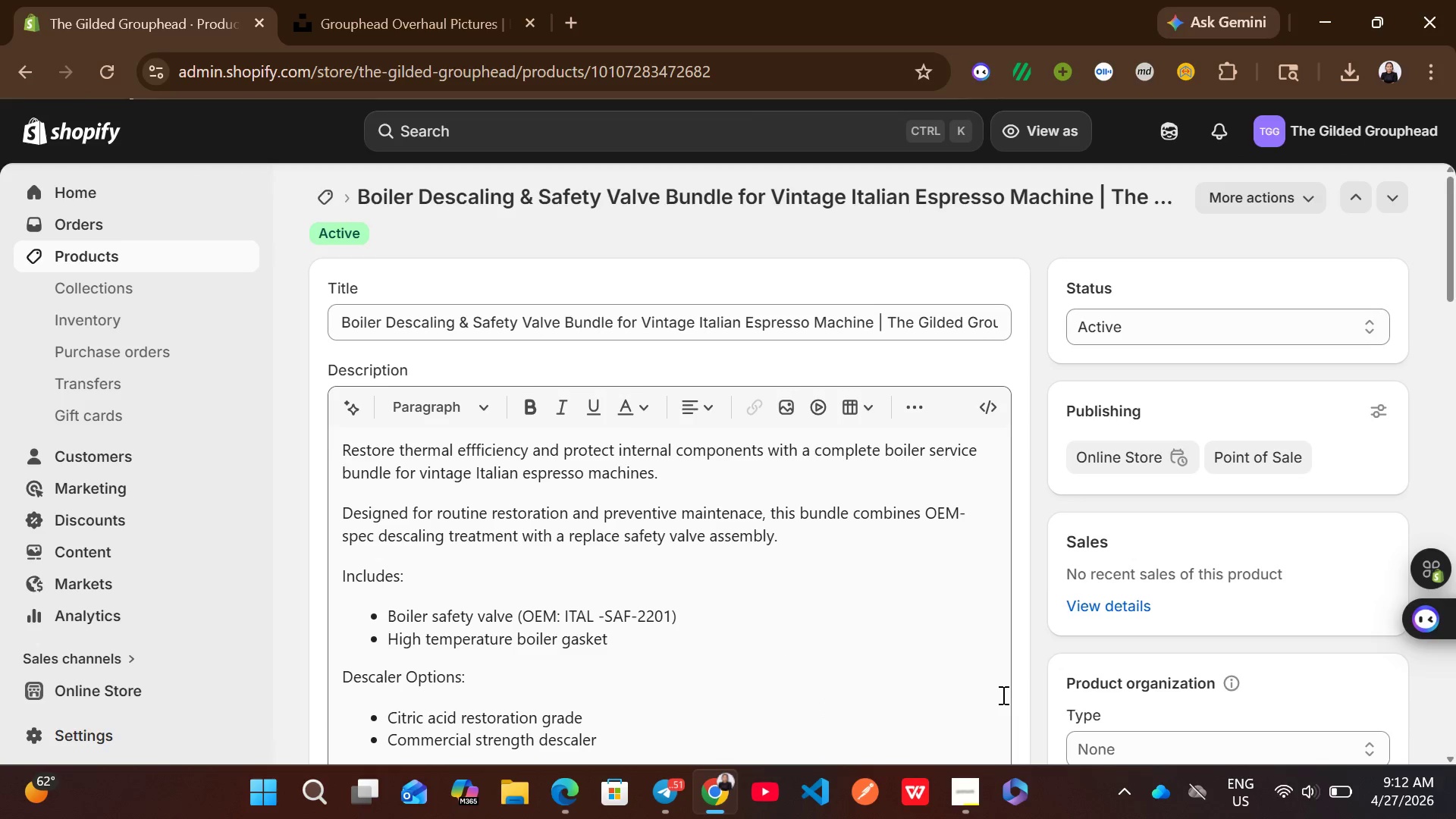 
wait(14.86)
 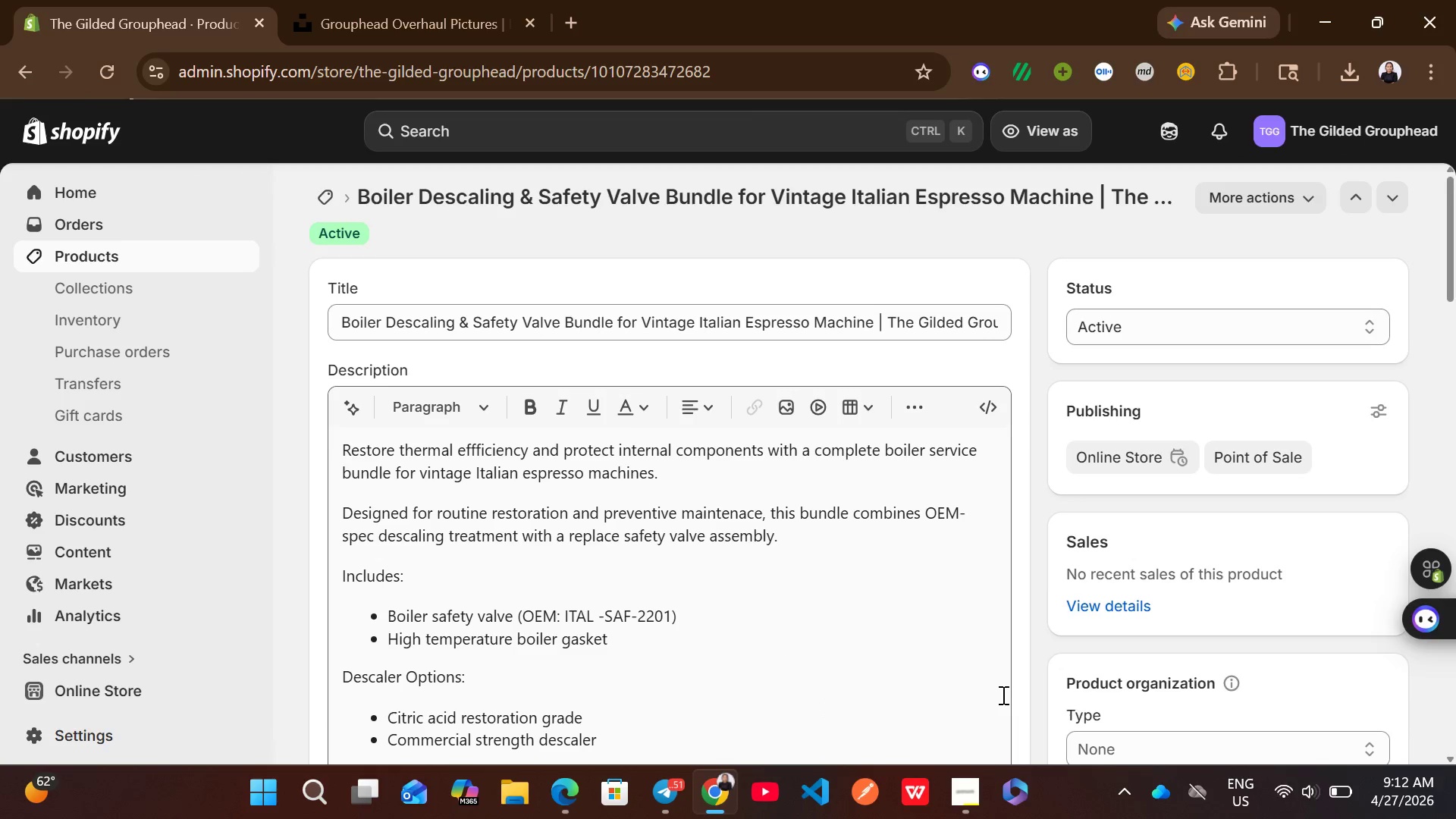 
left_click([803, 309])
 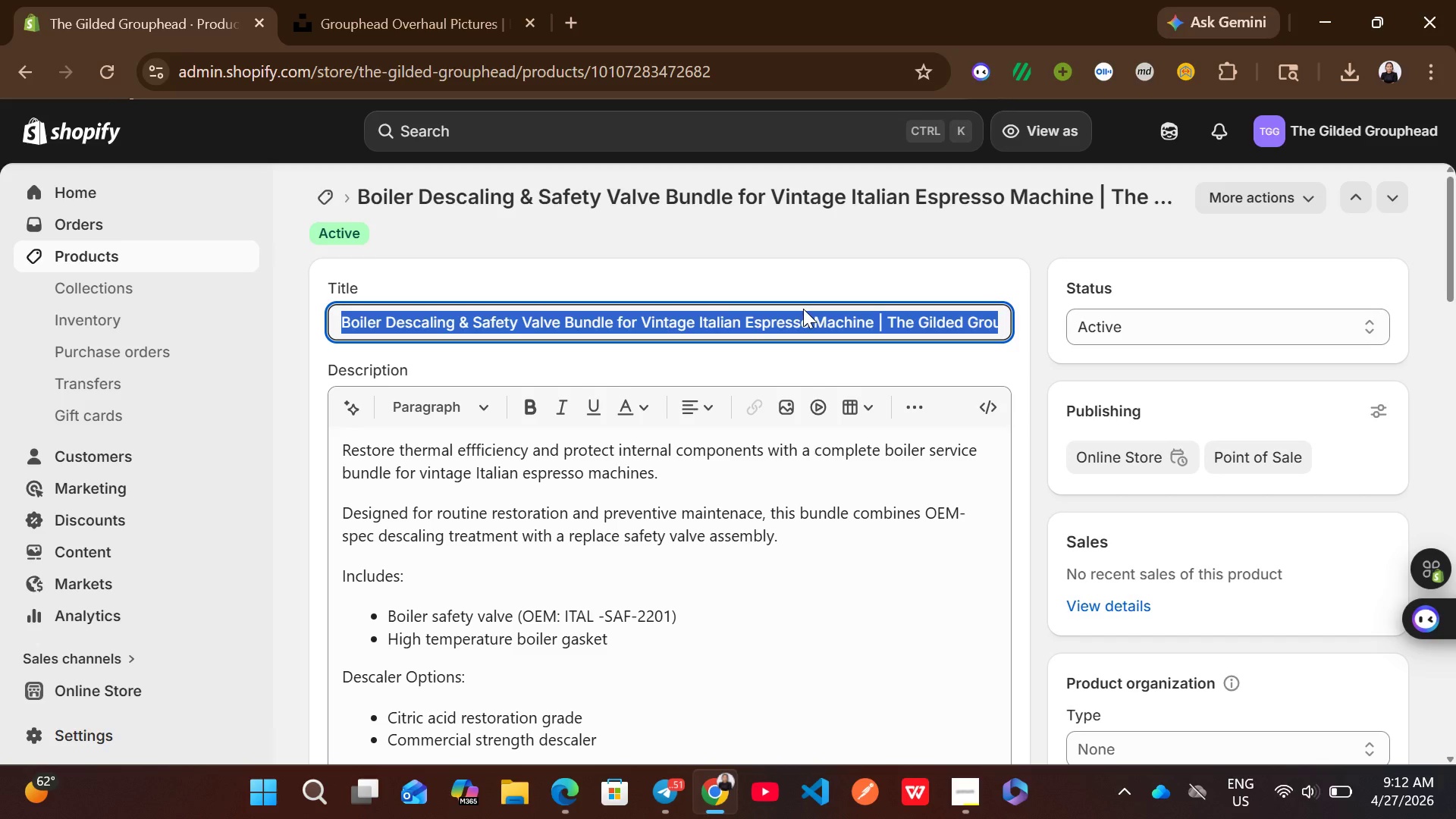 
type(Pro)
key(Backspace)
key(Backspace)
type(ortafilter Restoration Kit (58mm )
key(Backspace)
type() for La Marzocco & ECM | The Gilded Grouphead)
 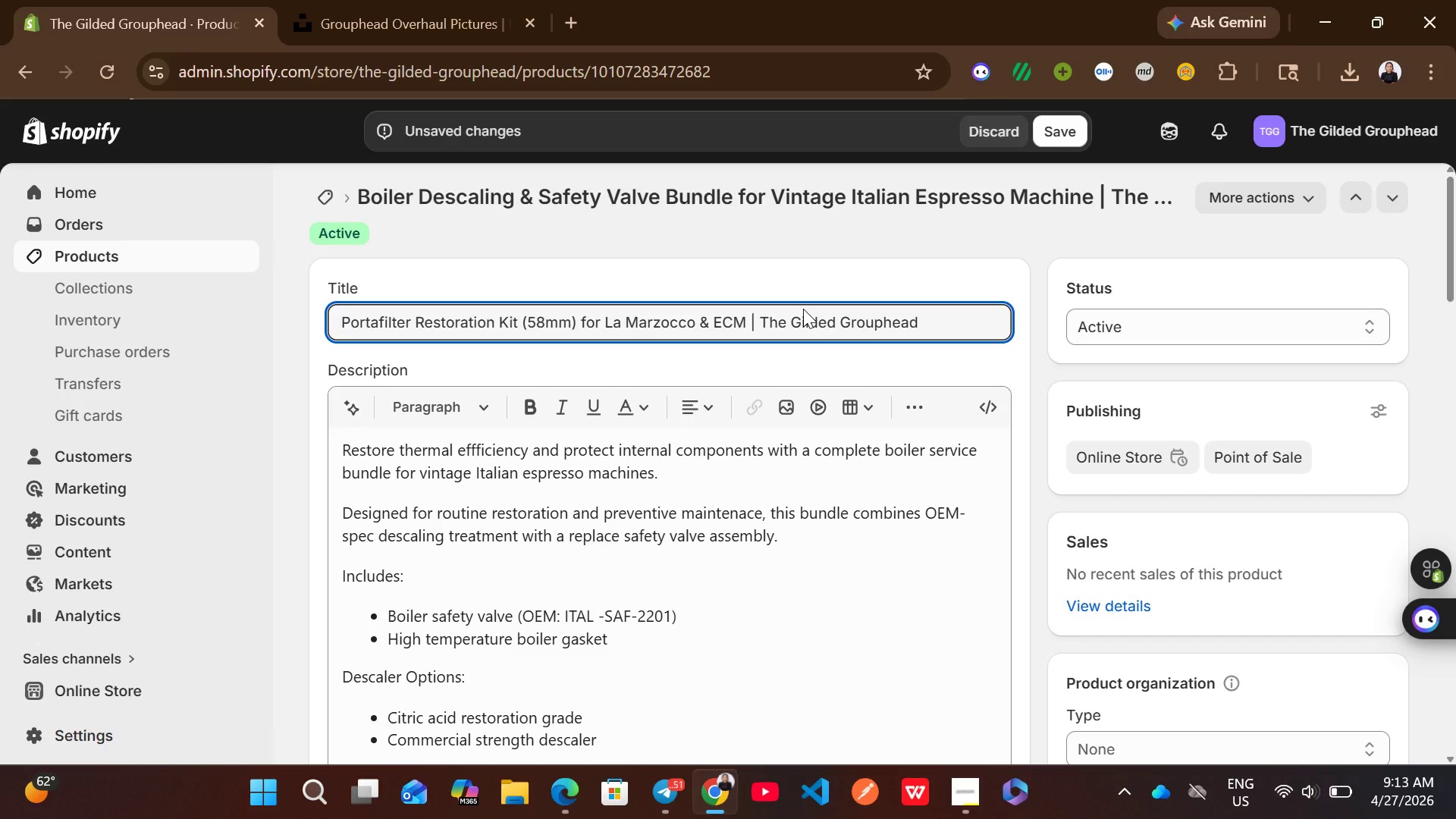 
wait(6.42)
 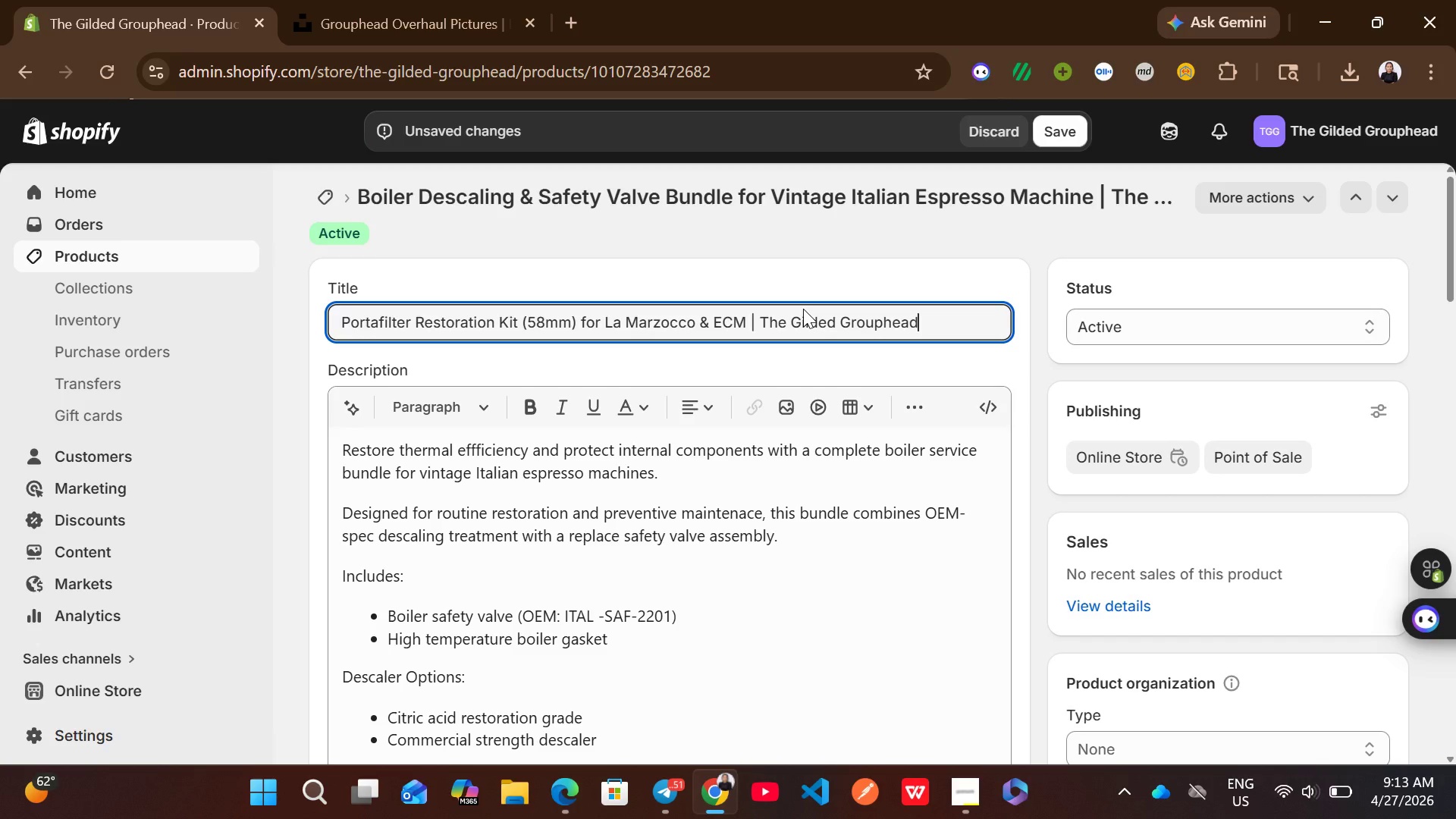 
left_click([695, 515])
 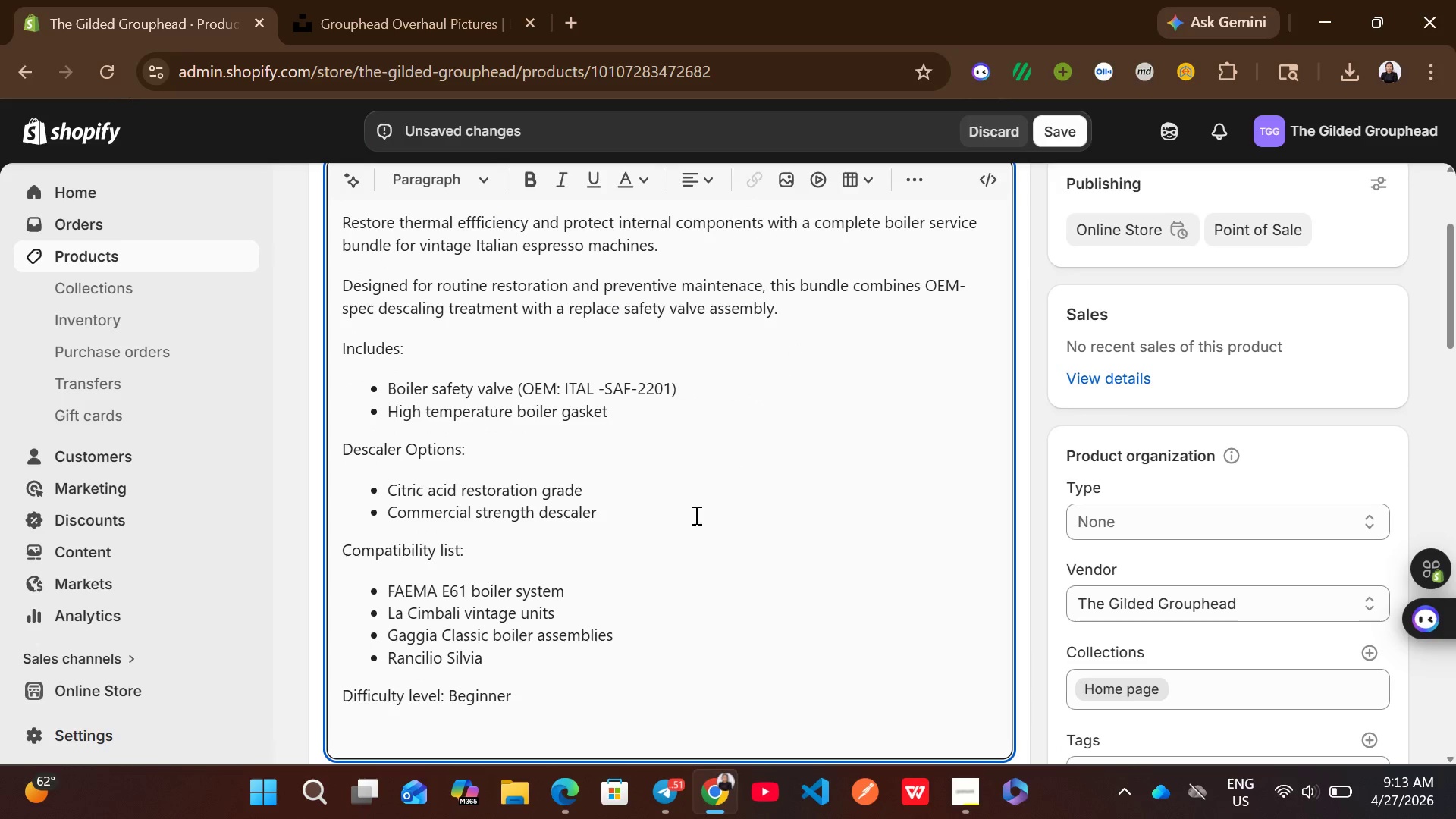 
key(Control+ControlLeft)
 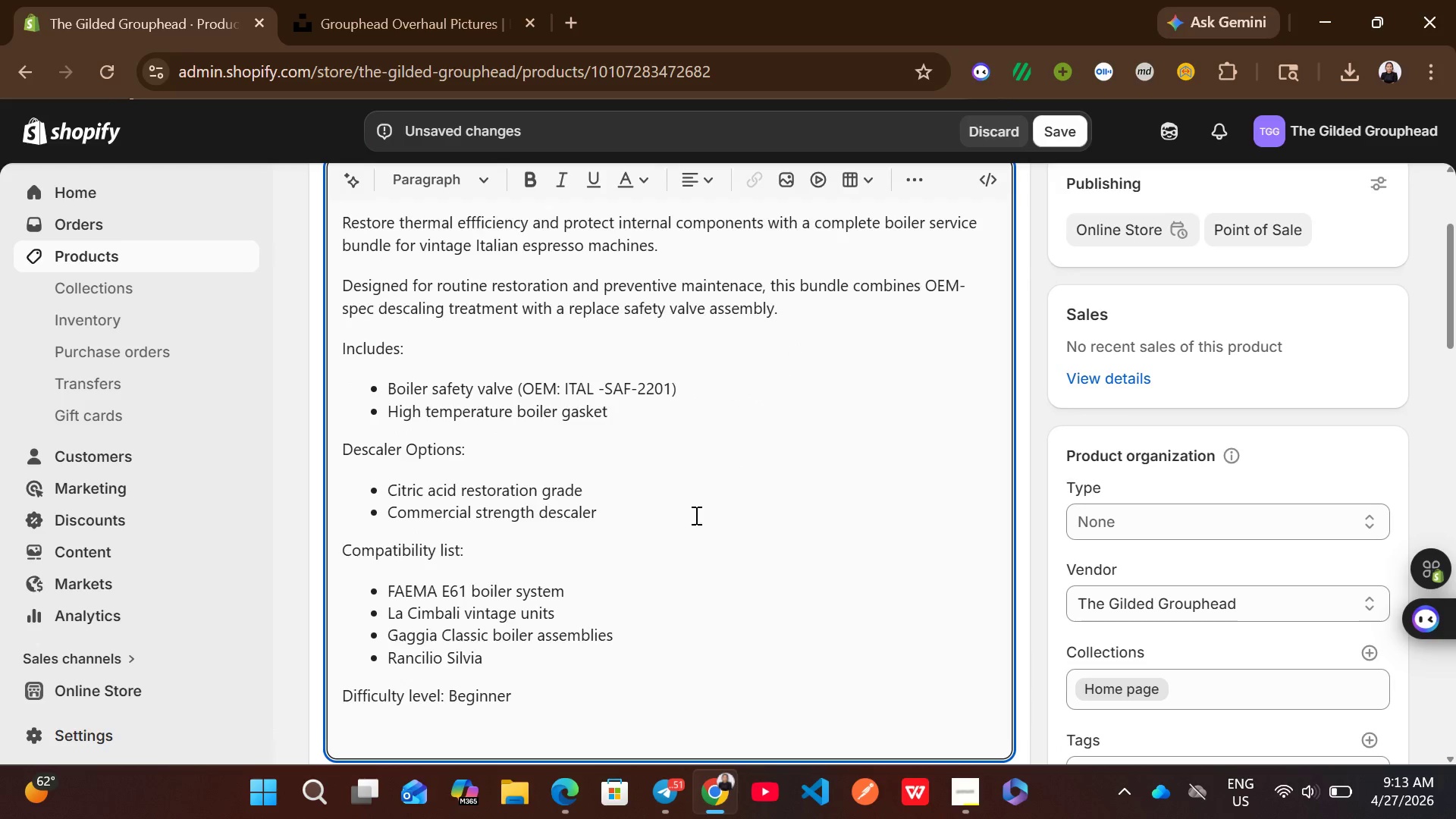 
key(Control+A)
 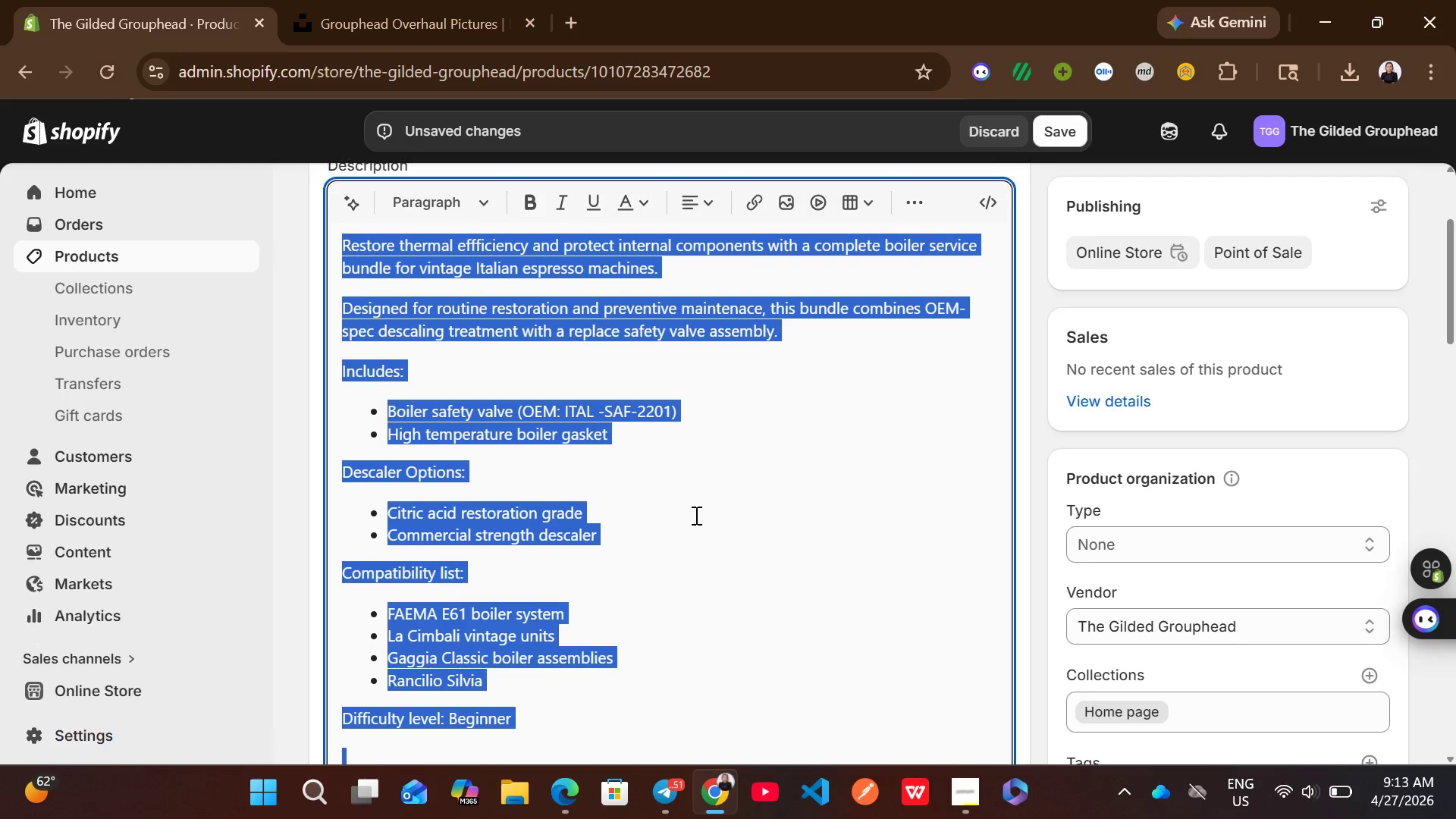 
left_click([695, 515])
 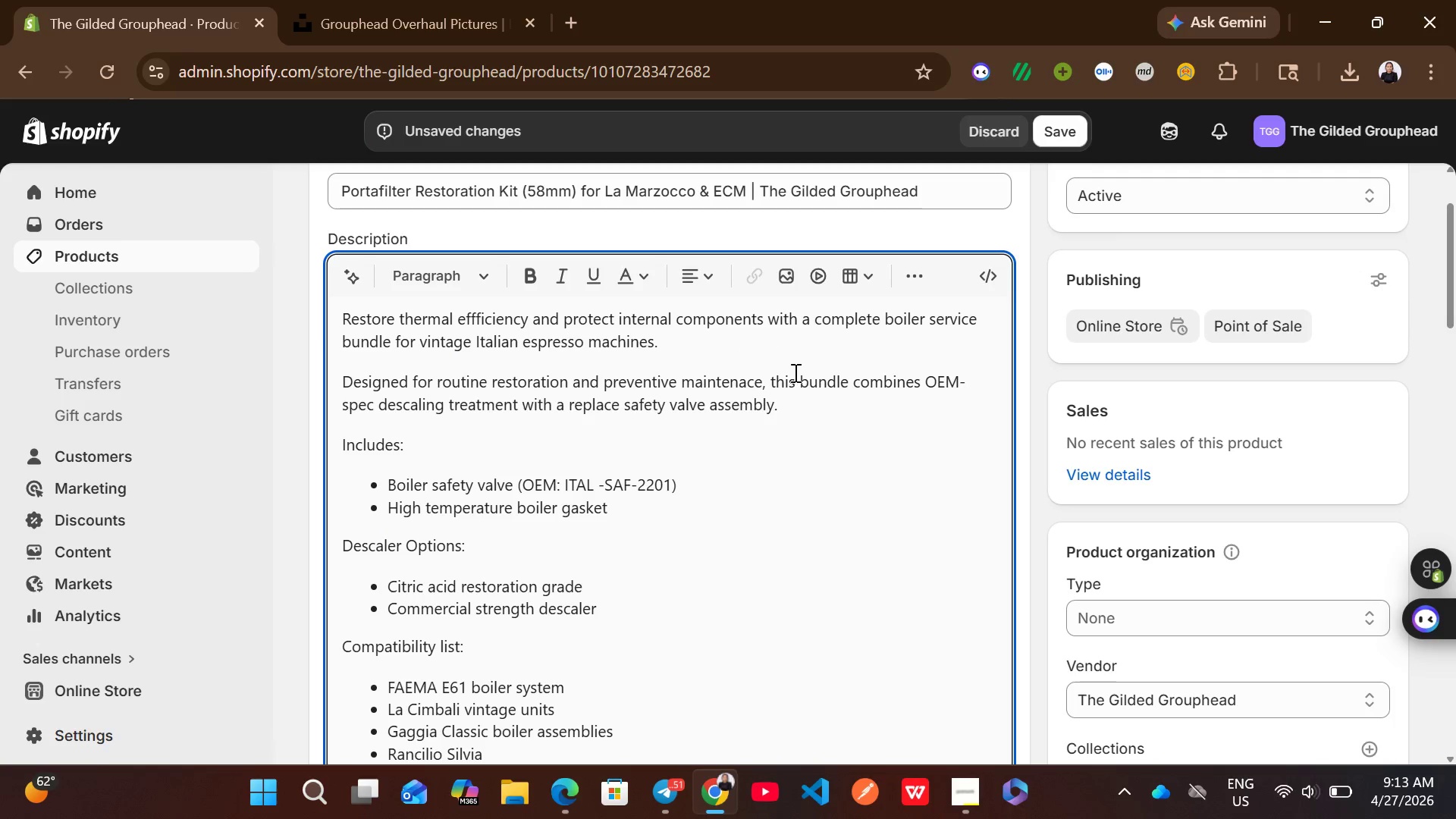 
left_click_drag(start_coordinate=[793, 403], to_coordinate=[401, 317])
 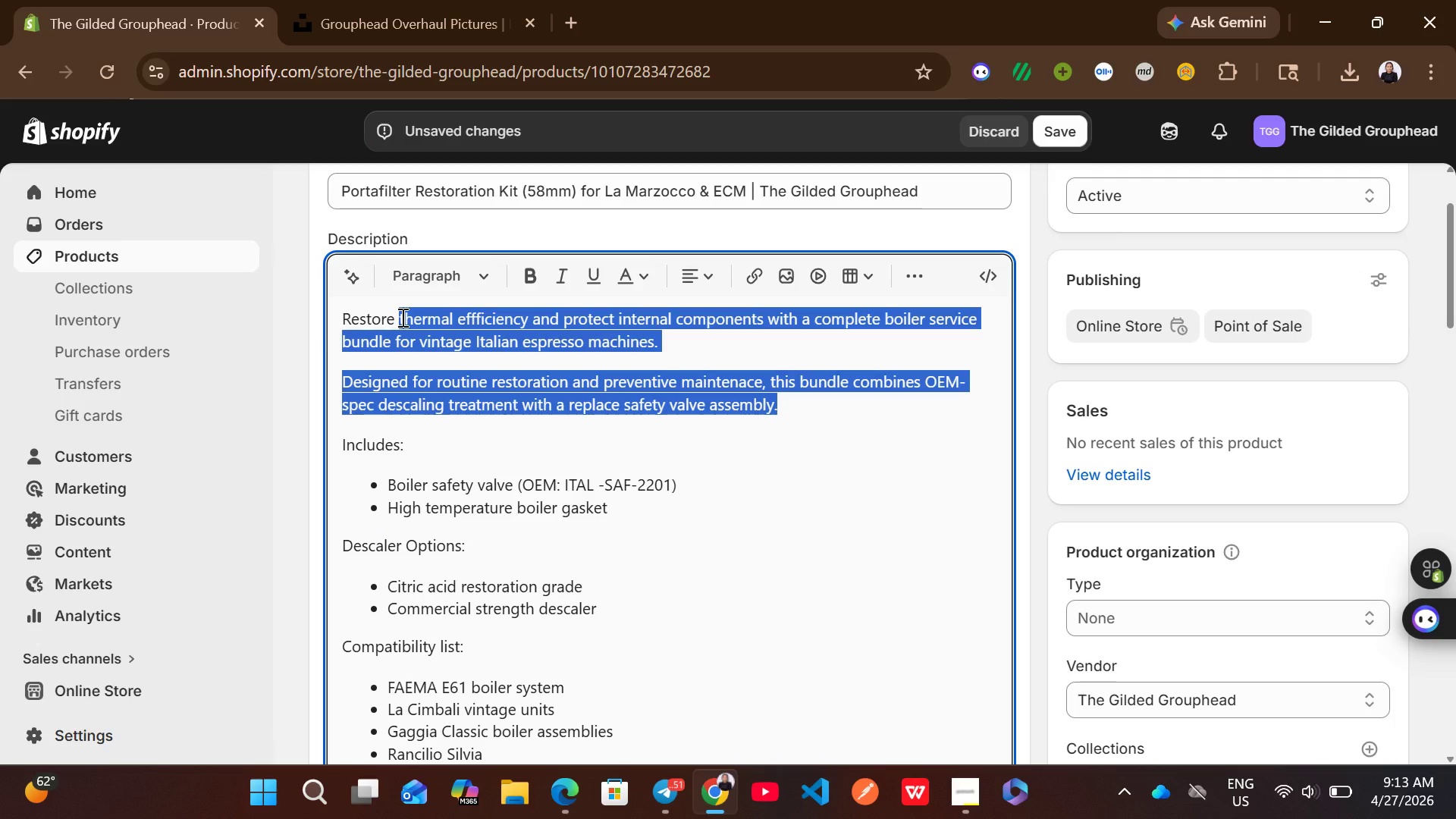 
type(extre)
key(Backspace)
type(actio)
 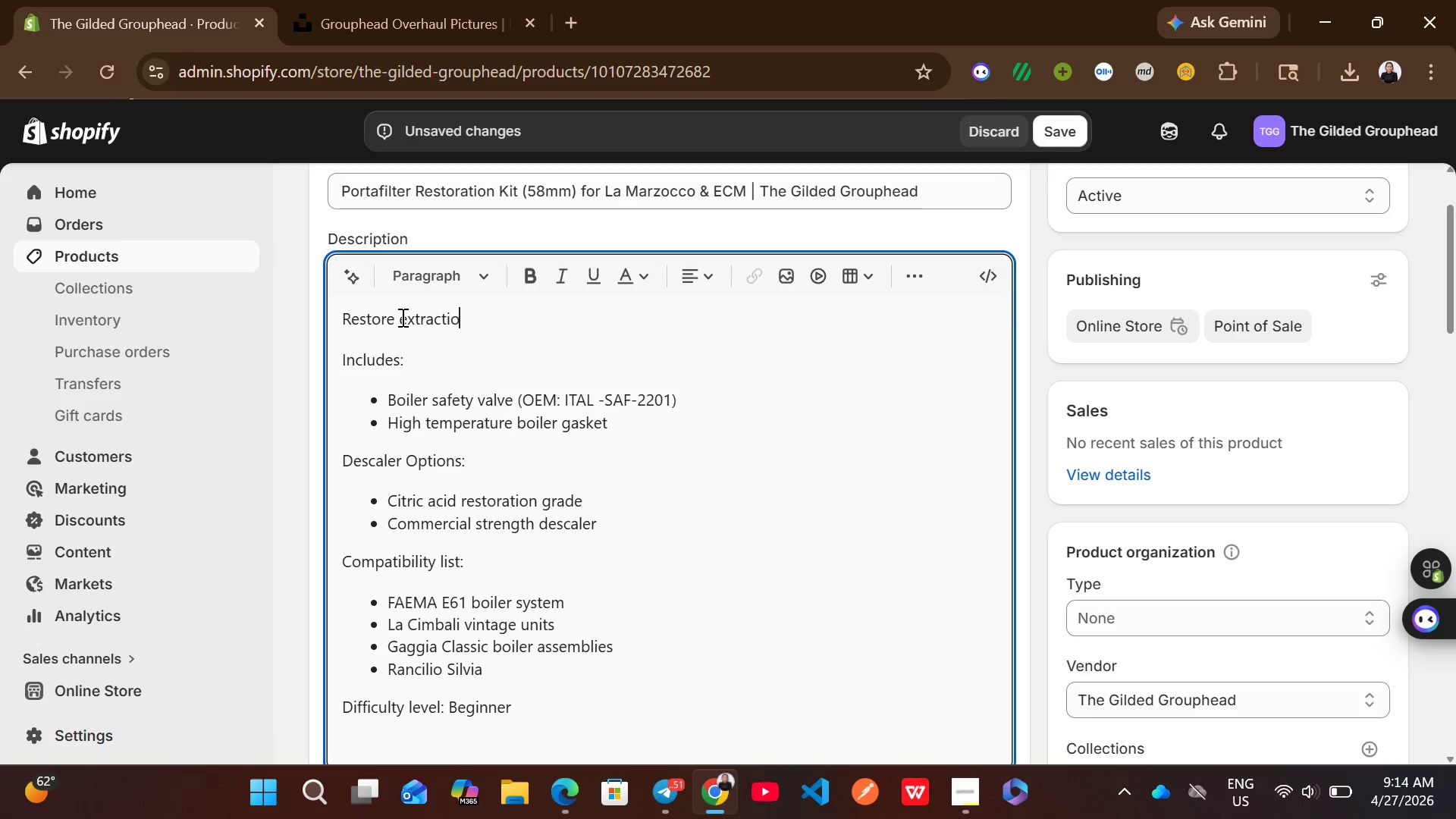 
wait(7.09)
 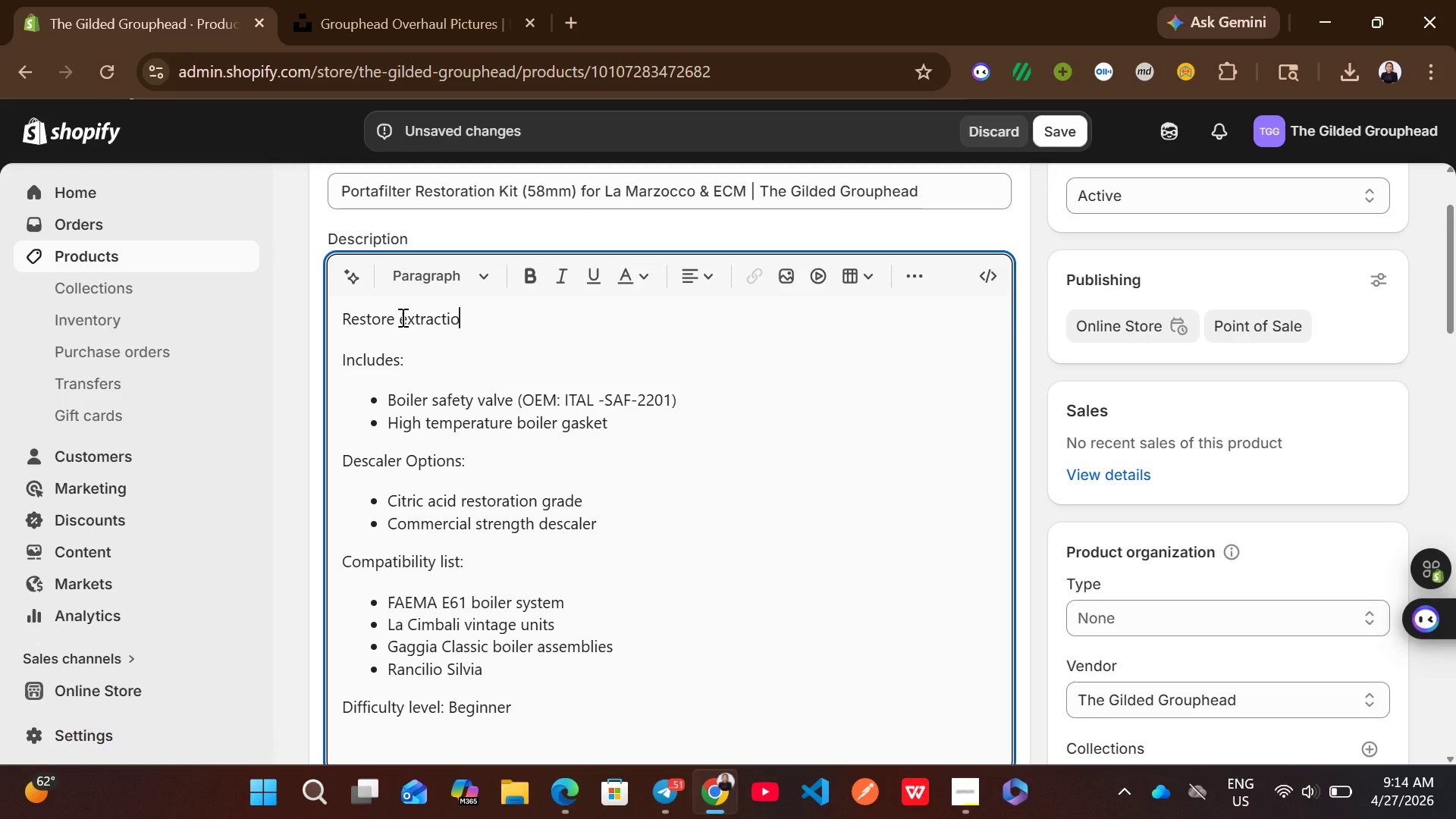 
type(n quality and mechanical fit with a precision portafilter)
 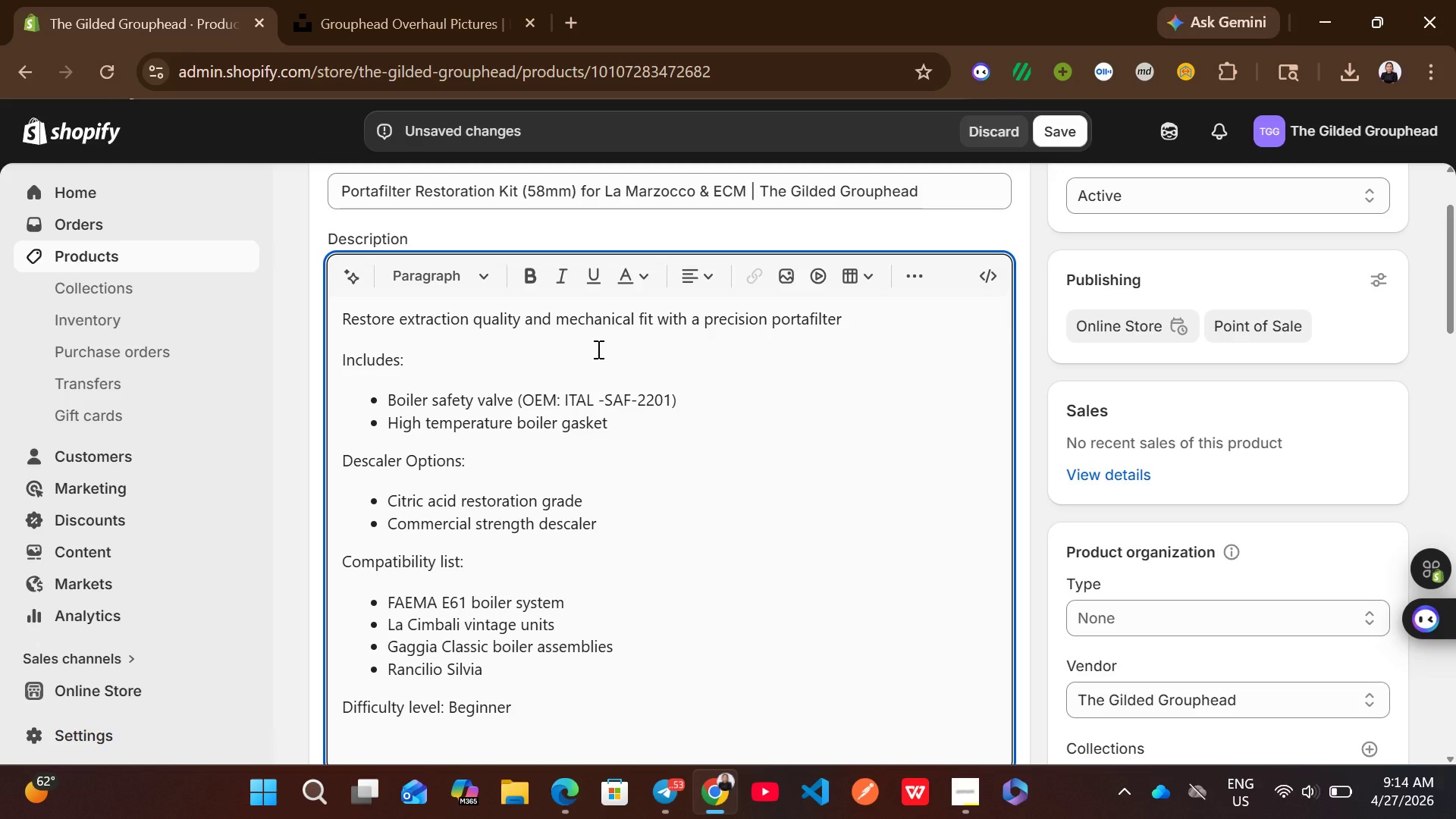 
wait(24.8)
 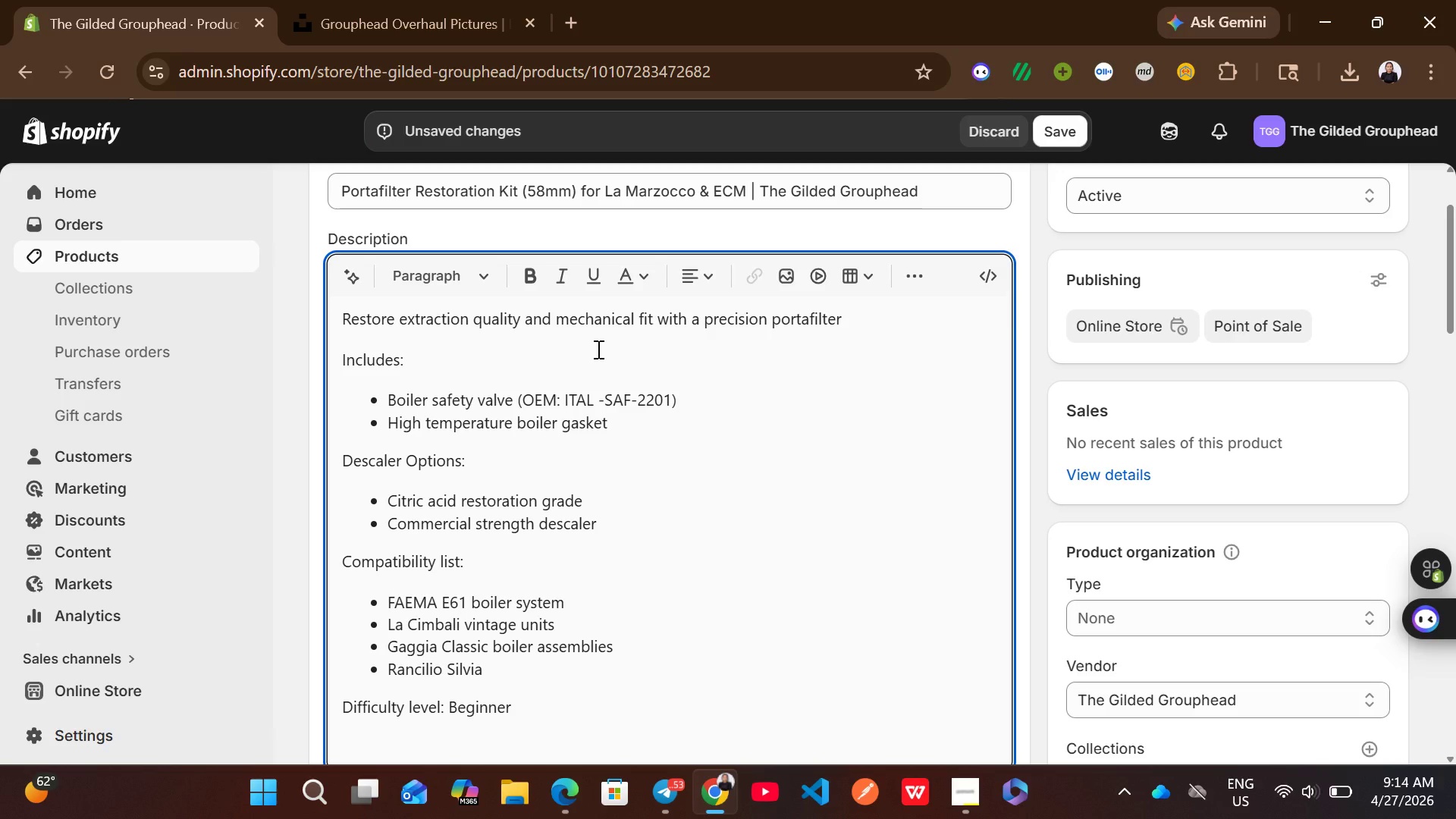 
type( restoration kit designed )
 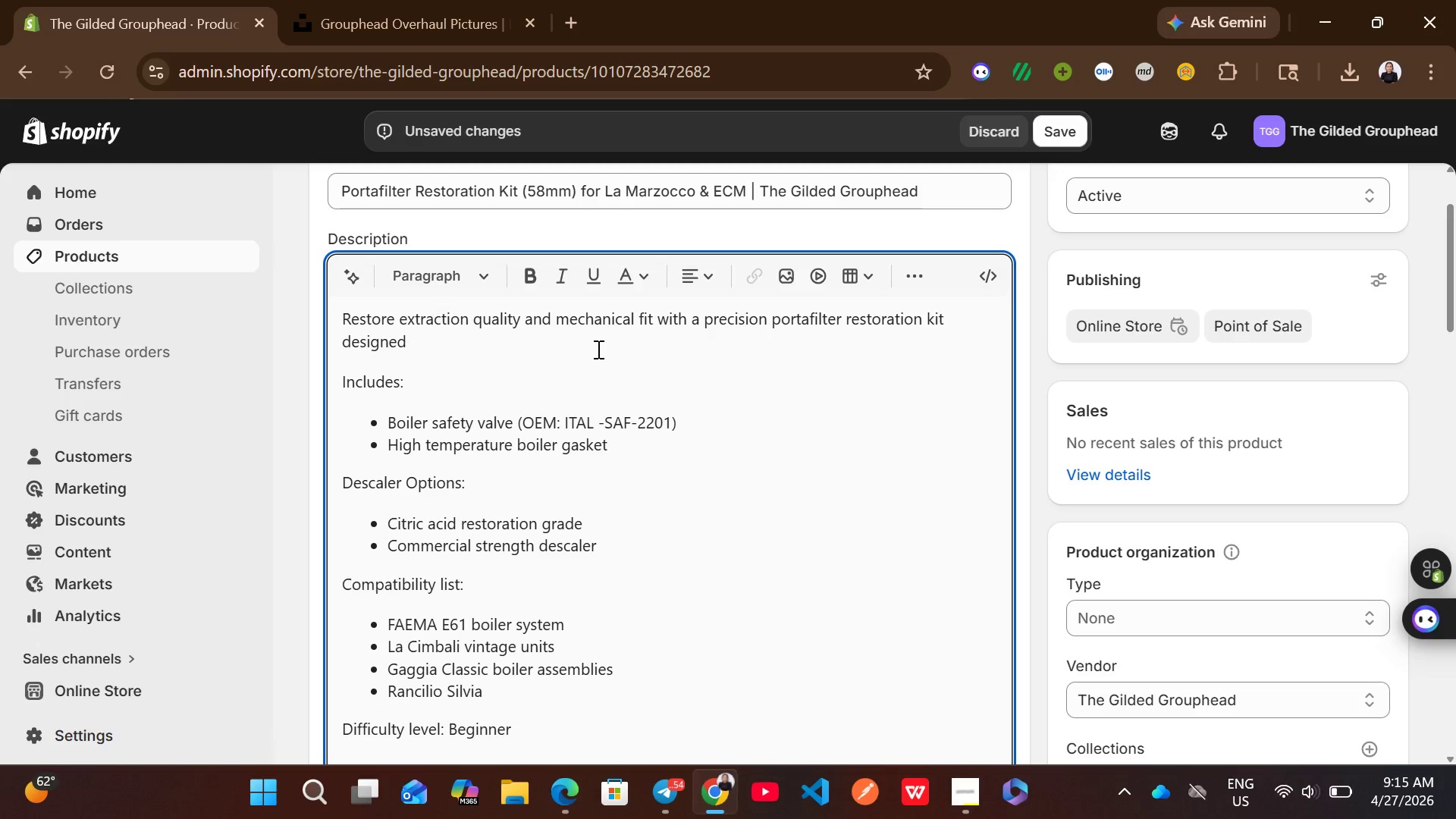 
type(for )
 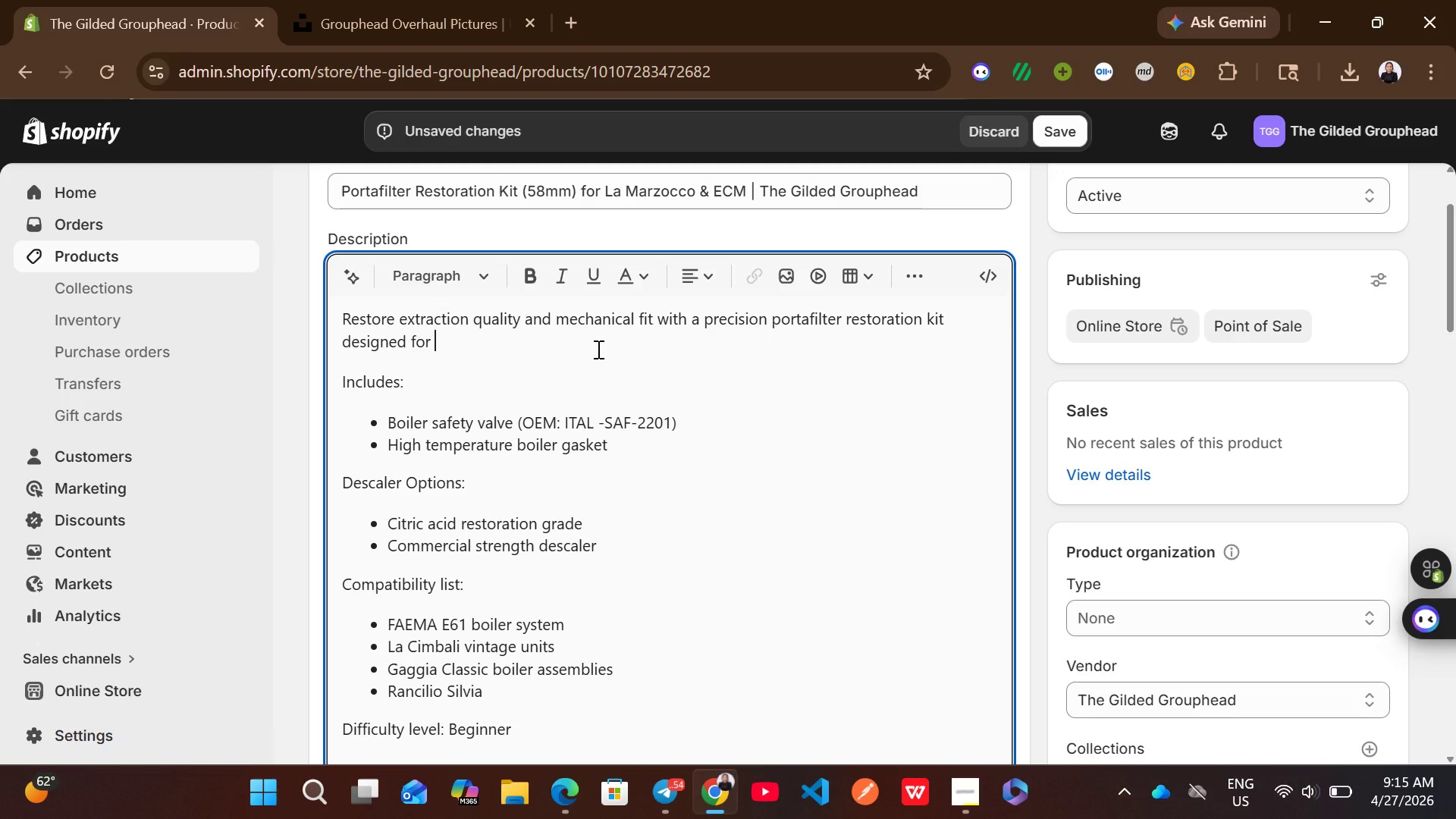 
type(58mm comercial espresso system)
 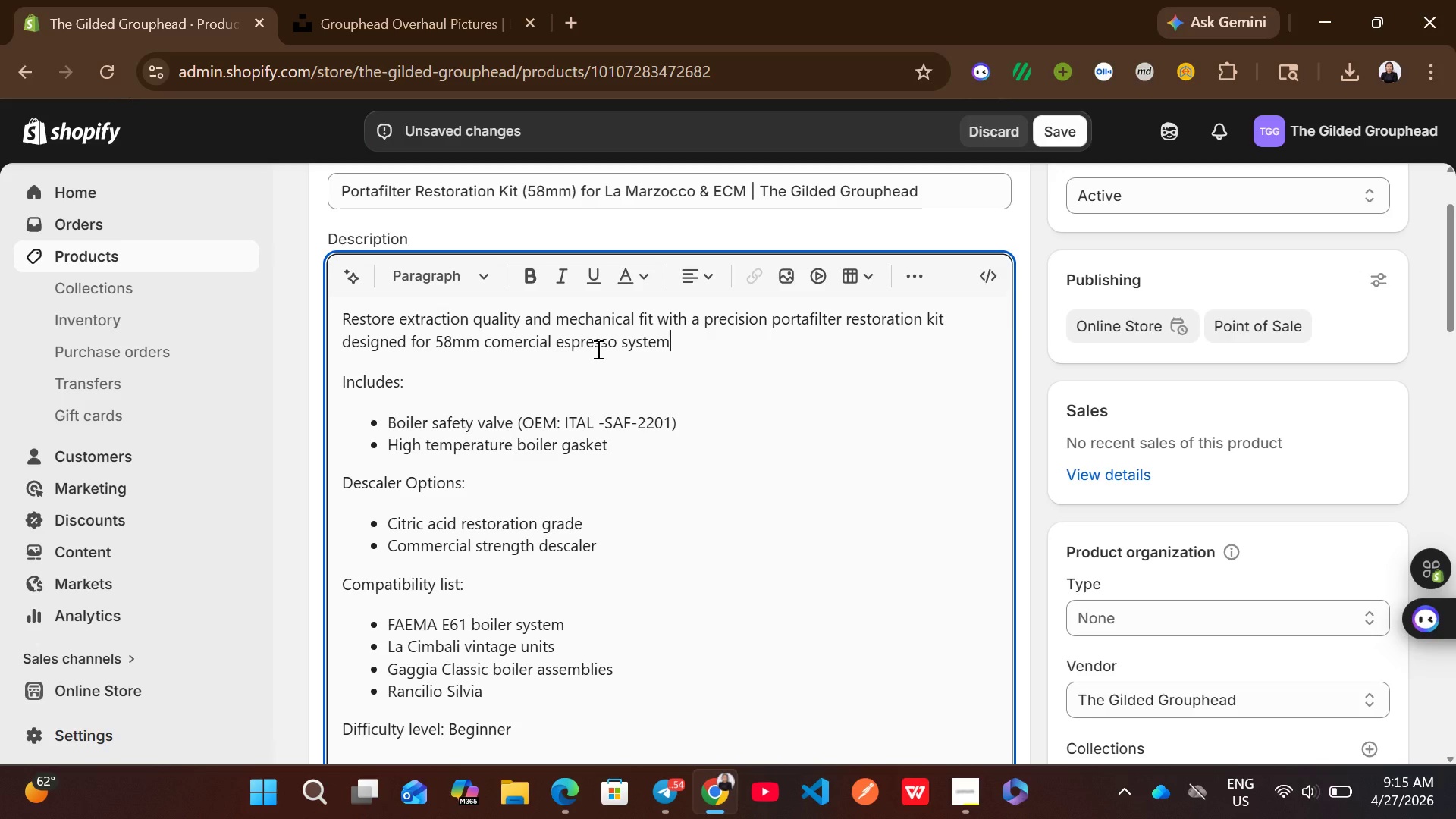 
key(S)
 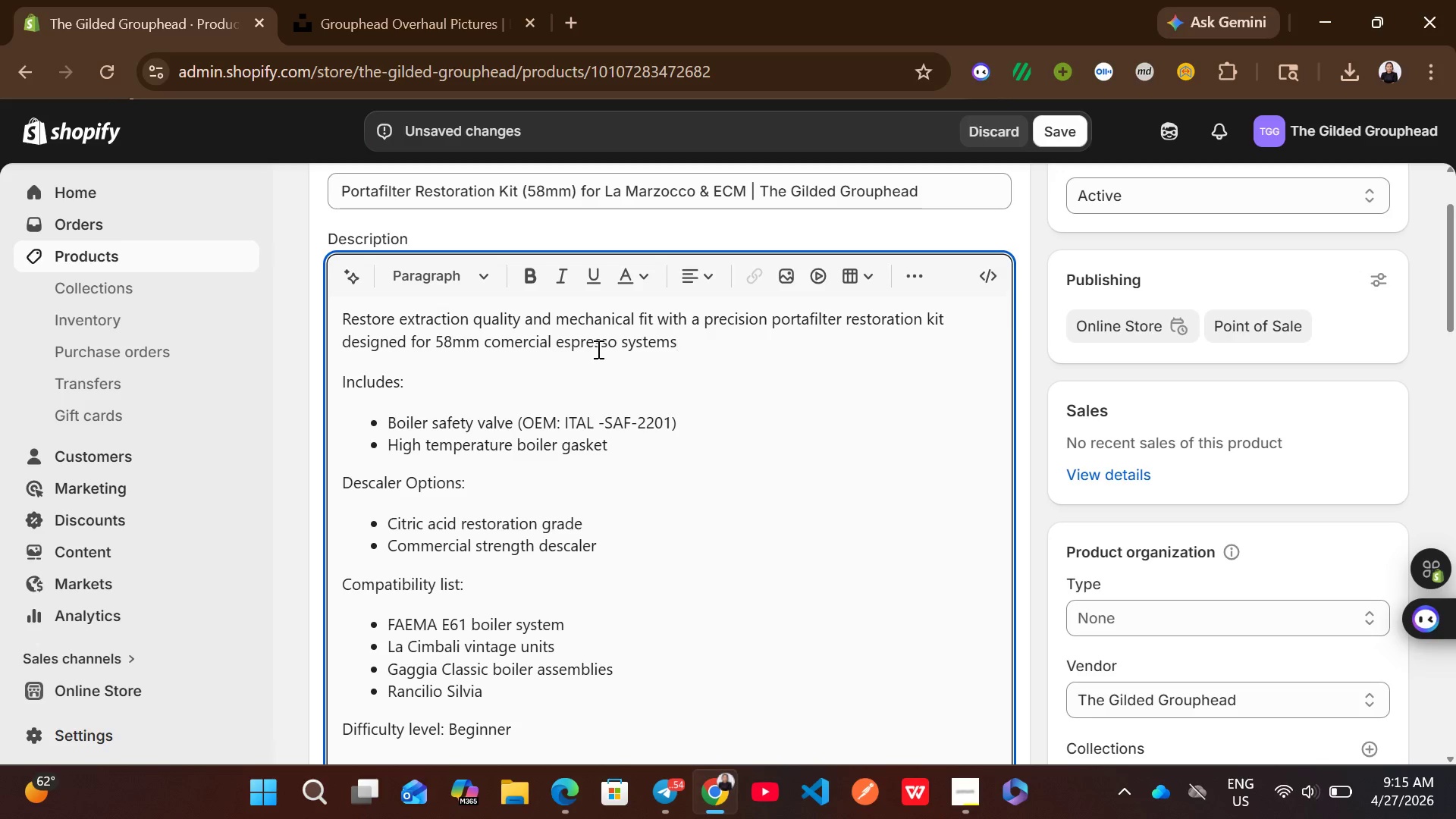 
key(Period)
 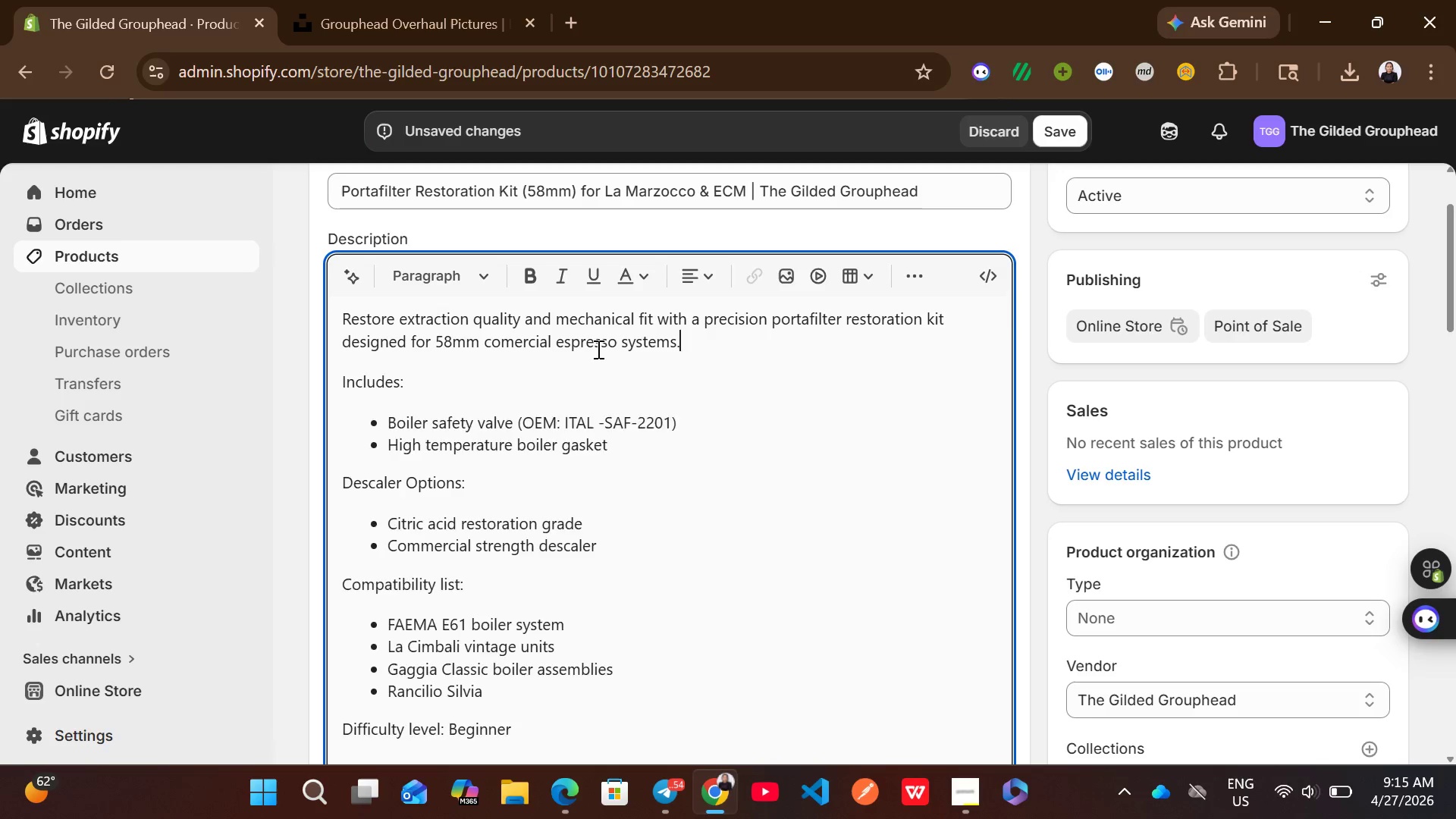 
key(Enter)
 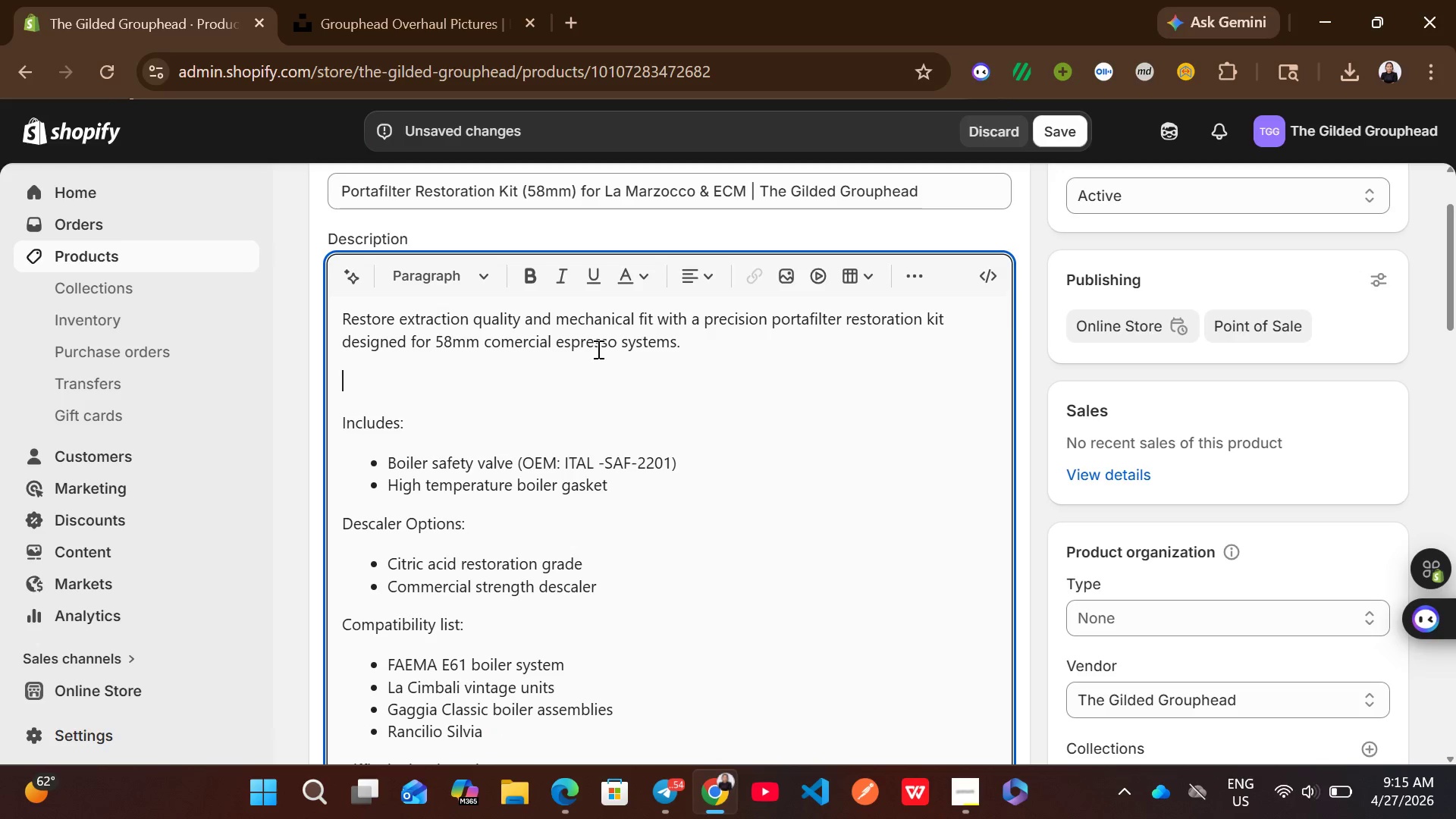 
type(This kit refreshes worn components affecting pressure, flow )
key(Backspace)
type(, and shot consistency.)
 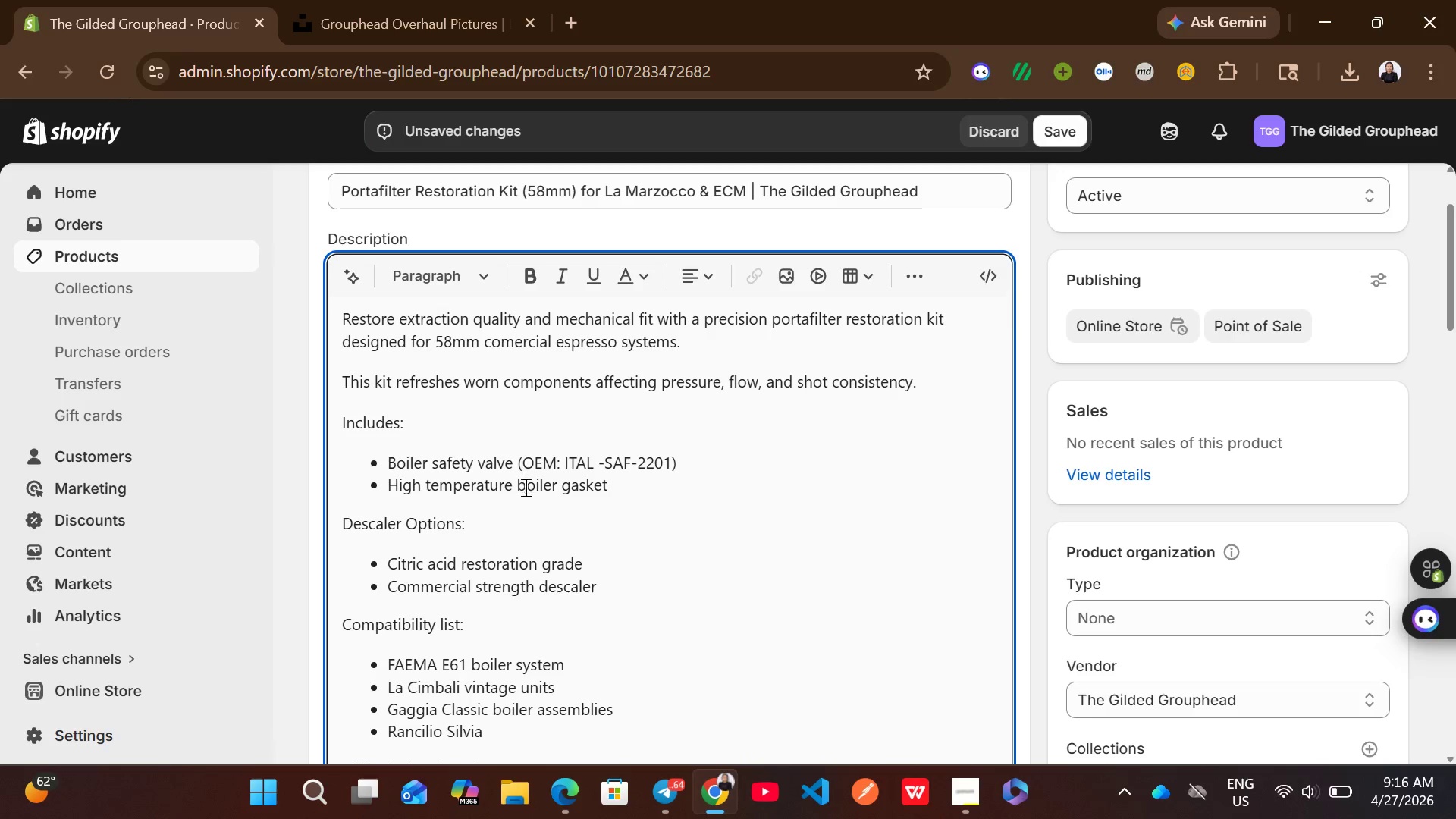 
left_click_drag(start_coordinate=[623, 485], to_coordinate=[390, 456])
 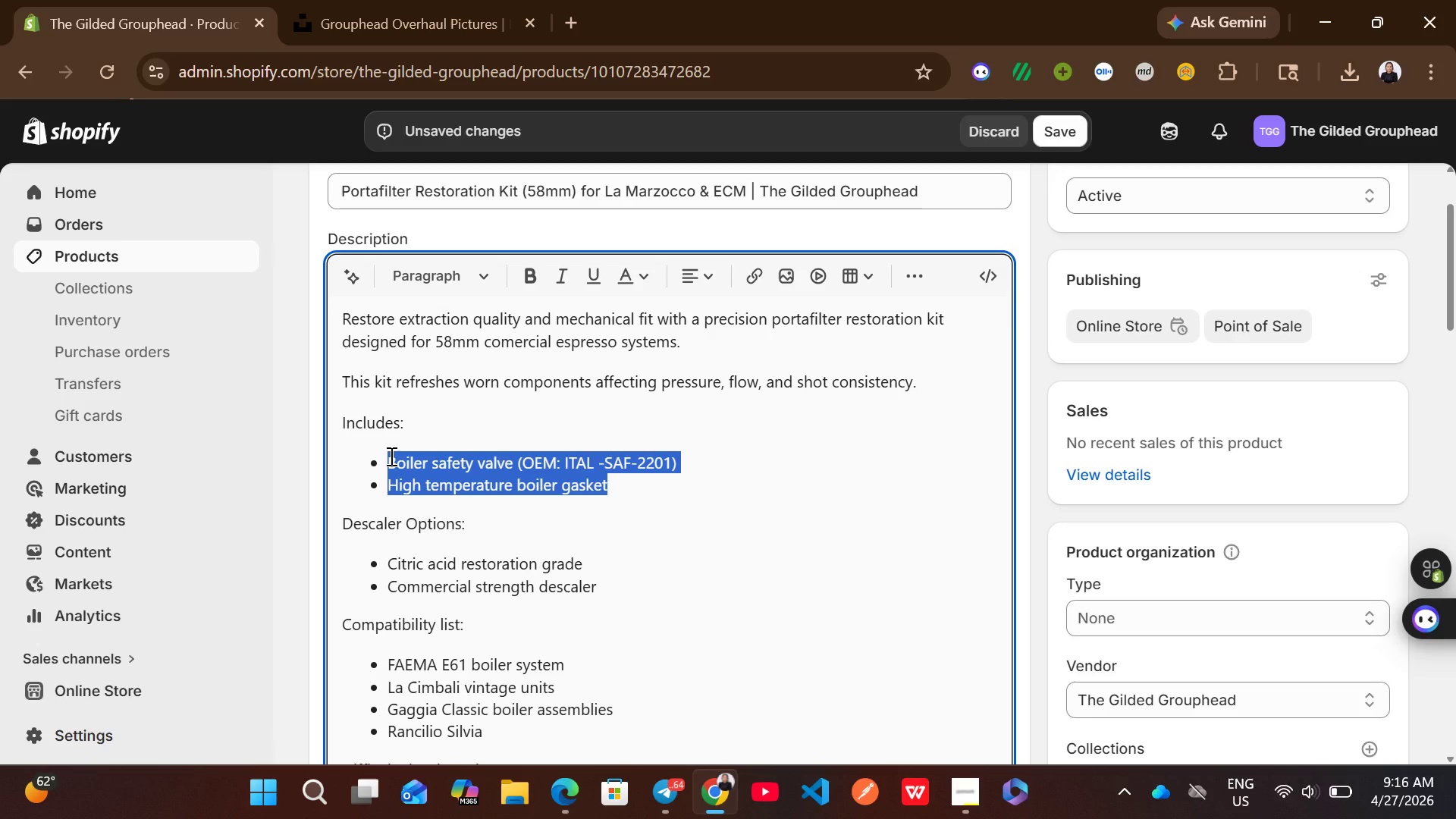 
type(58)
 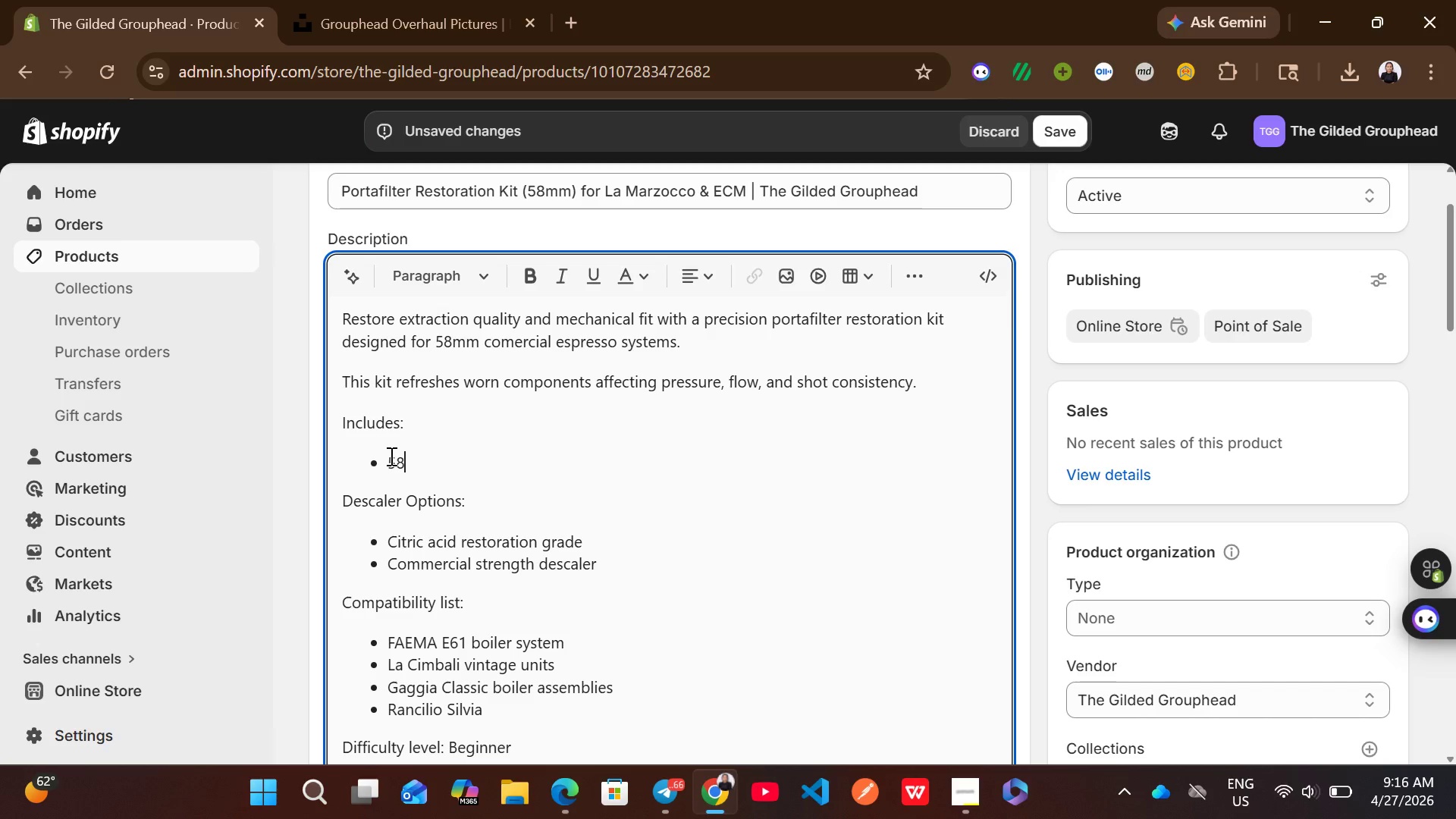 
wait(24.38)
 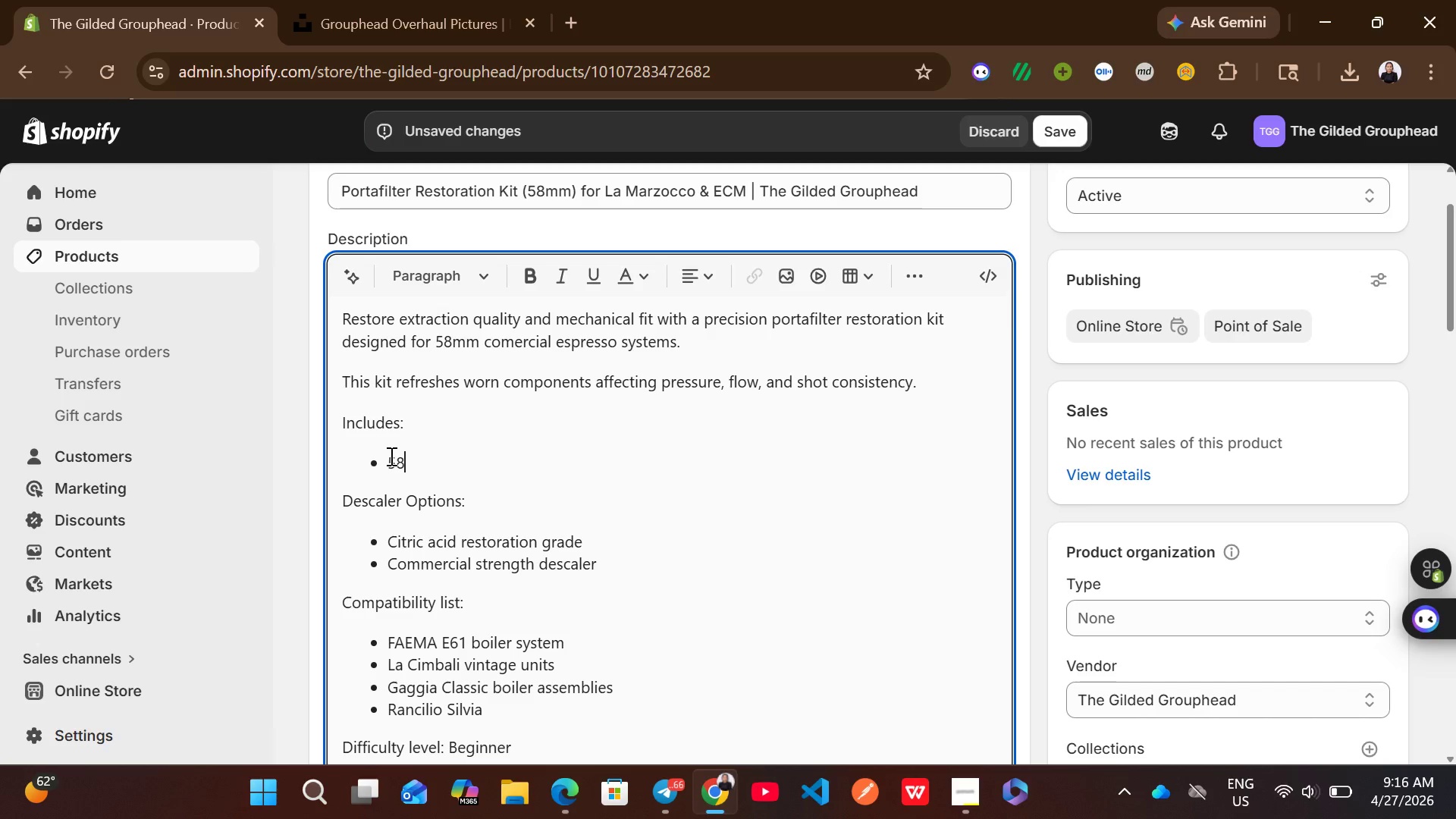 
type(mm group gasket )
 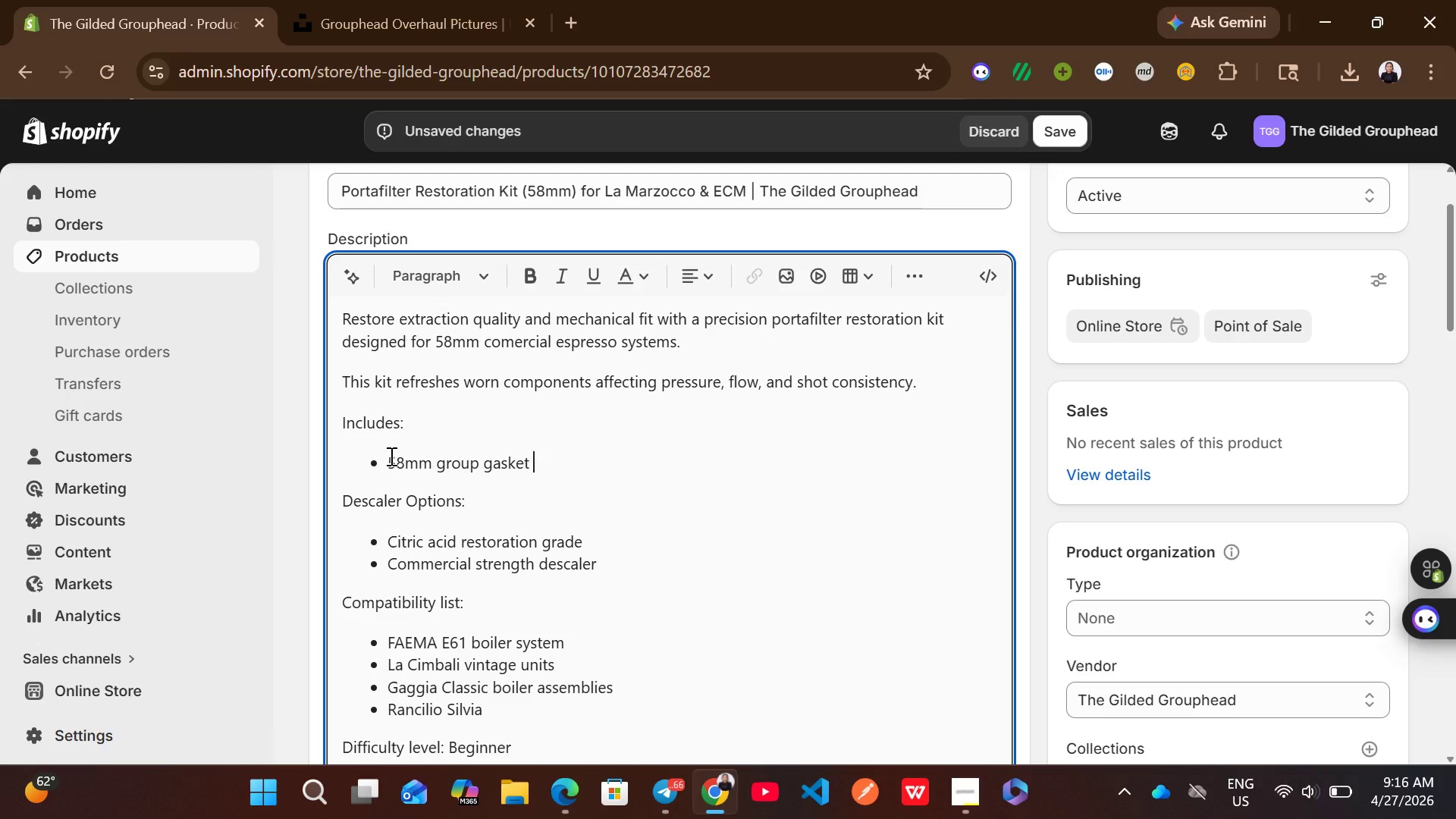 
type((OEM )
key(Backspace)
type(: PF-GSK )
key(Backspace)
type(-5801))
 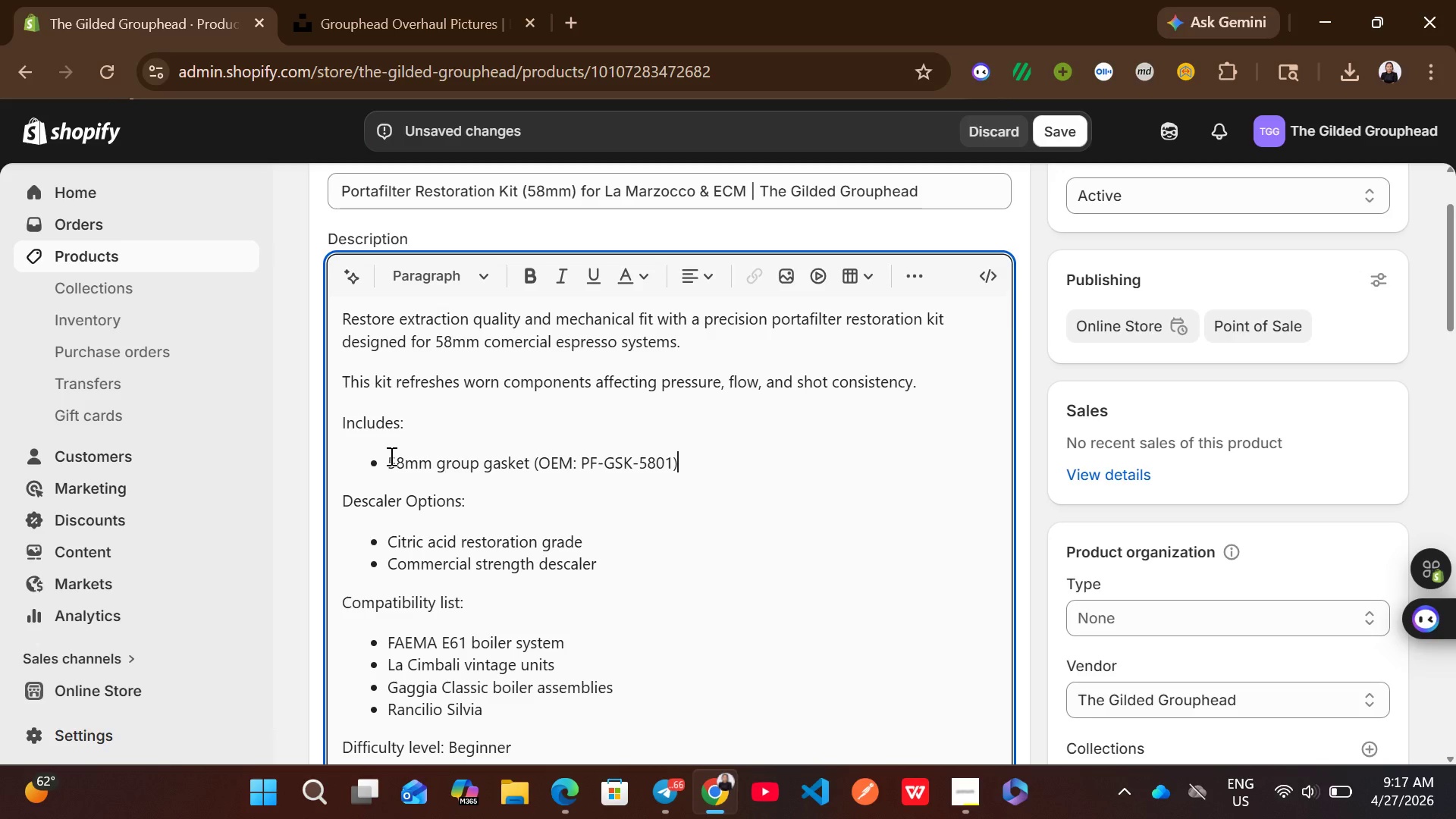 
key(Enter)
 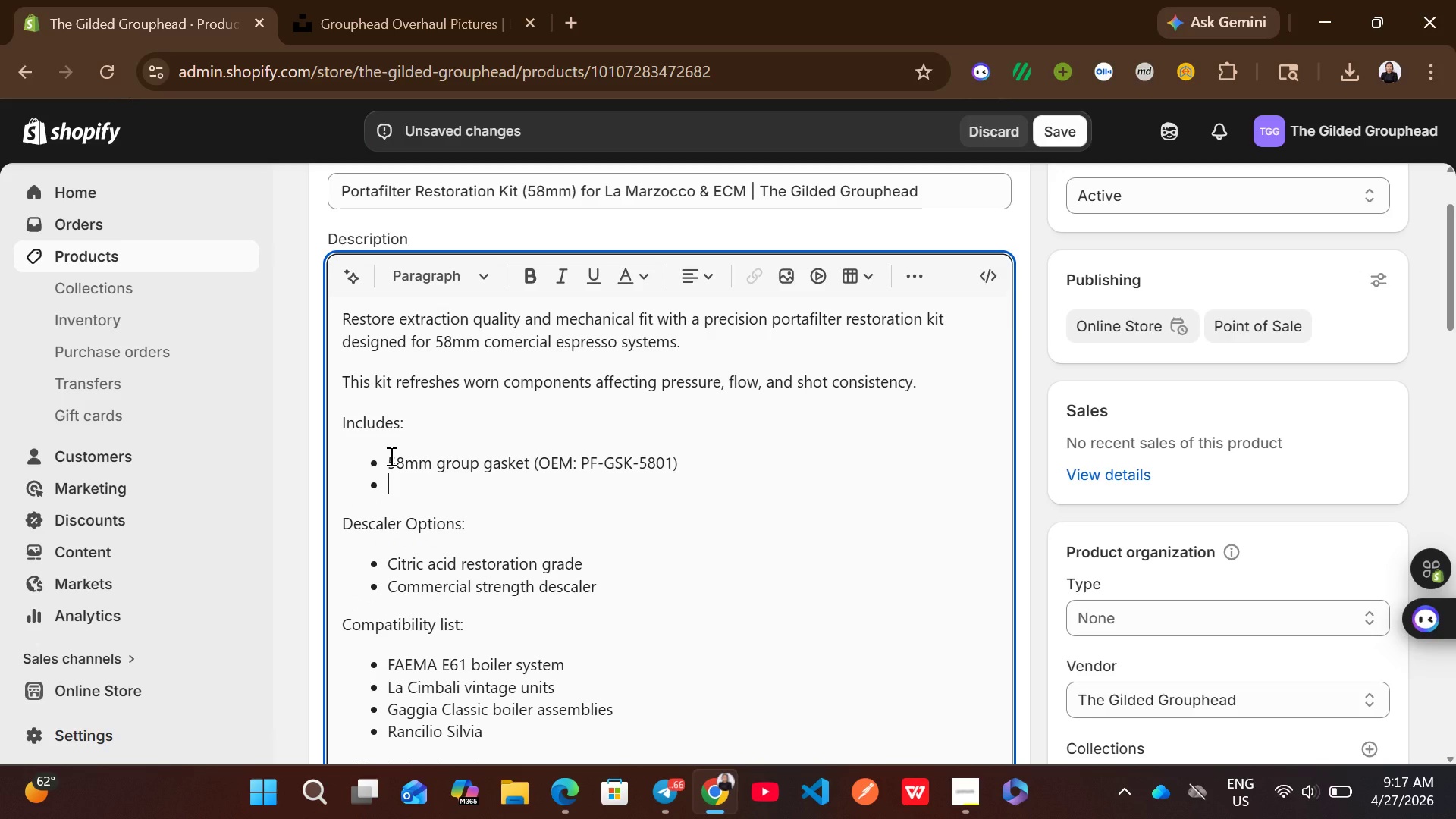 
type(Double shot basket)
 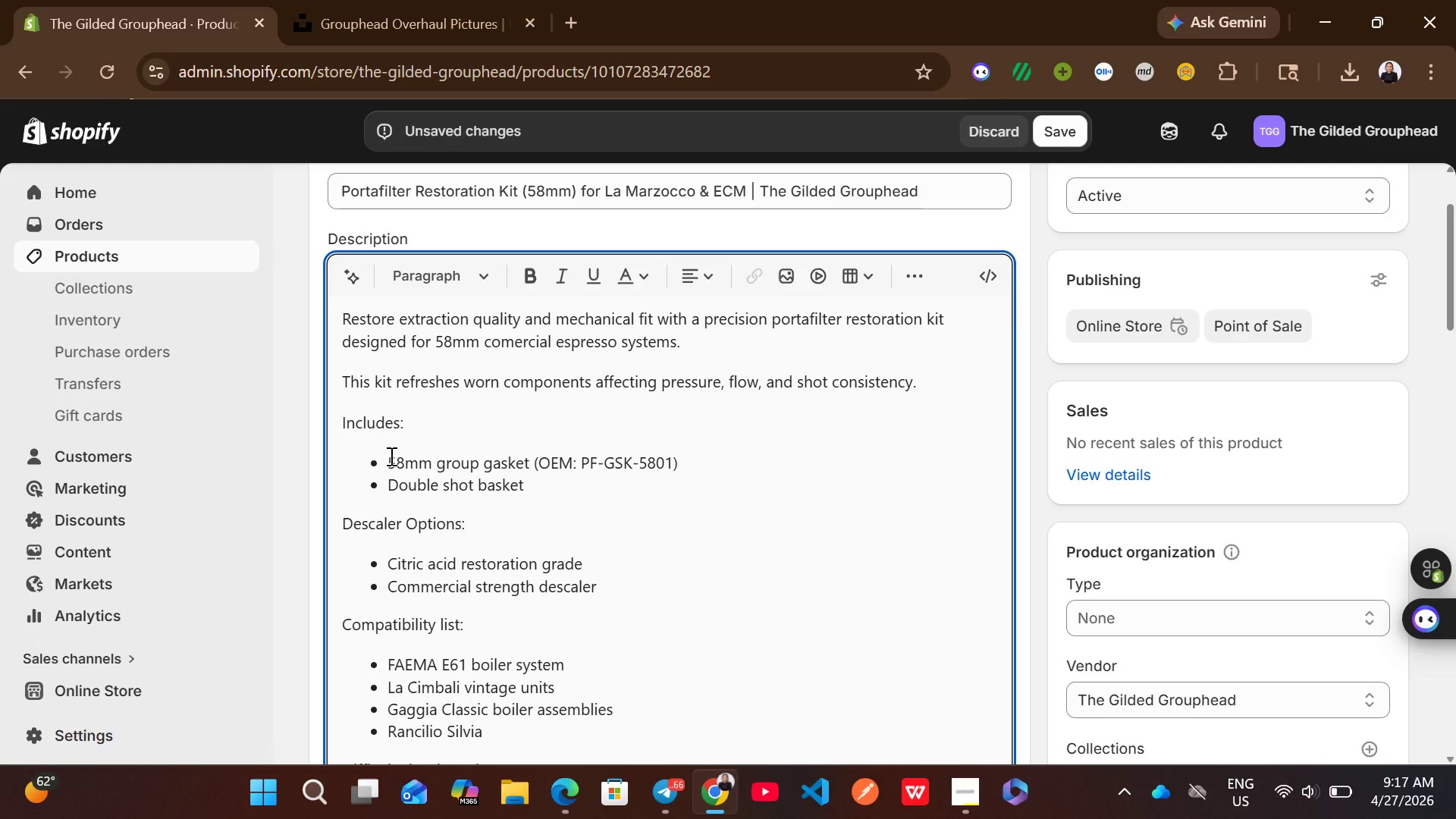 
key(Enter)
 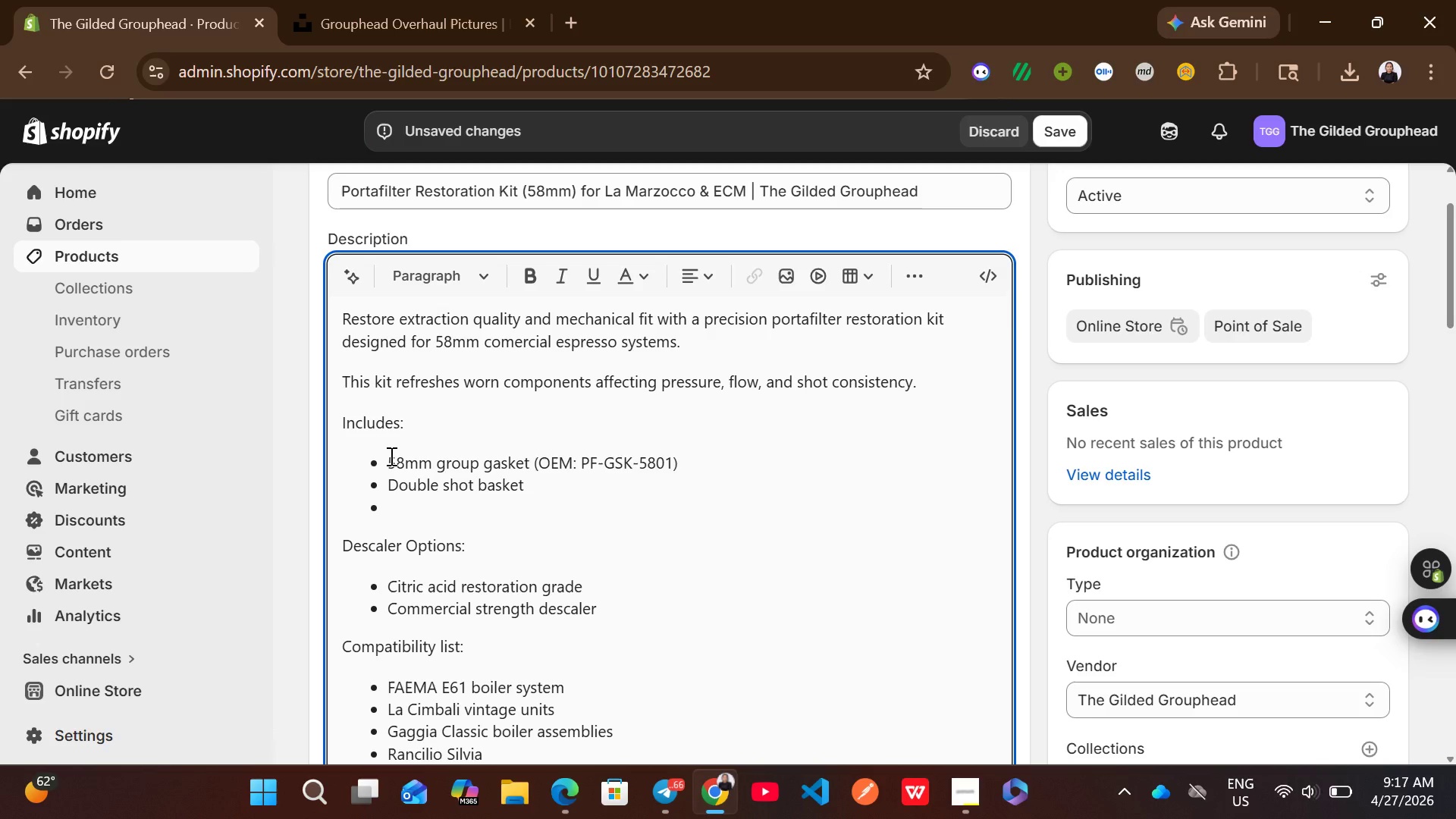 
type(cleaning brush)
 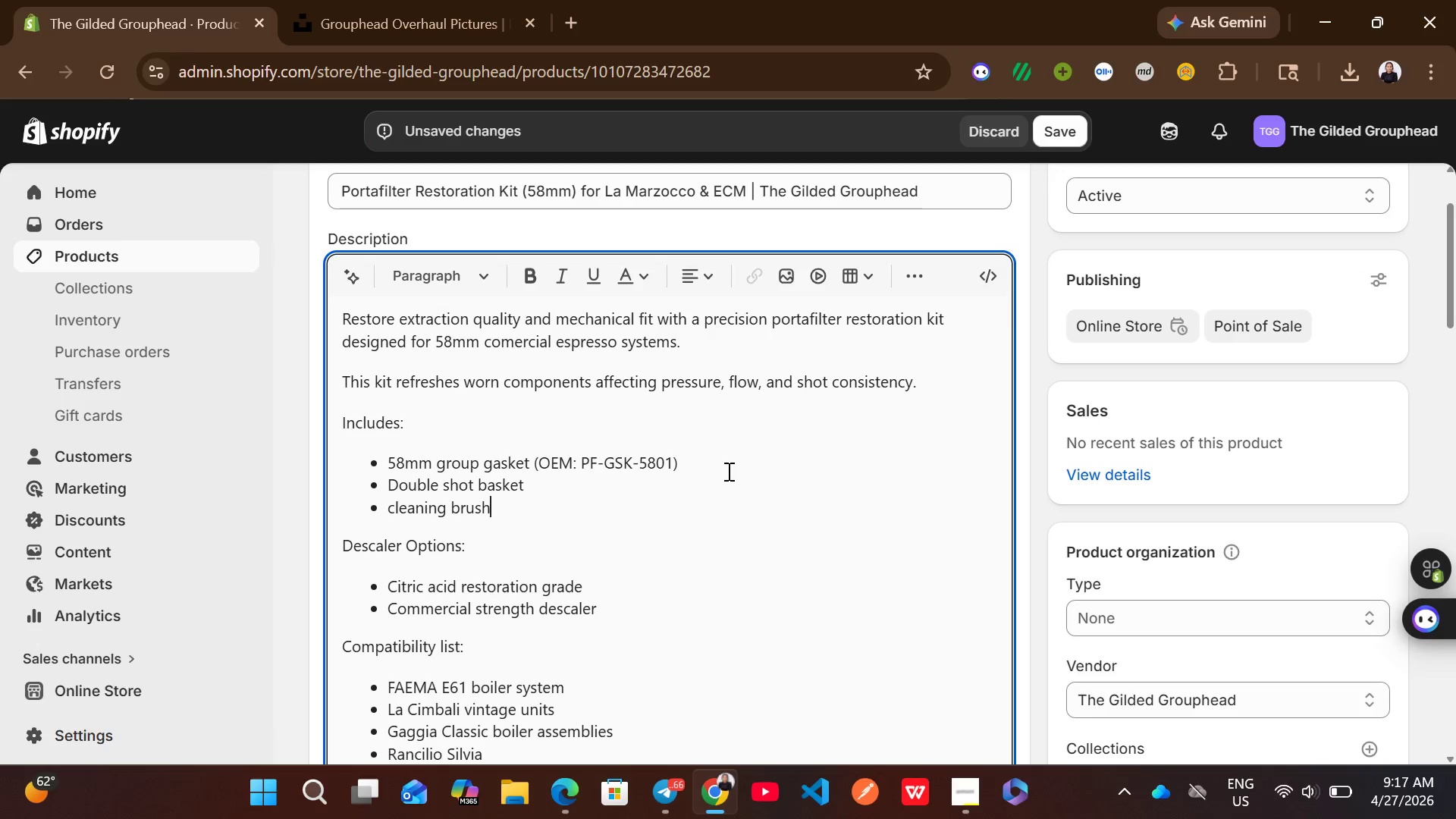 
left_click([695, 465])
 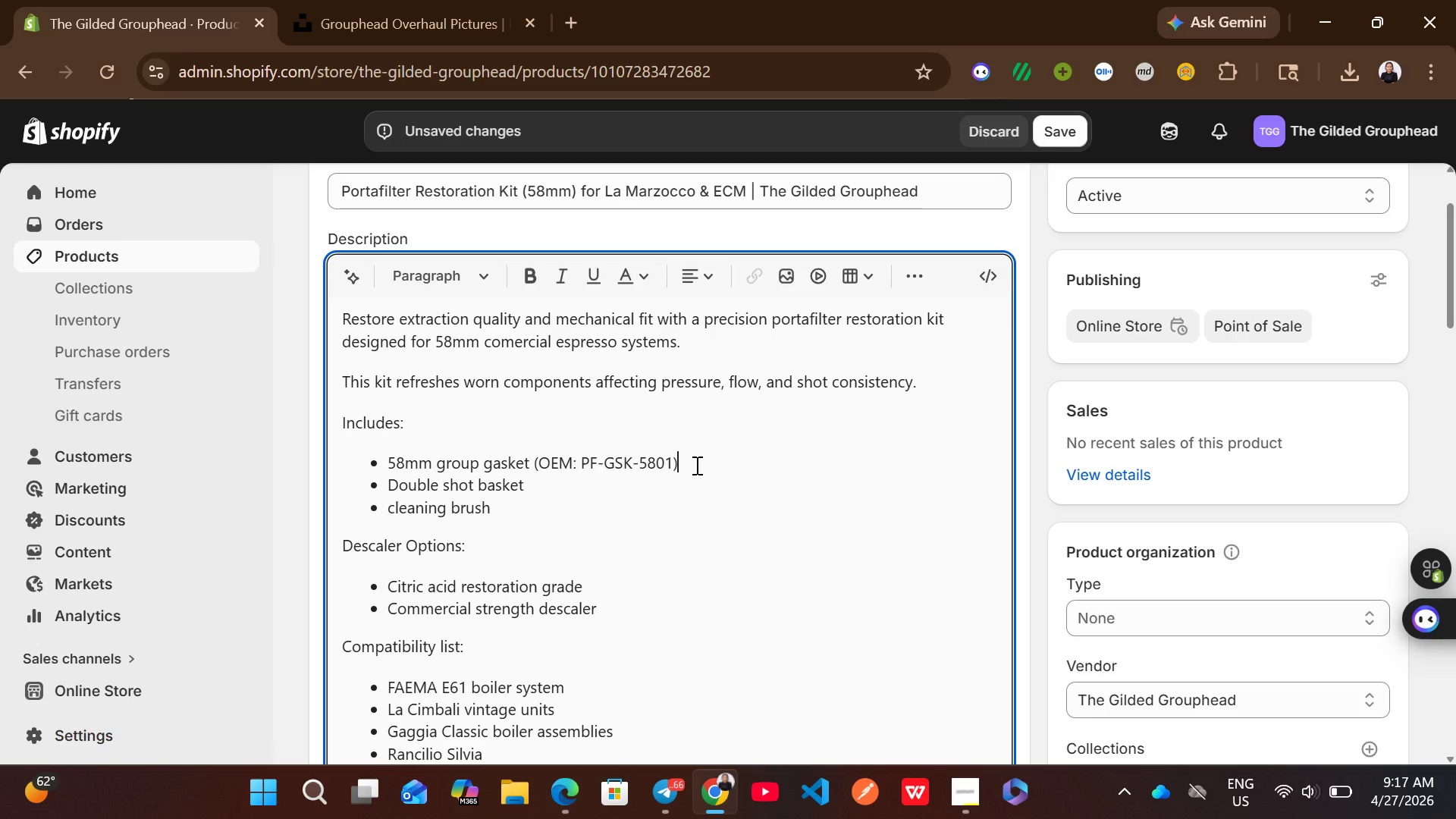 
key(Enter)
 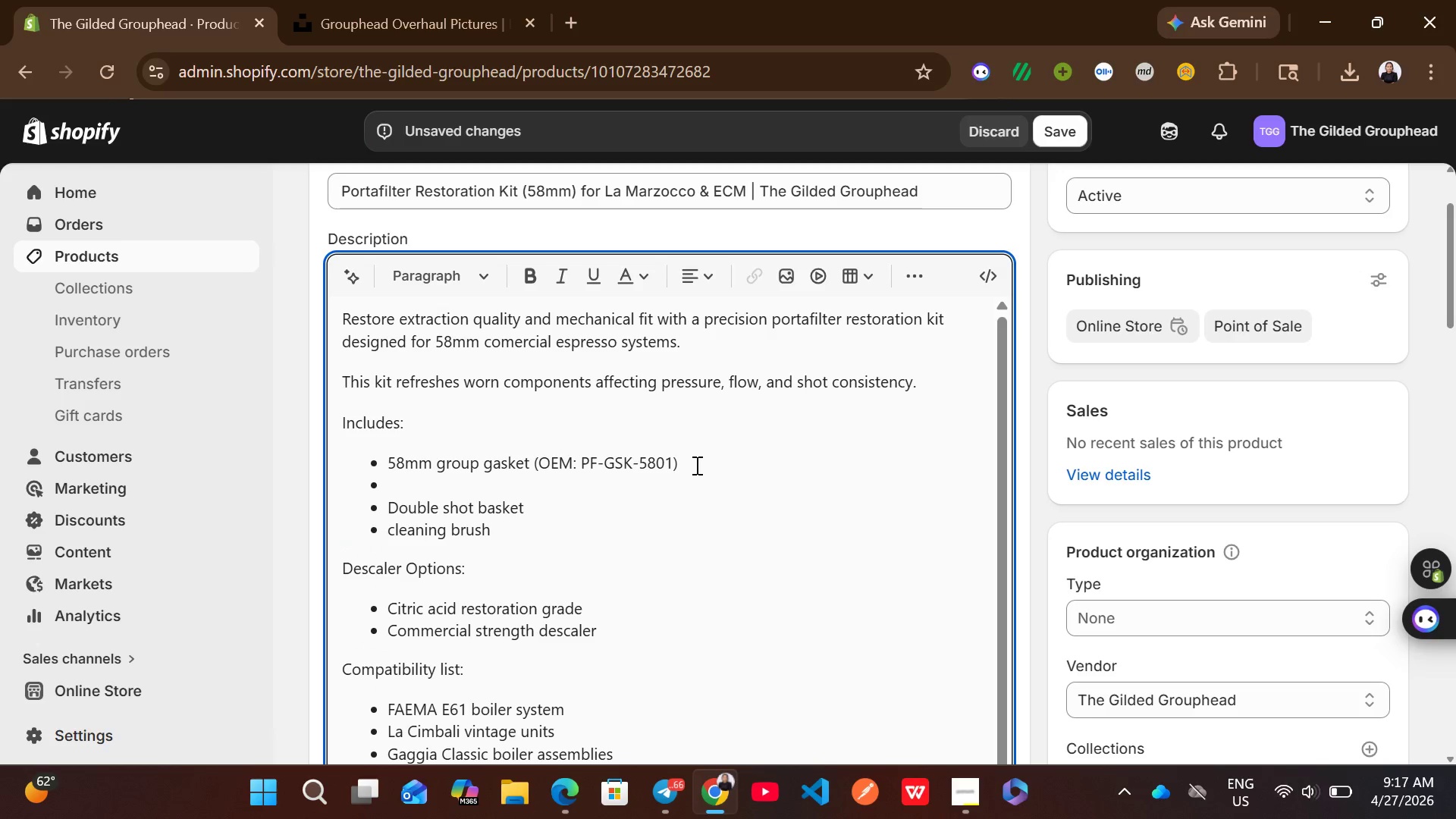 
type(portafile)
key(Backspace)
type(ter spring clip()
key(Backspace)
type( (OEM: PF-SPR-112))
 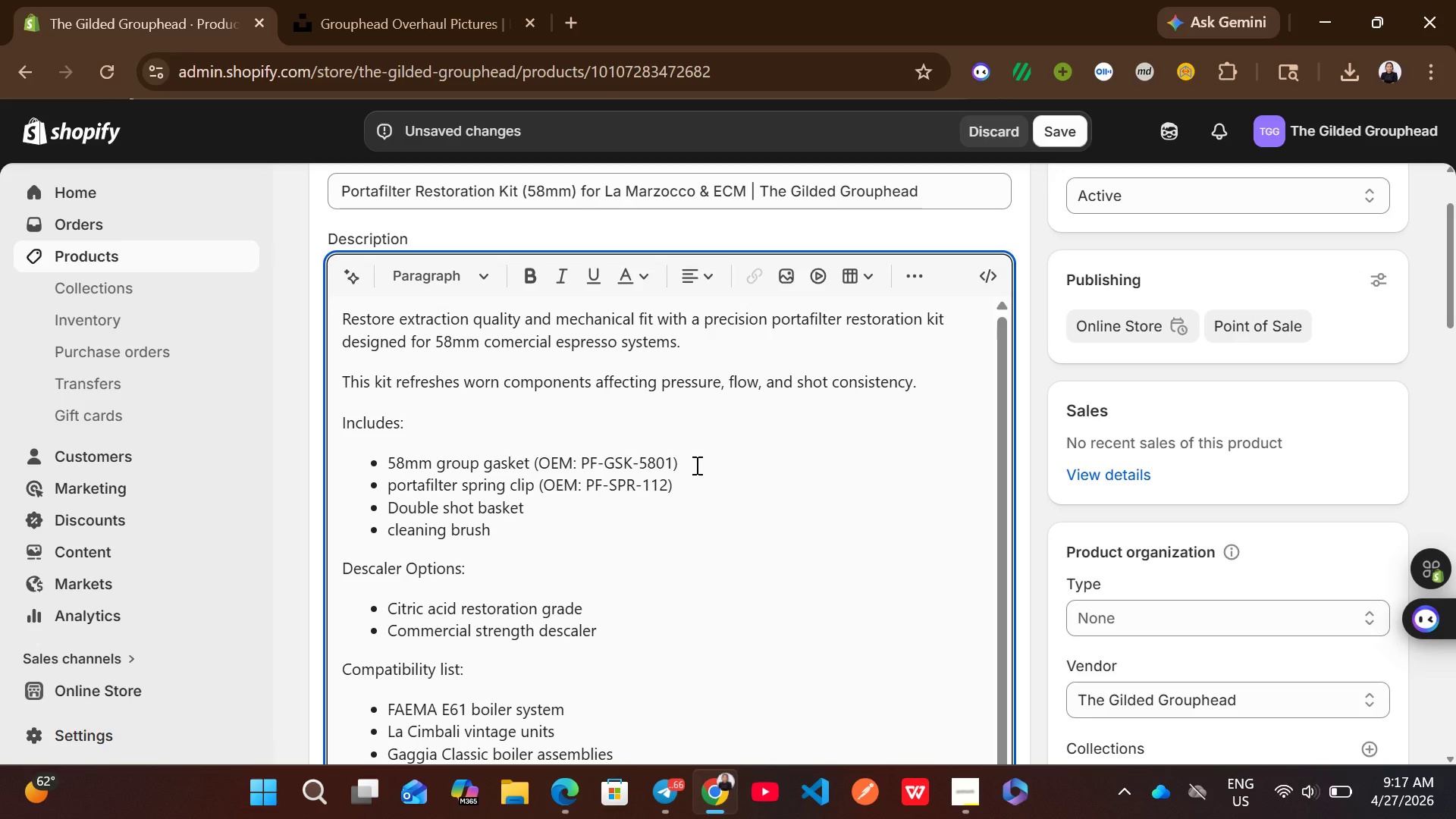 
wait(5.3)
 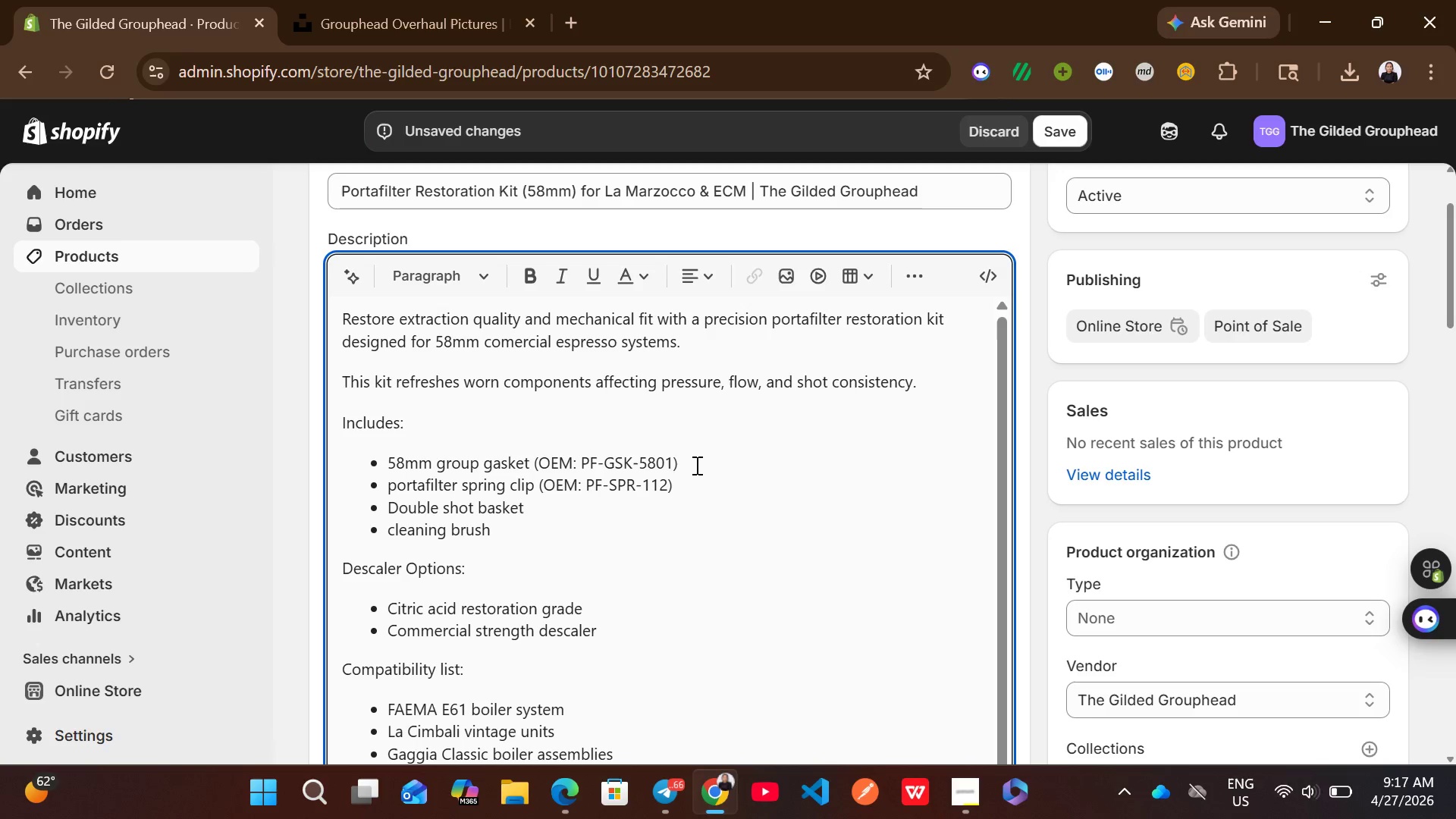 
left_click_drag(start_coordinate=[615, 385], to_coordinate=[391, 355])
 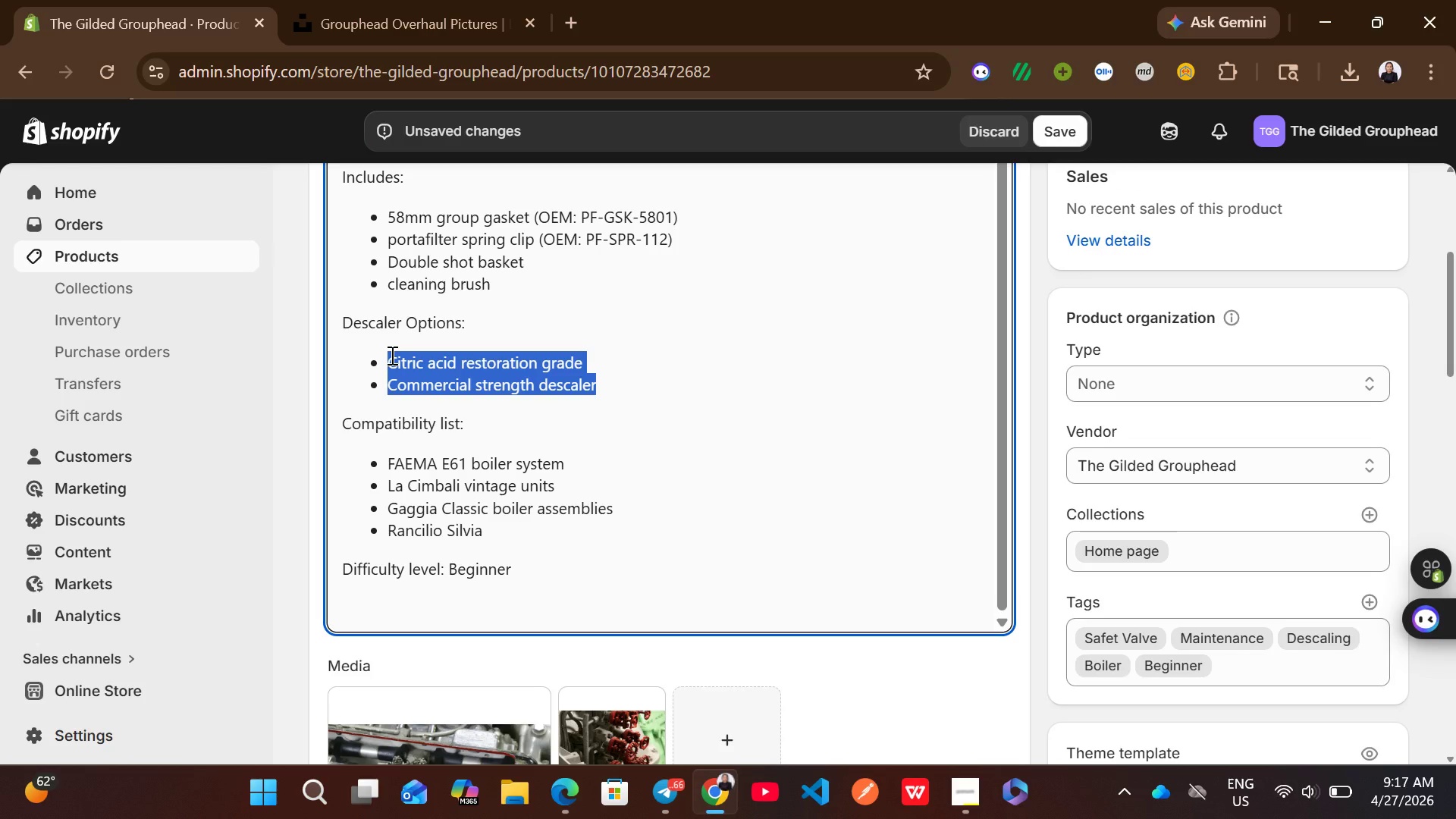 
type(Precision IMS basket (enhanced extrac)
 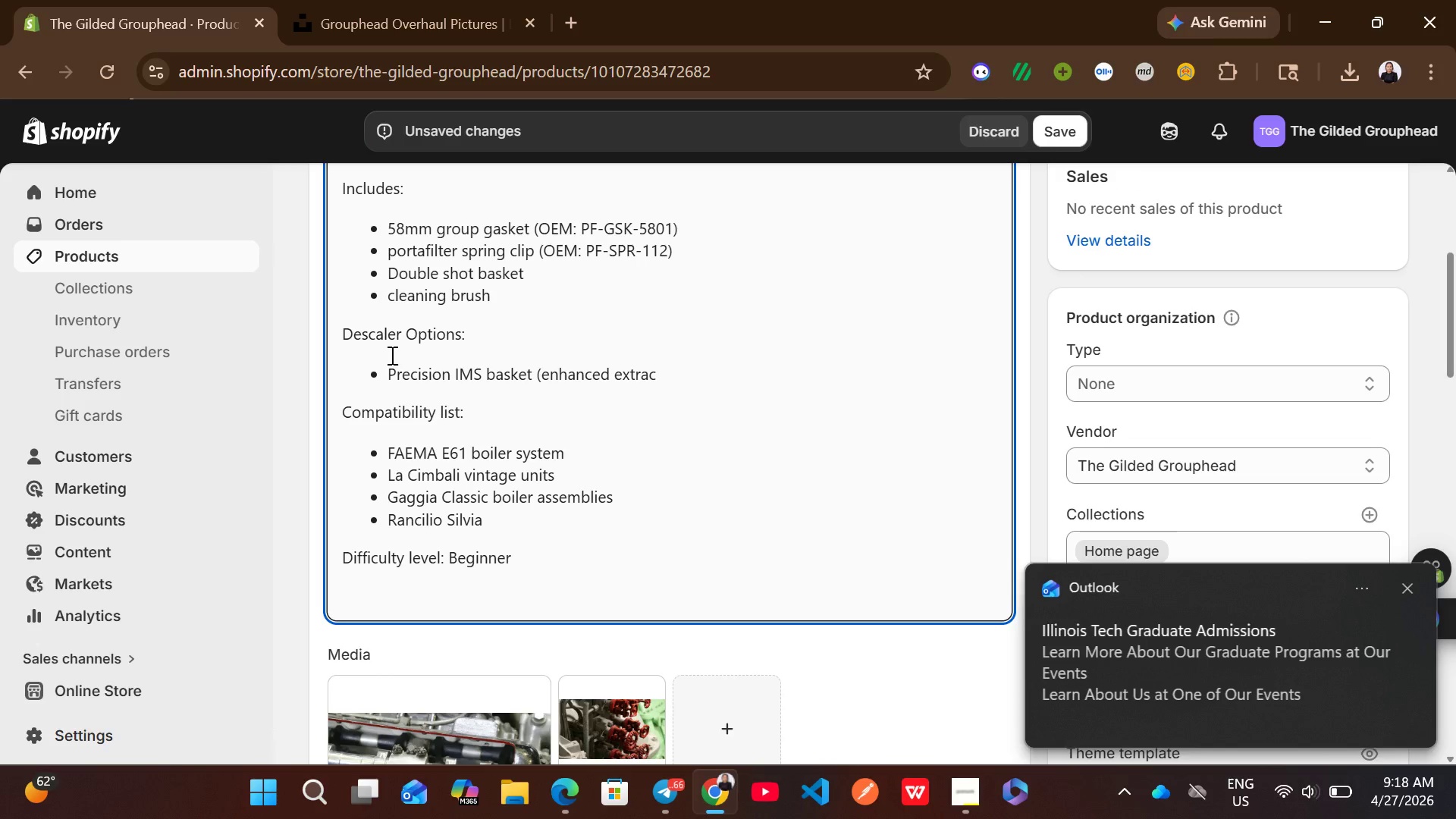 
left_click([1410, 586])
 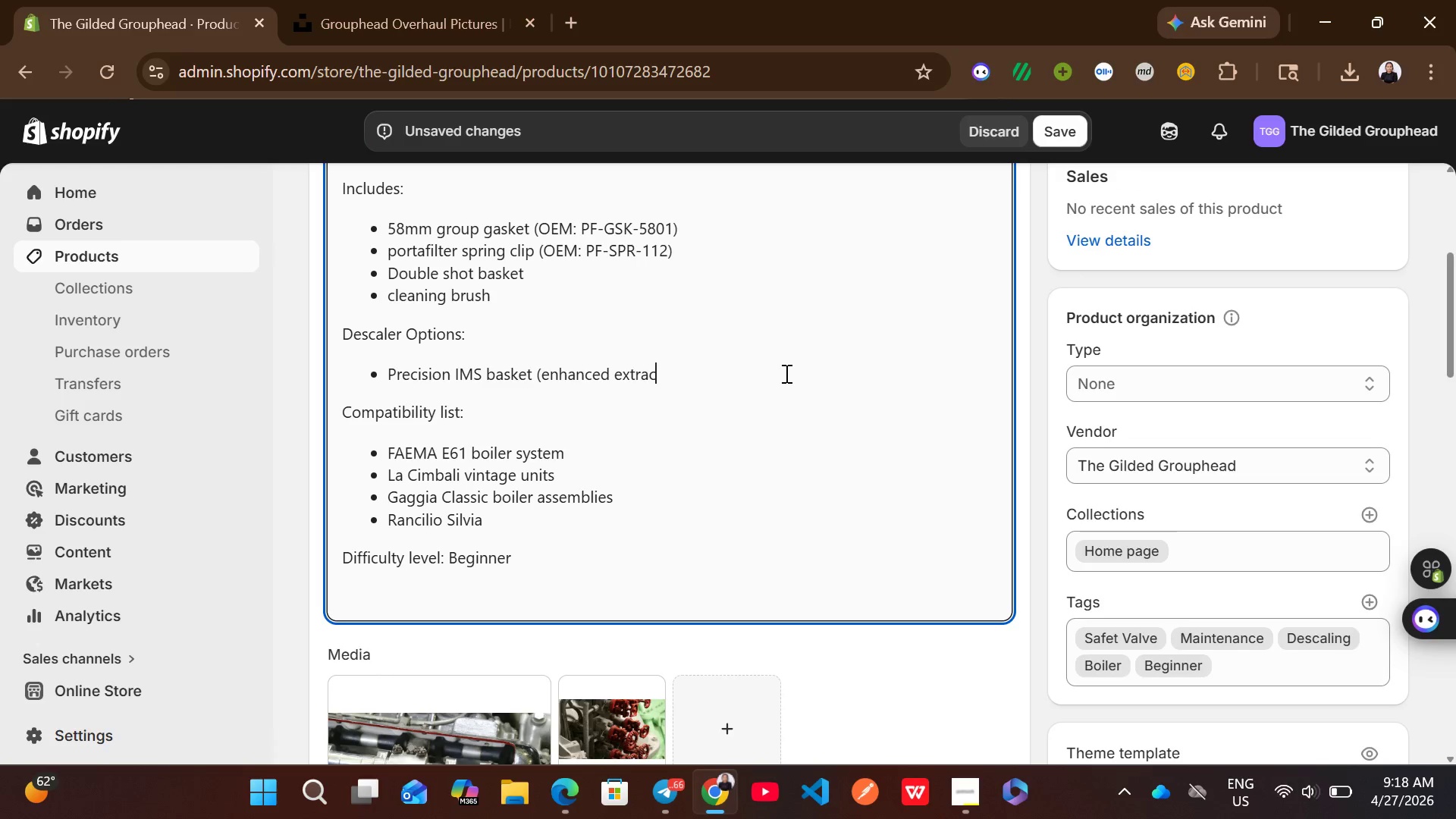 
type(tion)
 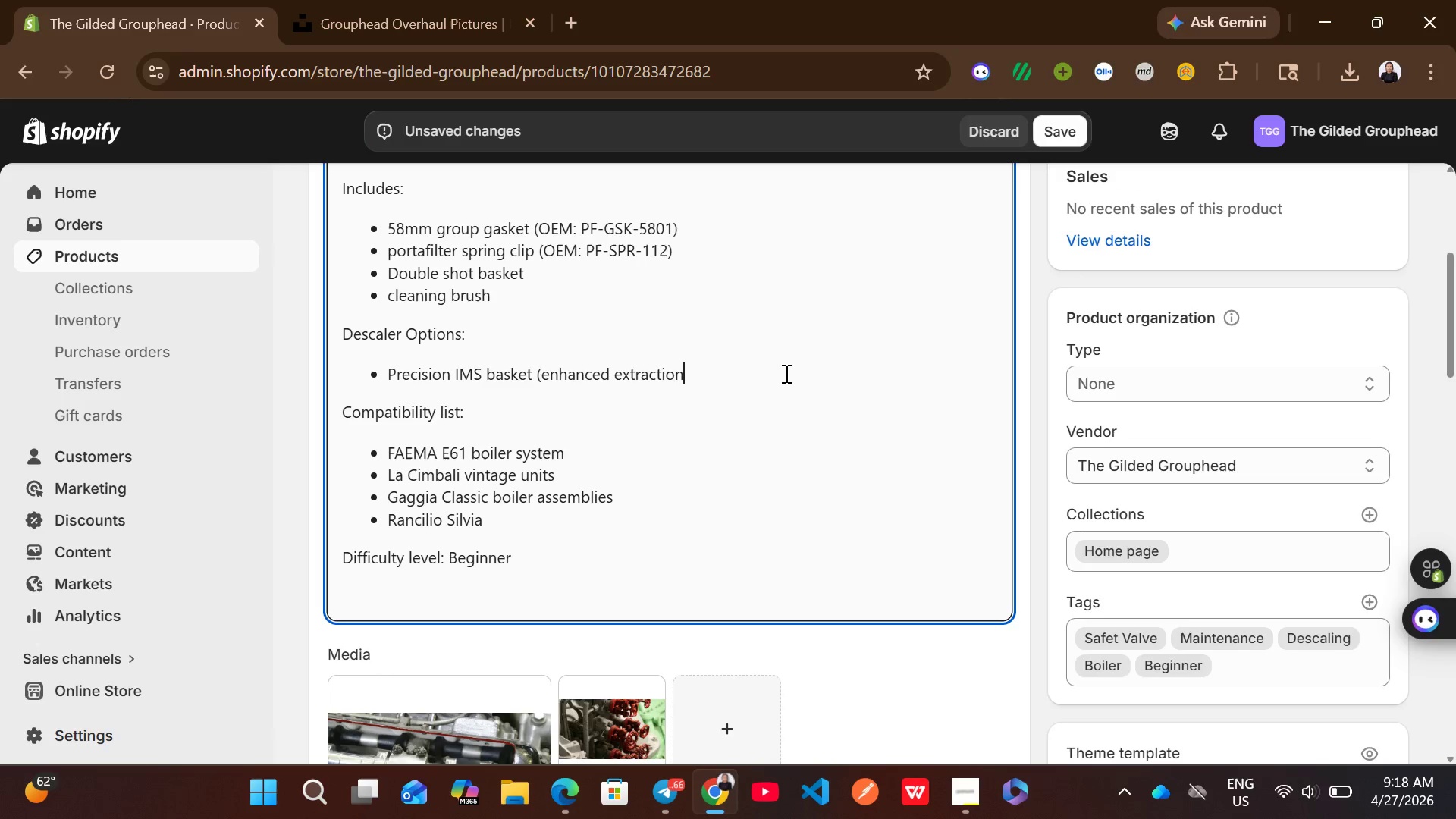 
key(Shift+0)
 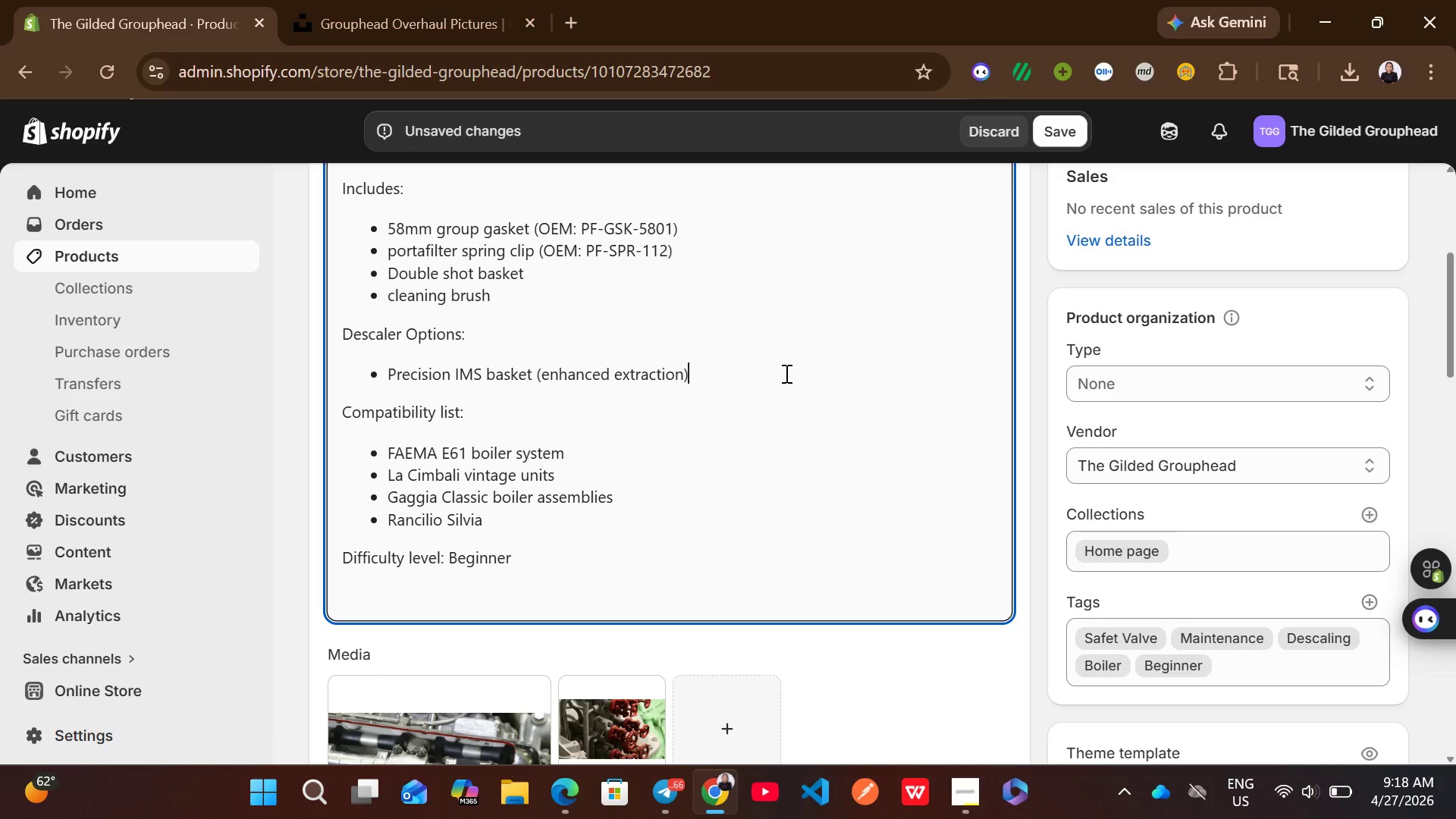 
key(Enter)
 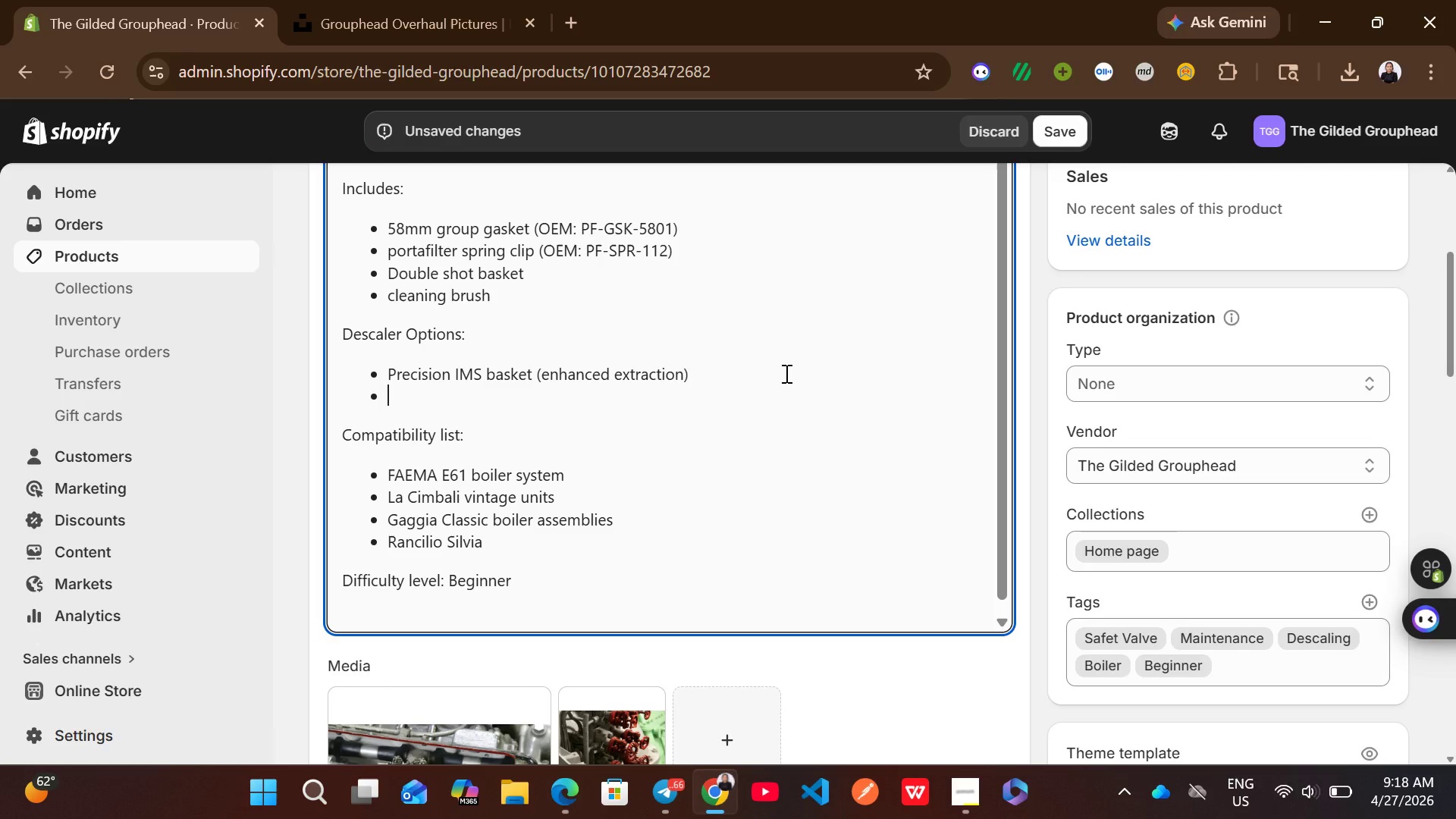 
type(Standard OEM-style basket)
 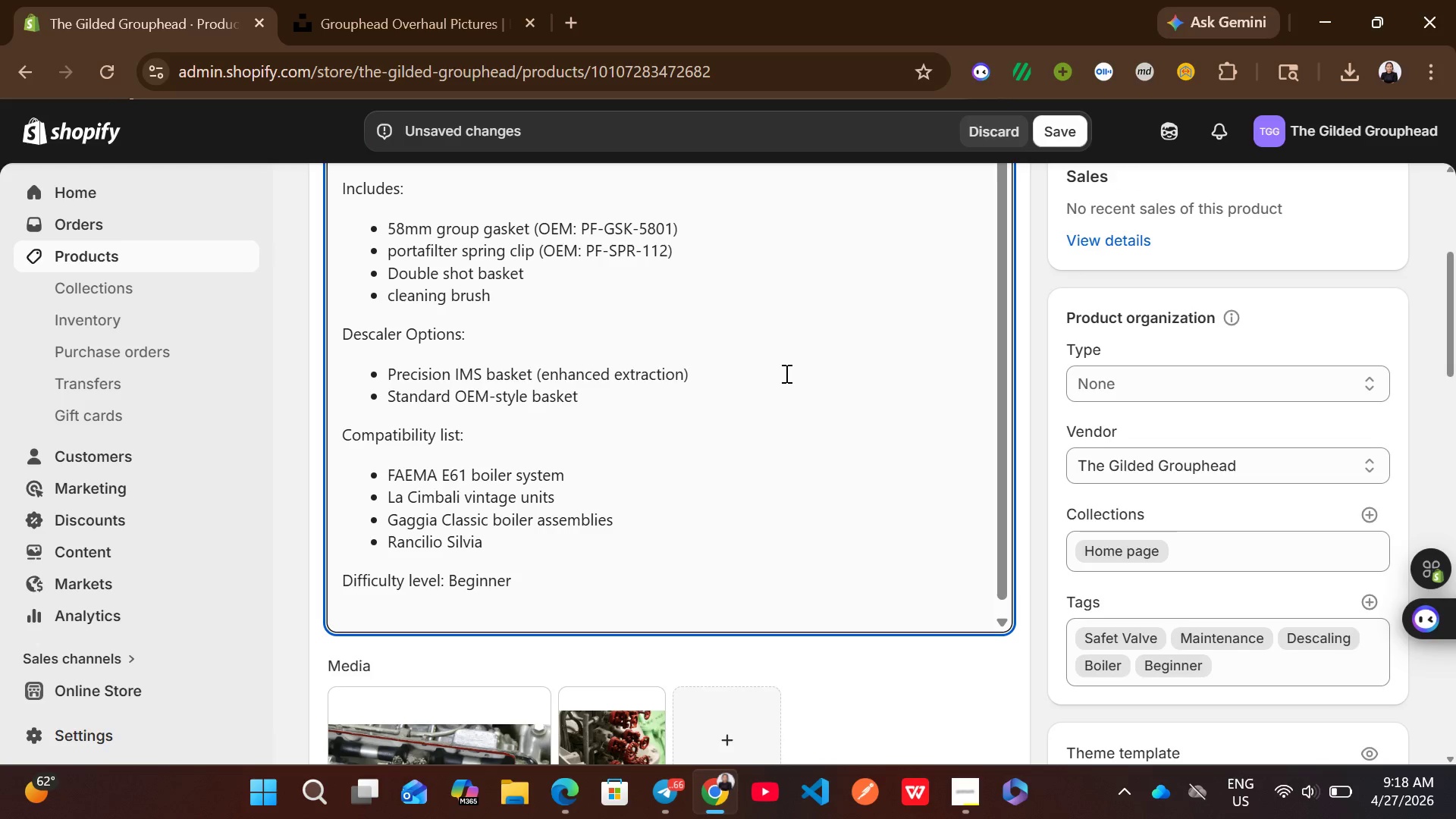 
wait(8.72)
 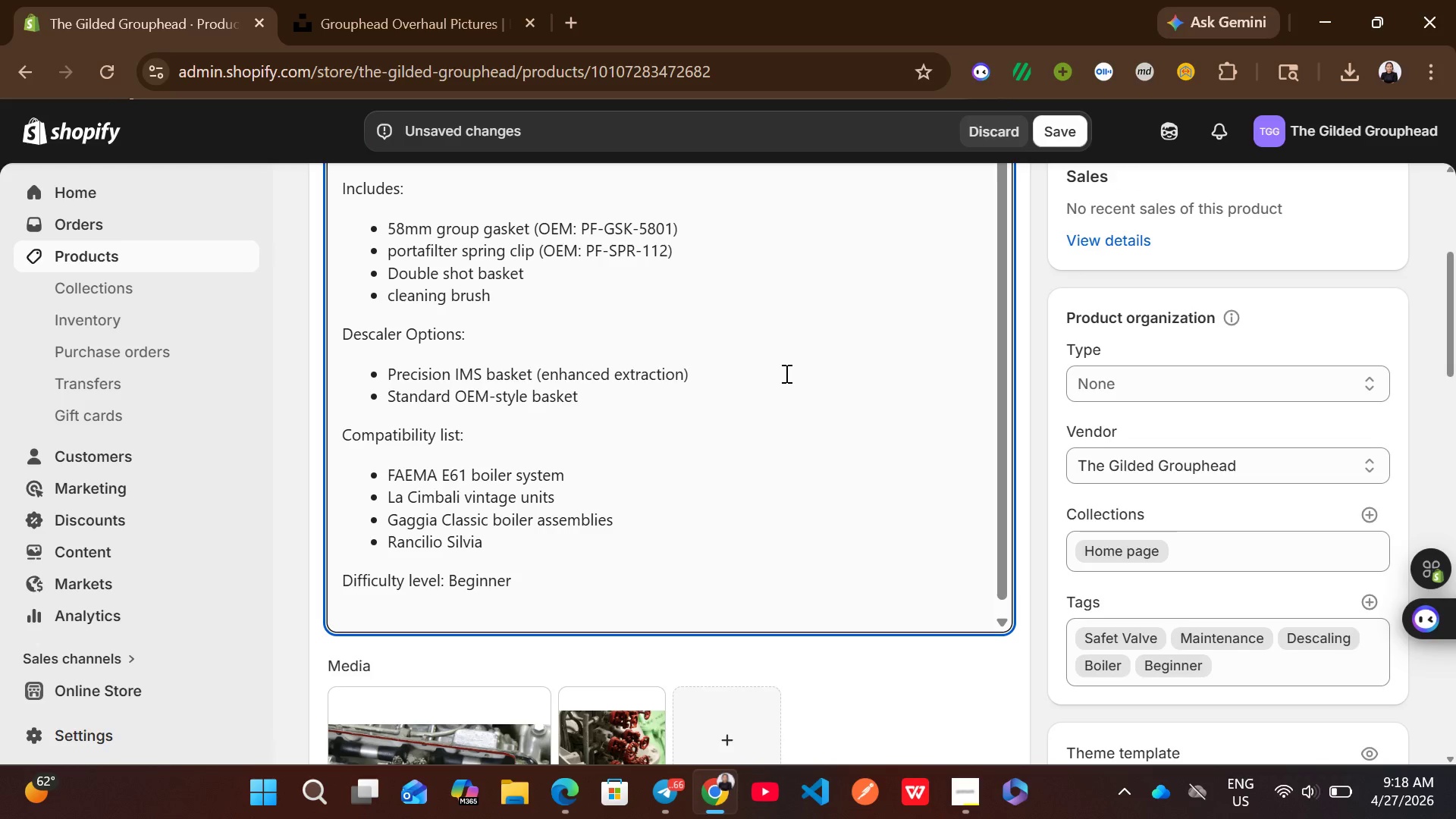 
left_click_drag(start_coordinate=[491, 529], to_coordinate=[387, 458])
 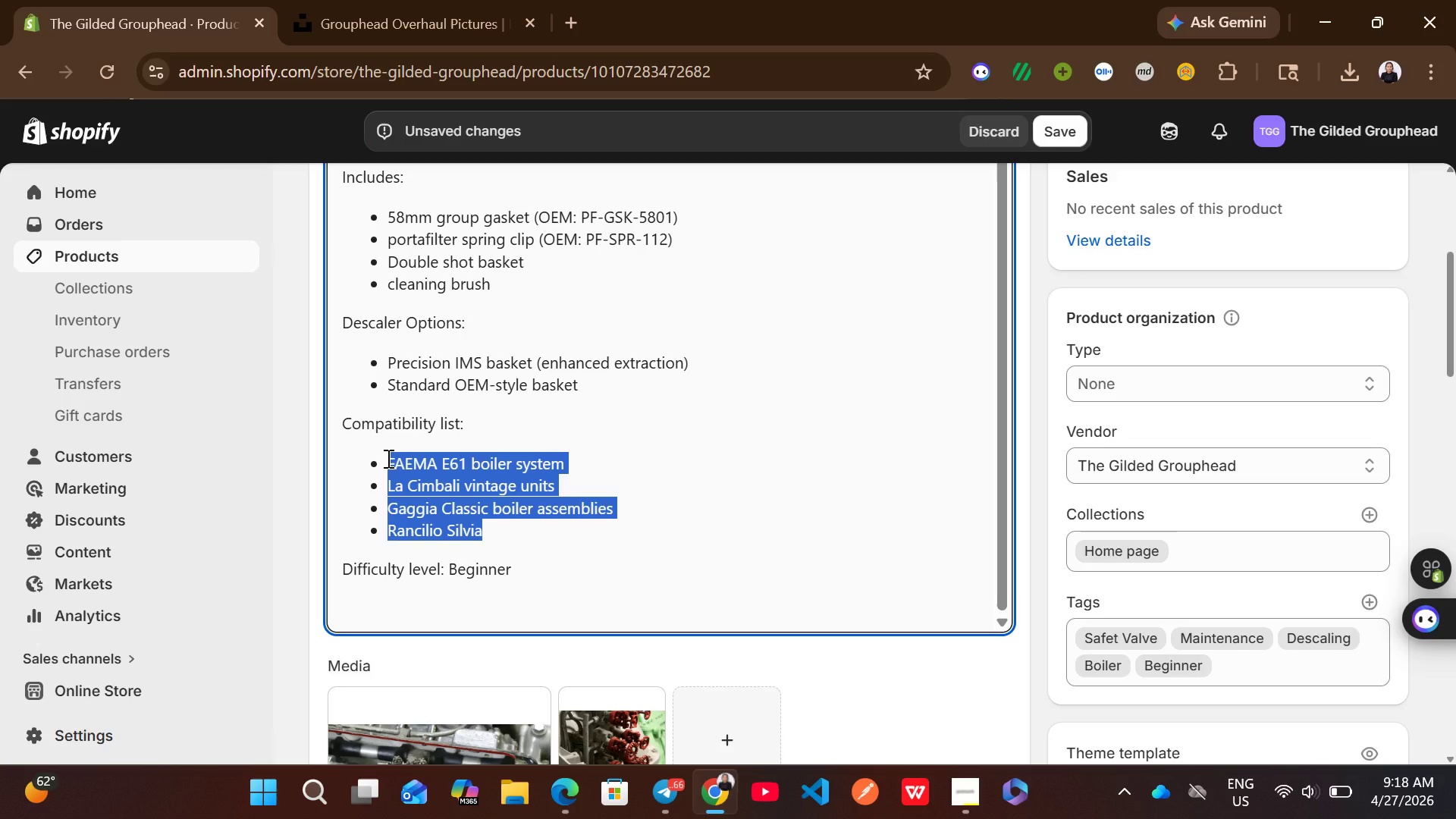 
type(K)
key(Backspace)
type(La Marzocco Linea MIn)
key(Backspace)
key(Backspace)
type(ini)
 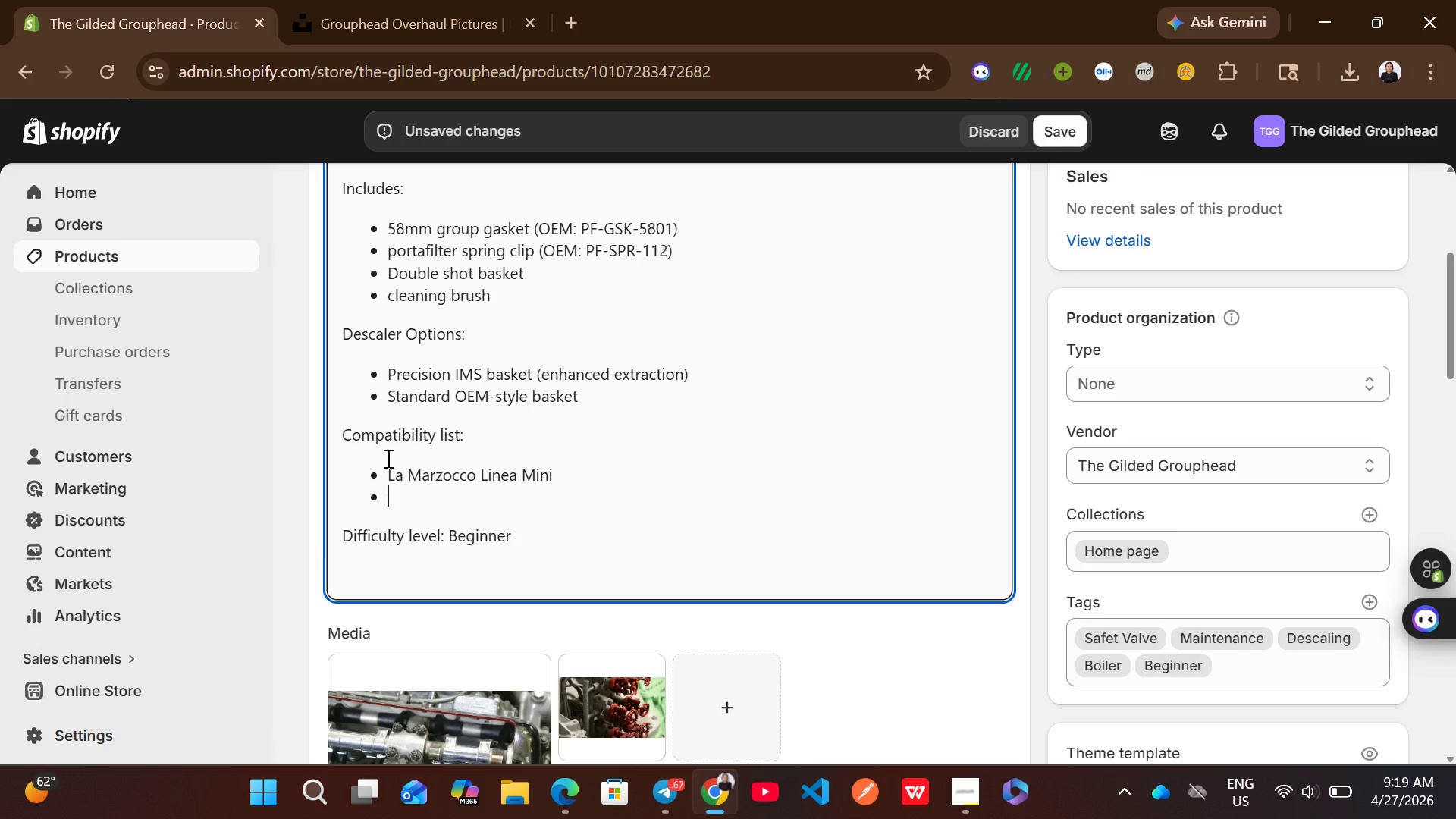 
 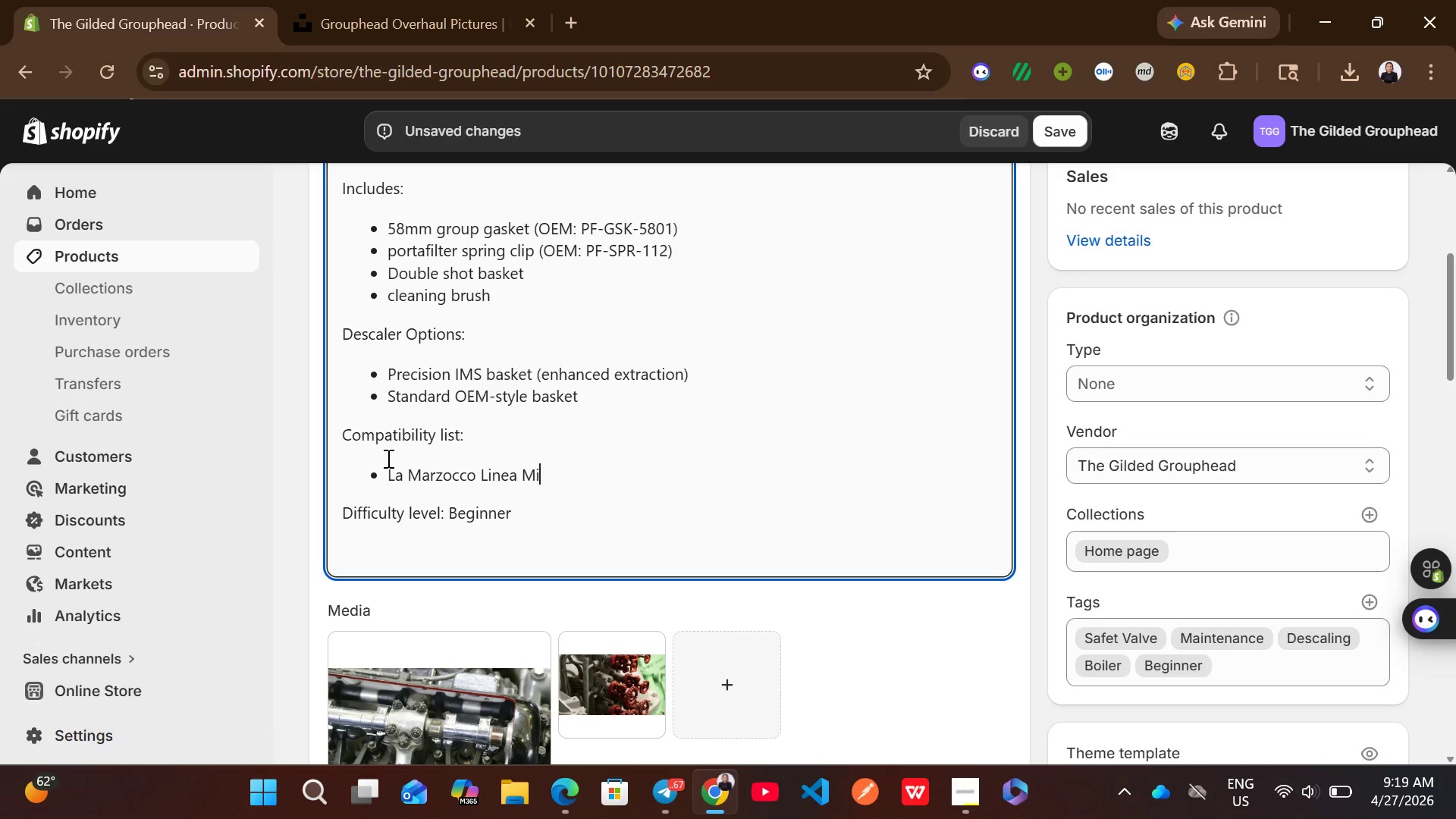 
key(Enter)
 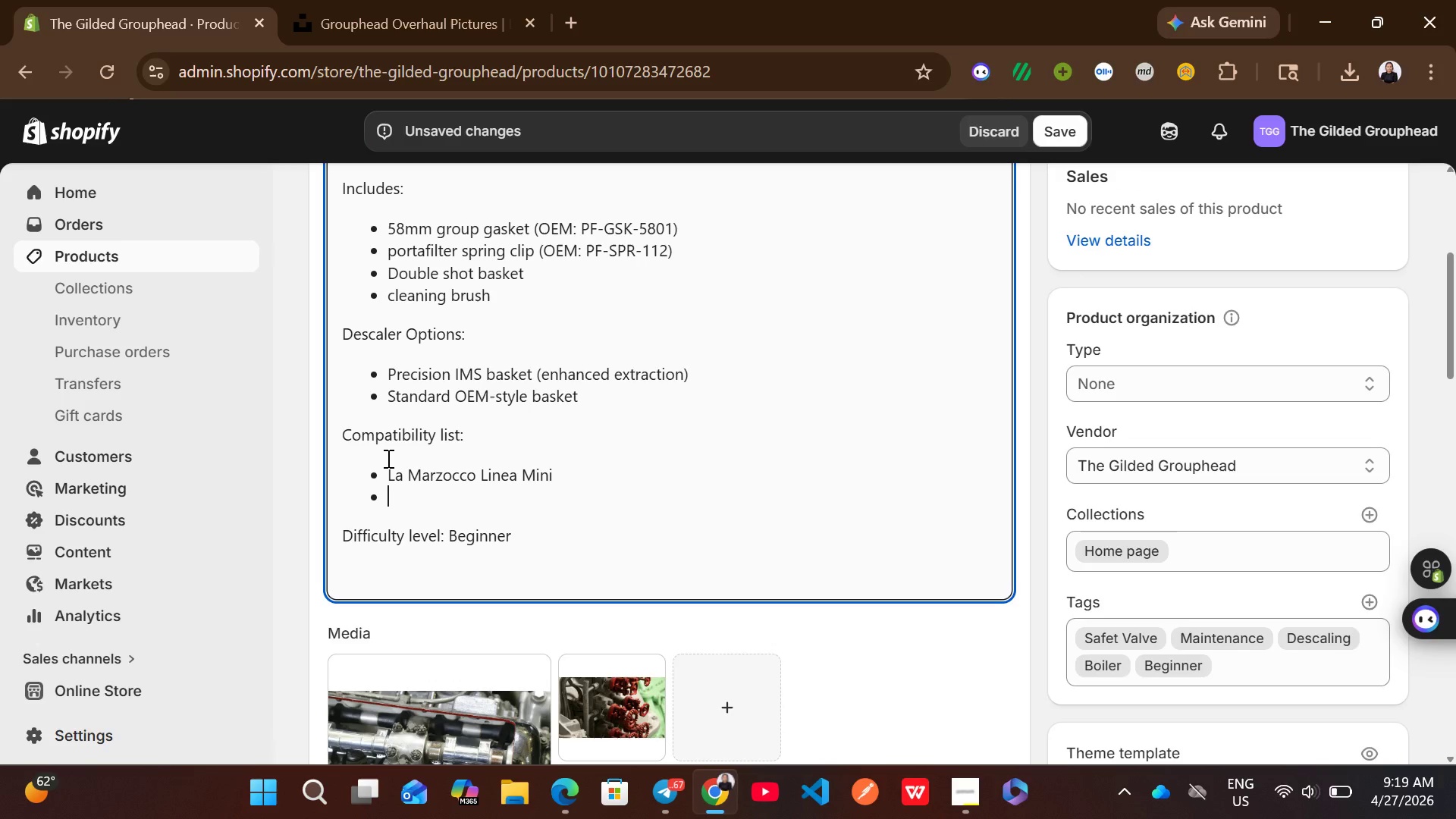 
type(ECM Synchro)
 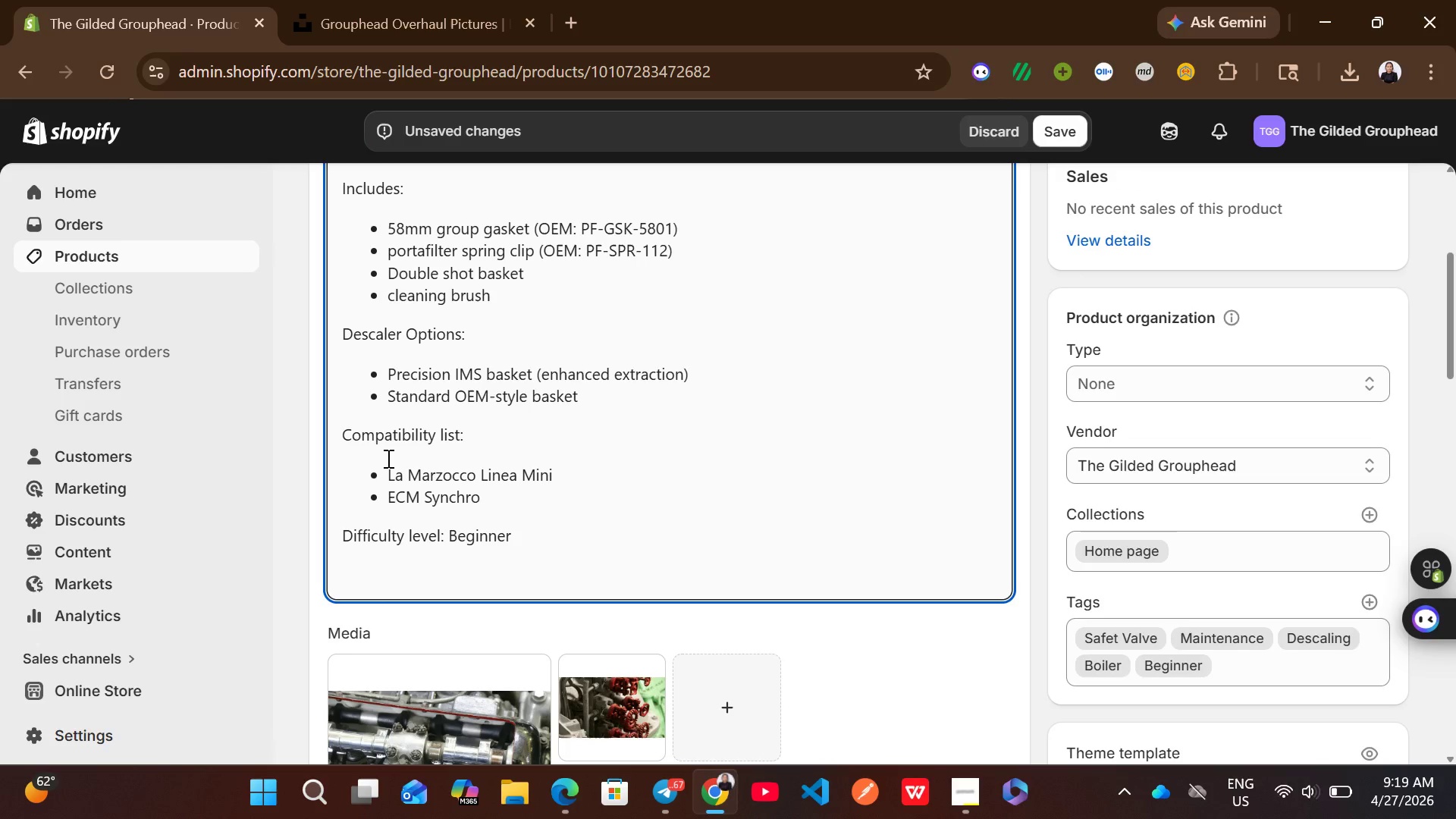 
type(nika)
 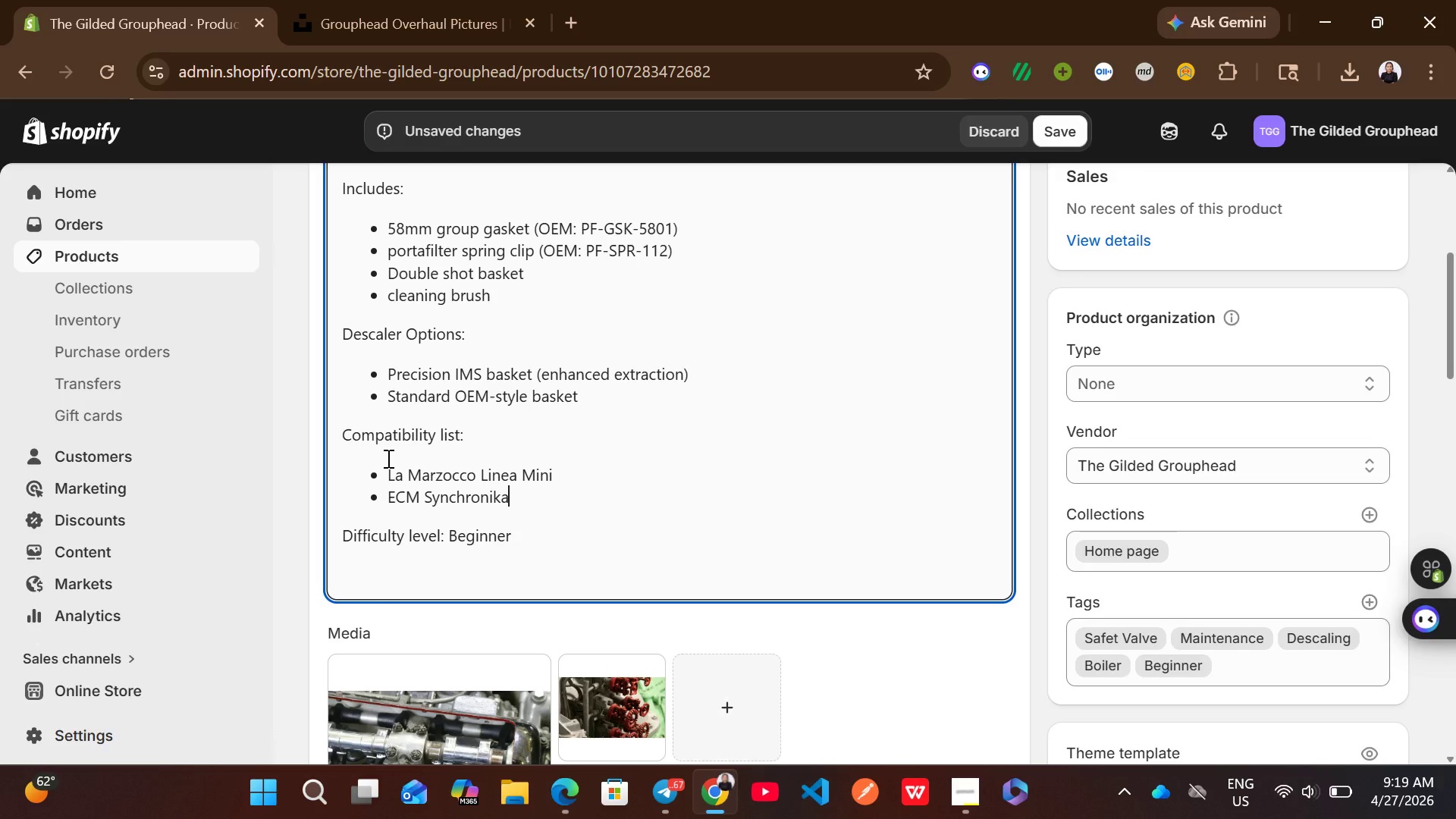 
key(Enter)
 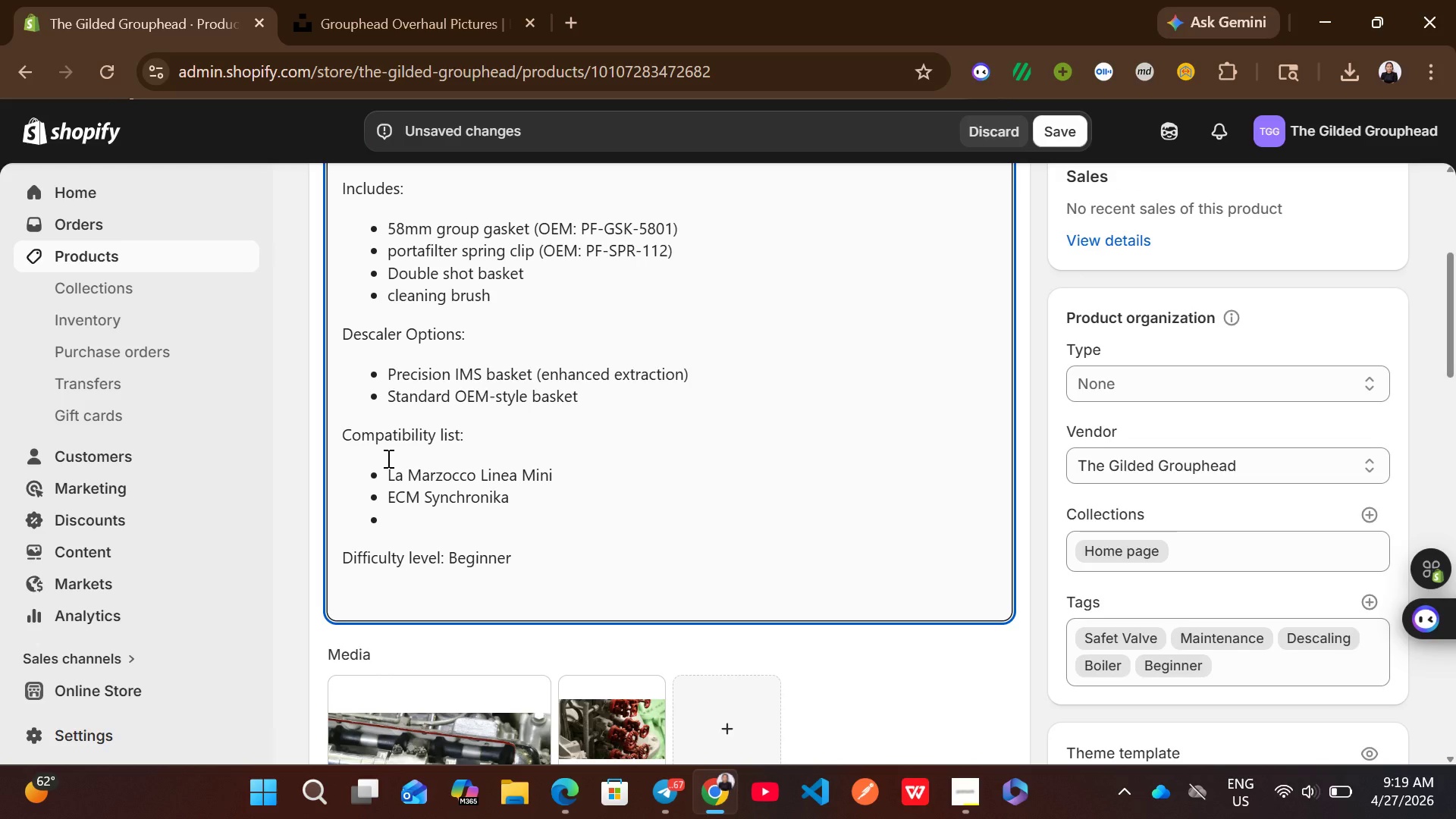 
type(Rocket Est)
key(Backspace)
type(presso )
 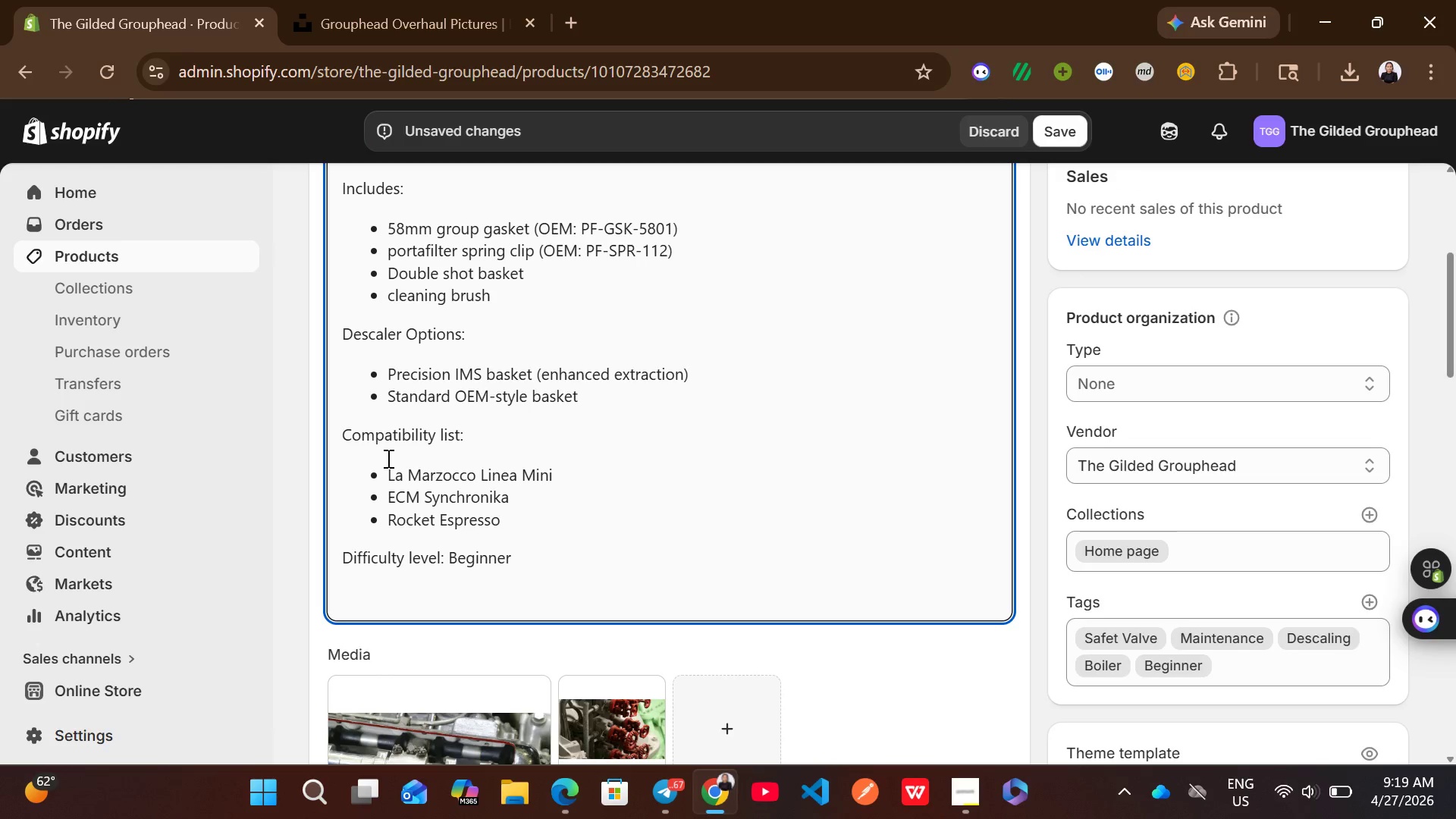 
type(Apa)
 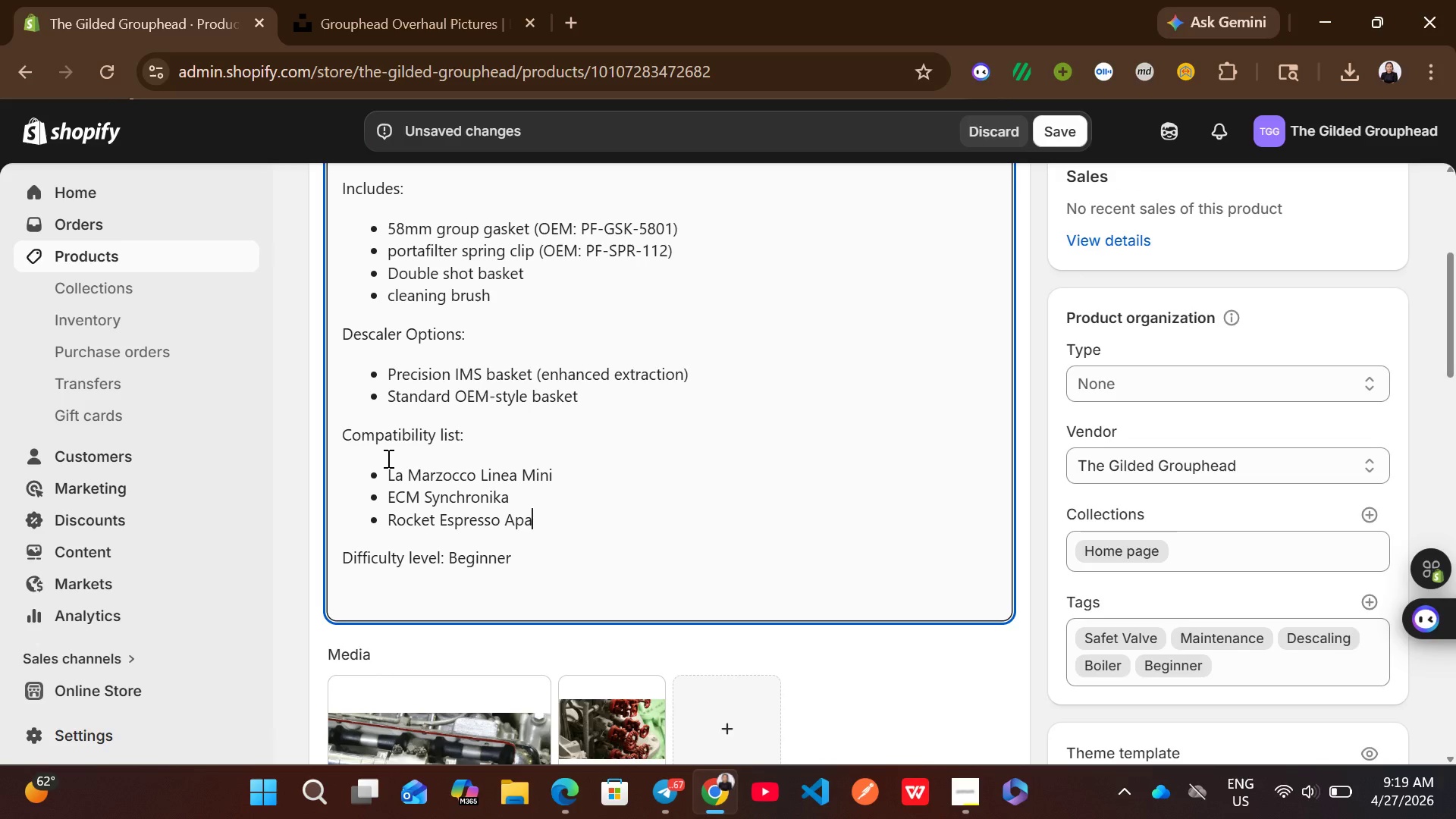 
key(Backspace)
key(Backspace)
type(ppartamento)
 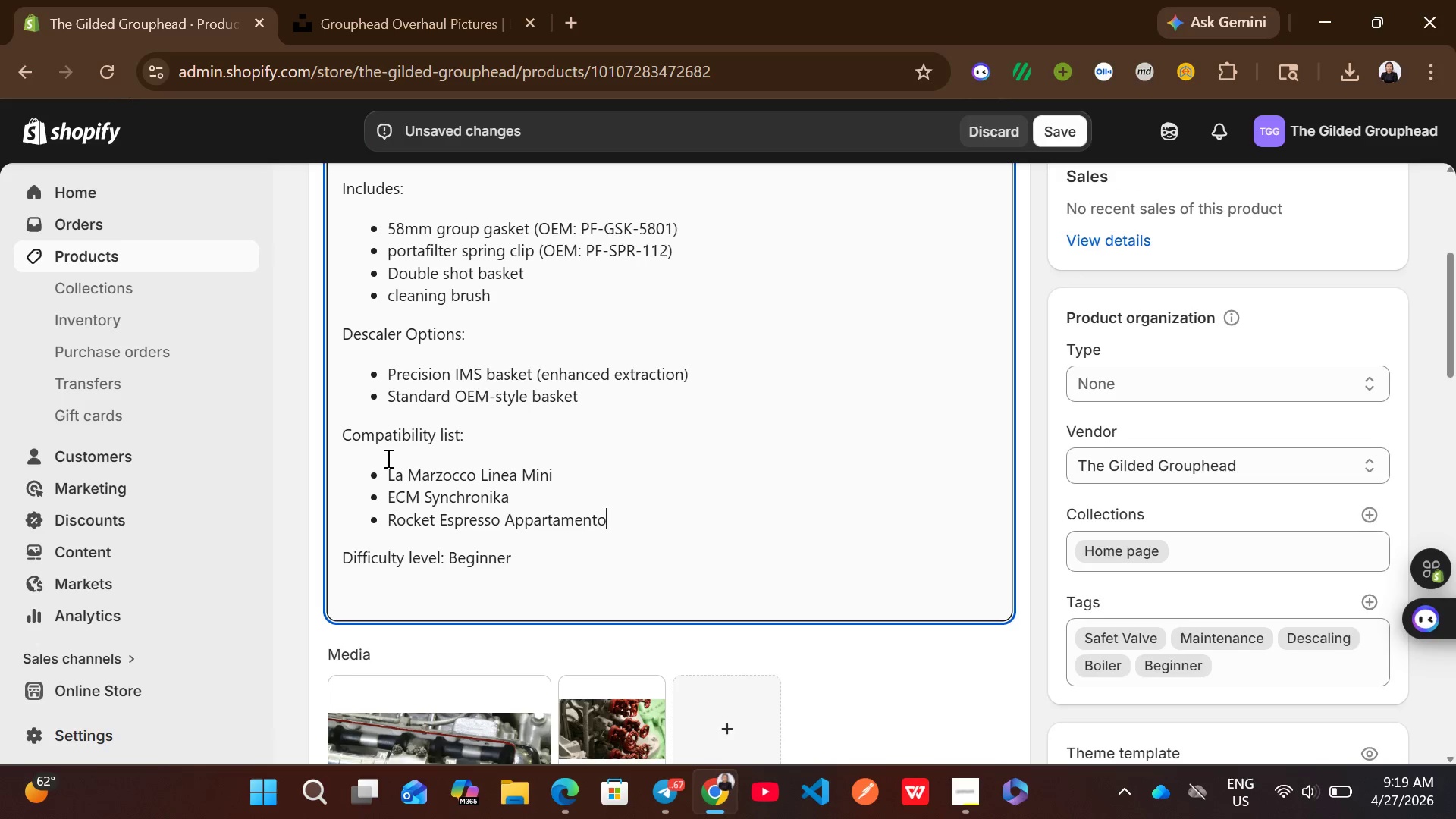 
key(Enter)
 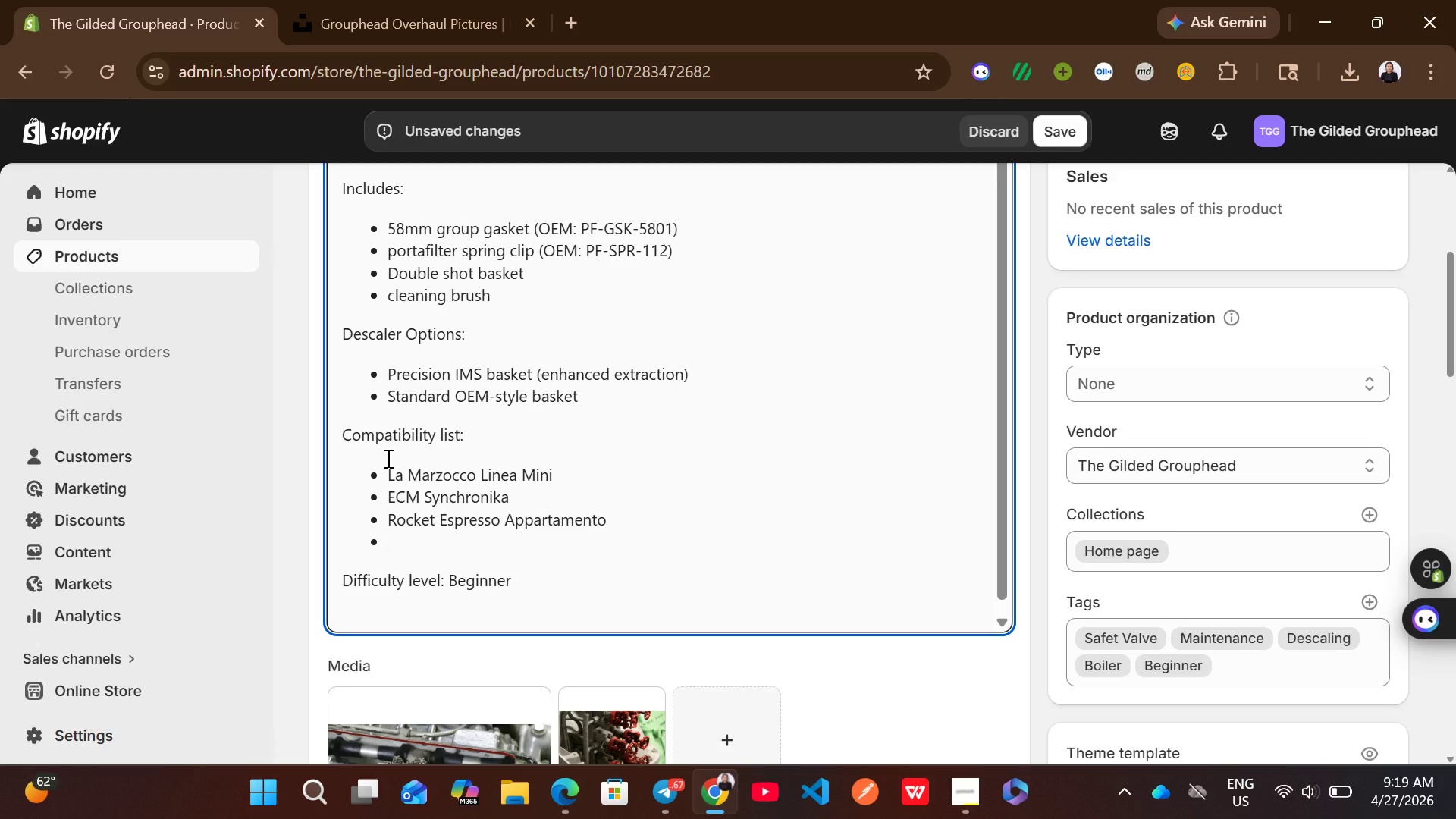 
type(Faema E61 group machines)
 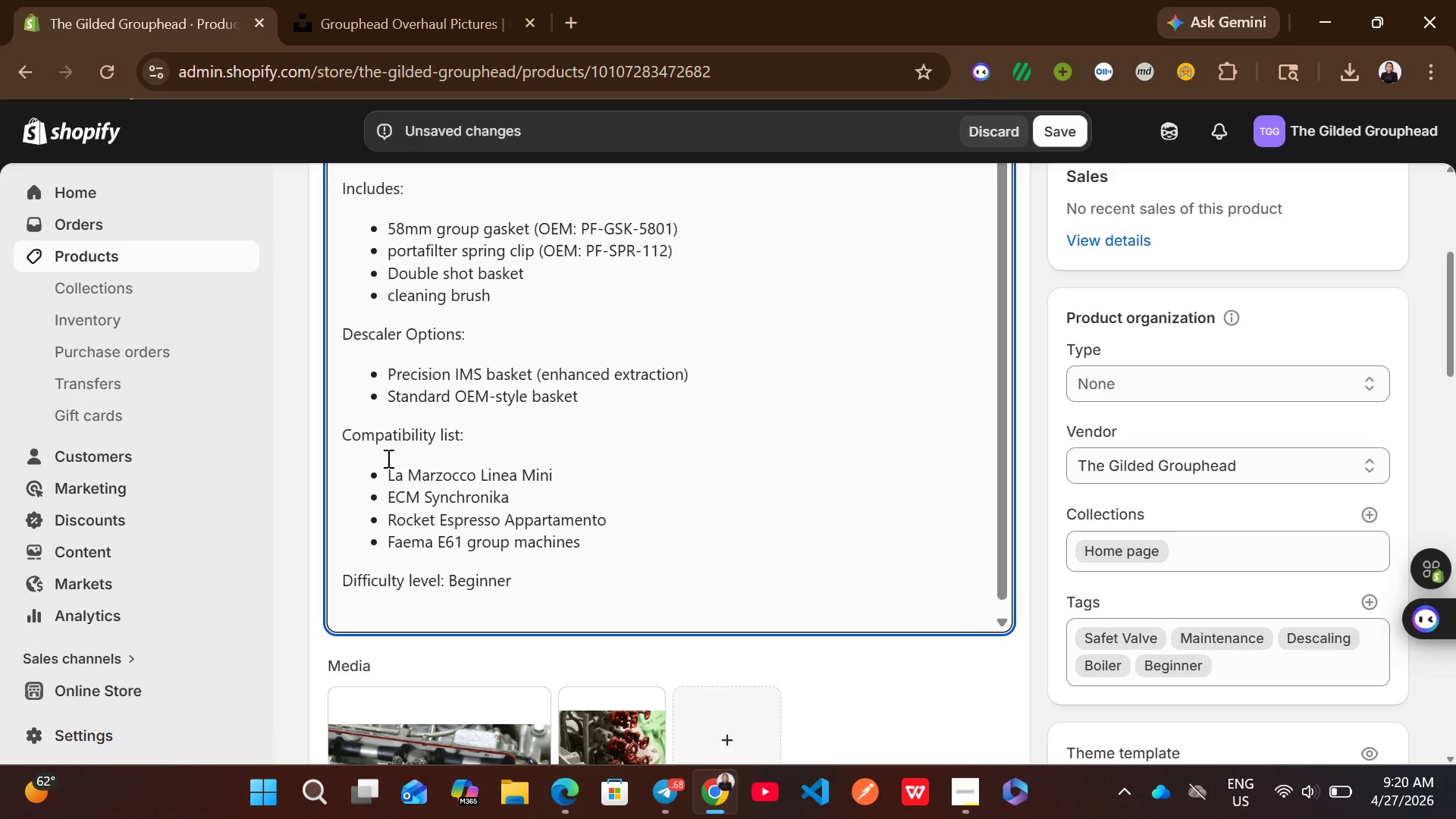 
key(Enter)
 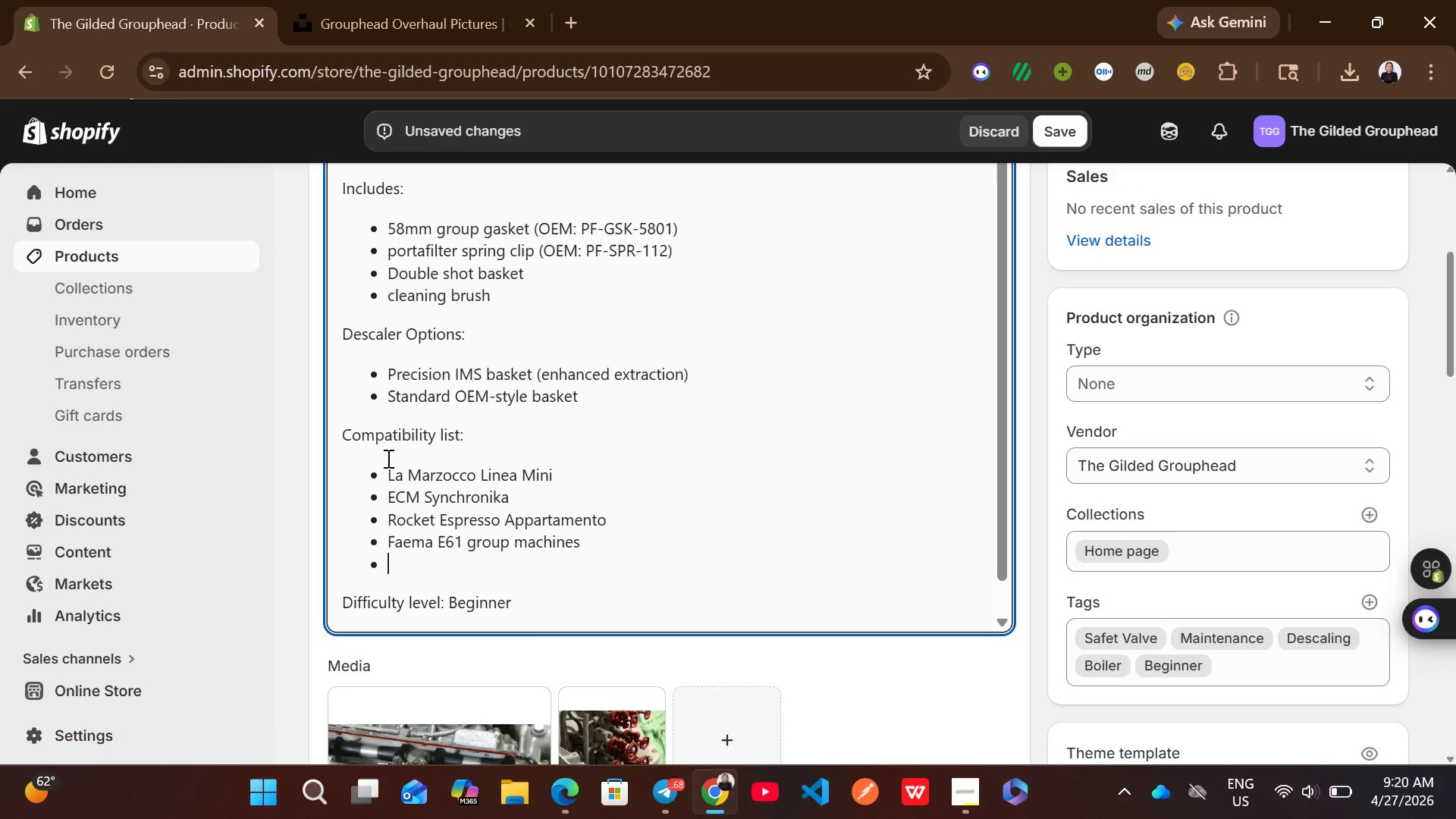 
key(Backspace)
 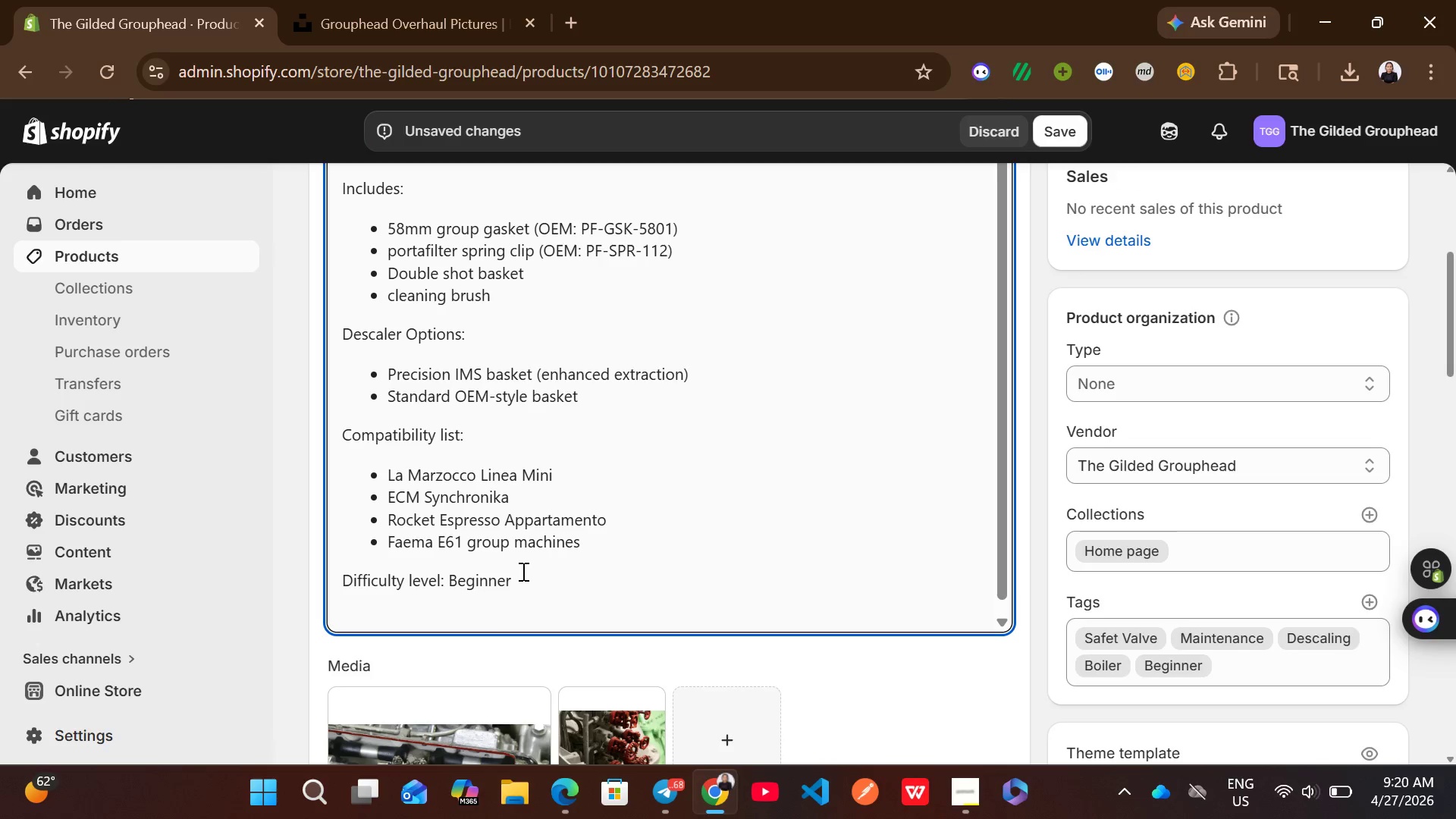 
left_click_drag(start_coordinate=[523, 576], to_coordinate=[452, 570])
 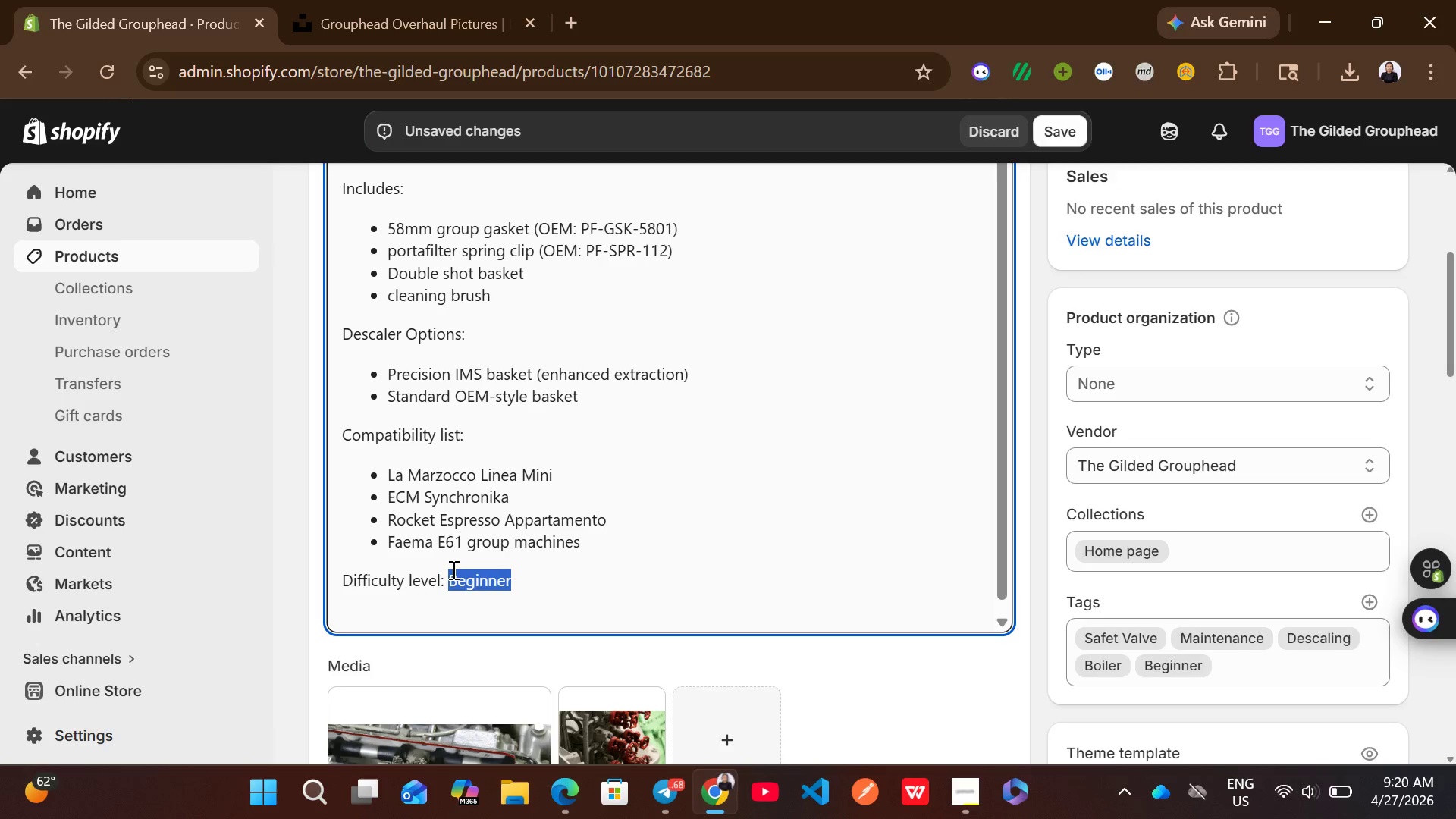 
type(Intermediate)
 